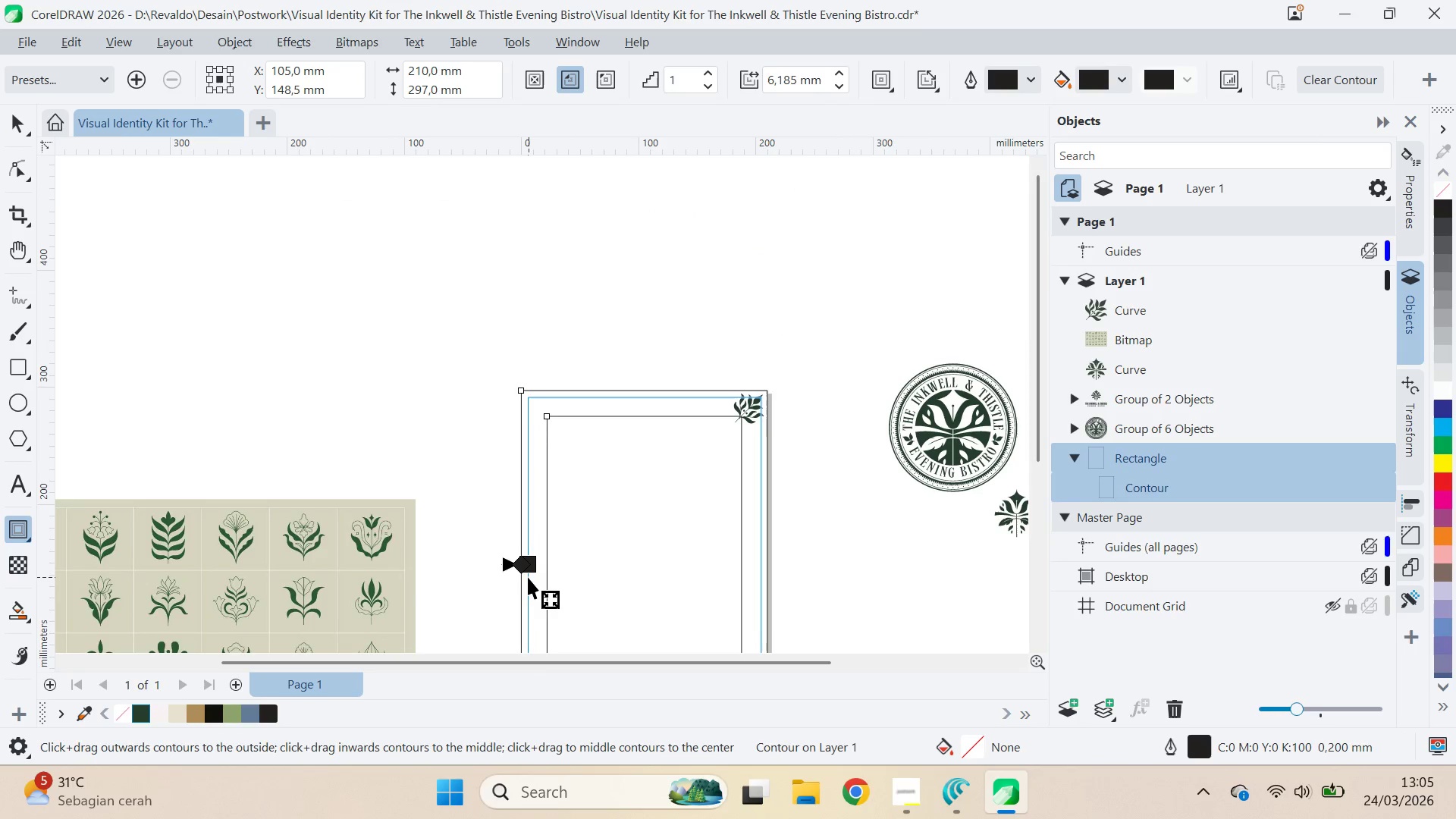 
hold_key(key=ShiftLeft, duration=1.52)
 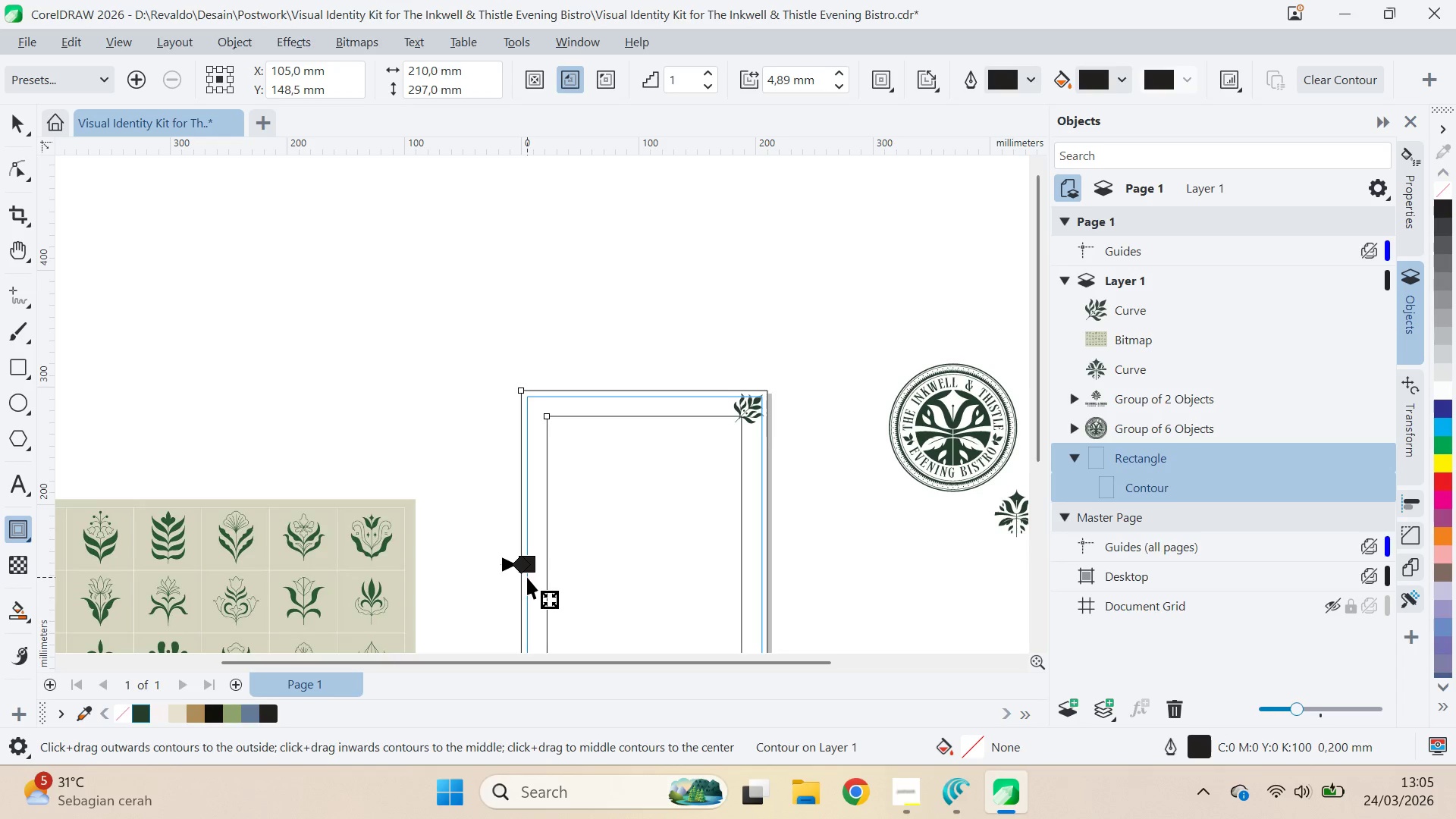 
hold_key(key=ShiftLeft, duration=0.95)
 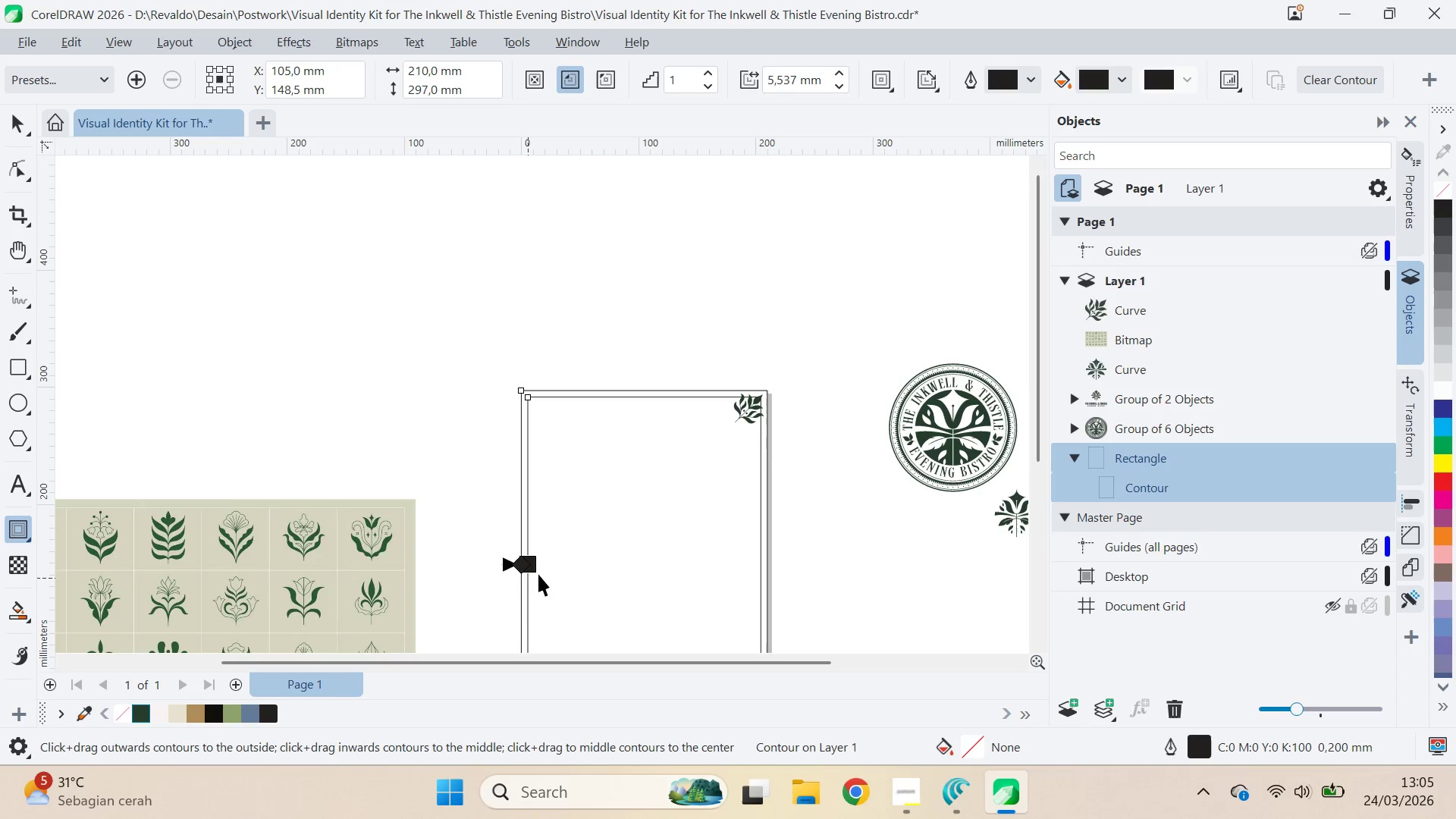 
key(V)
 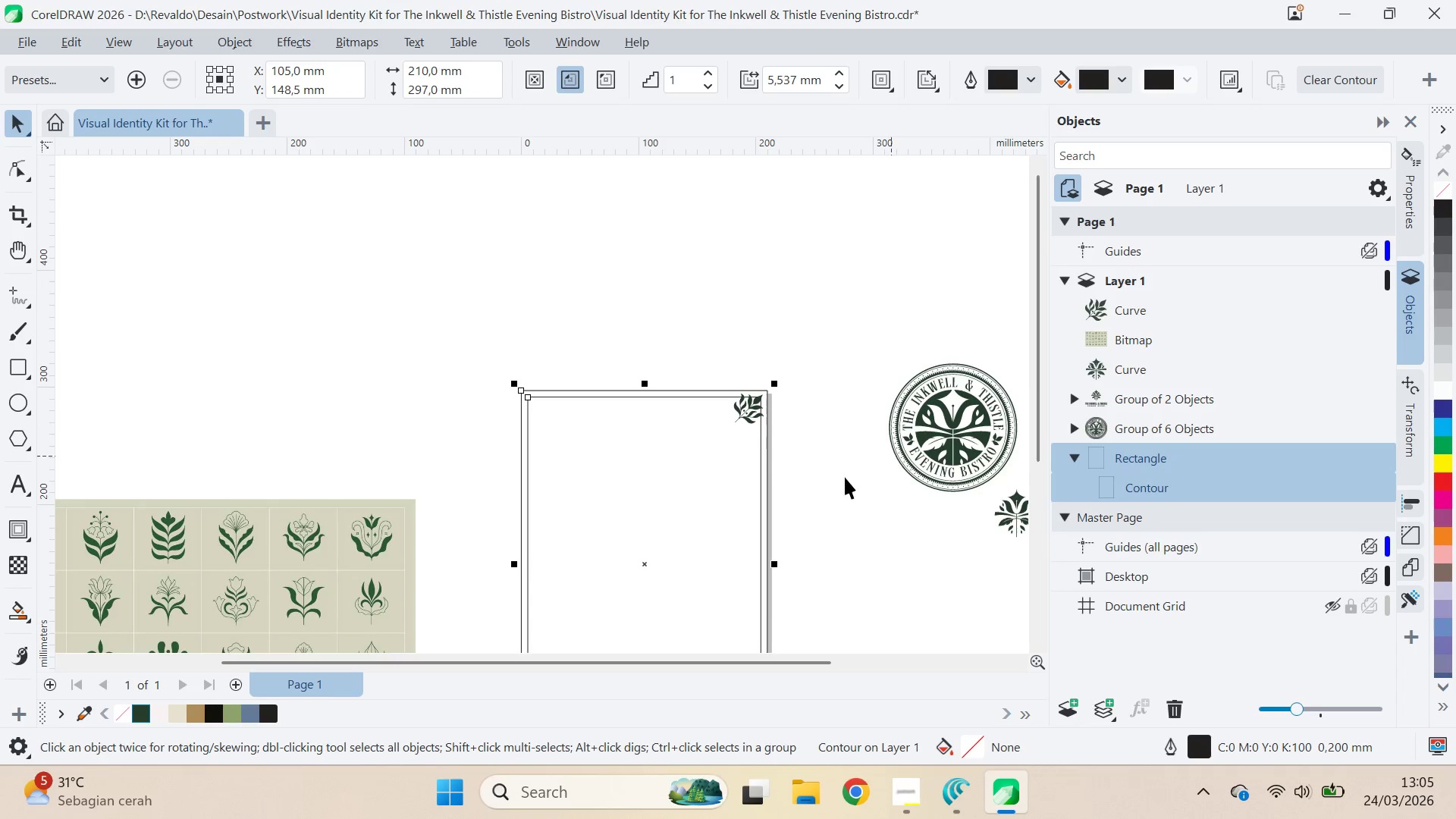 
key(Control+K)
 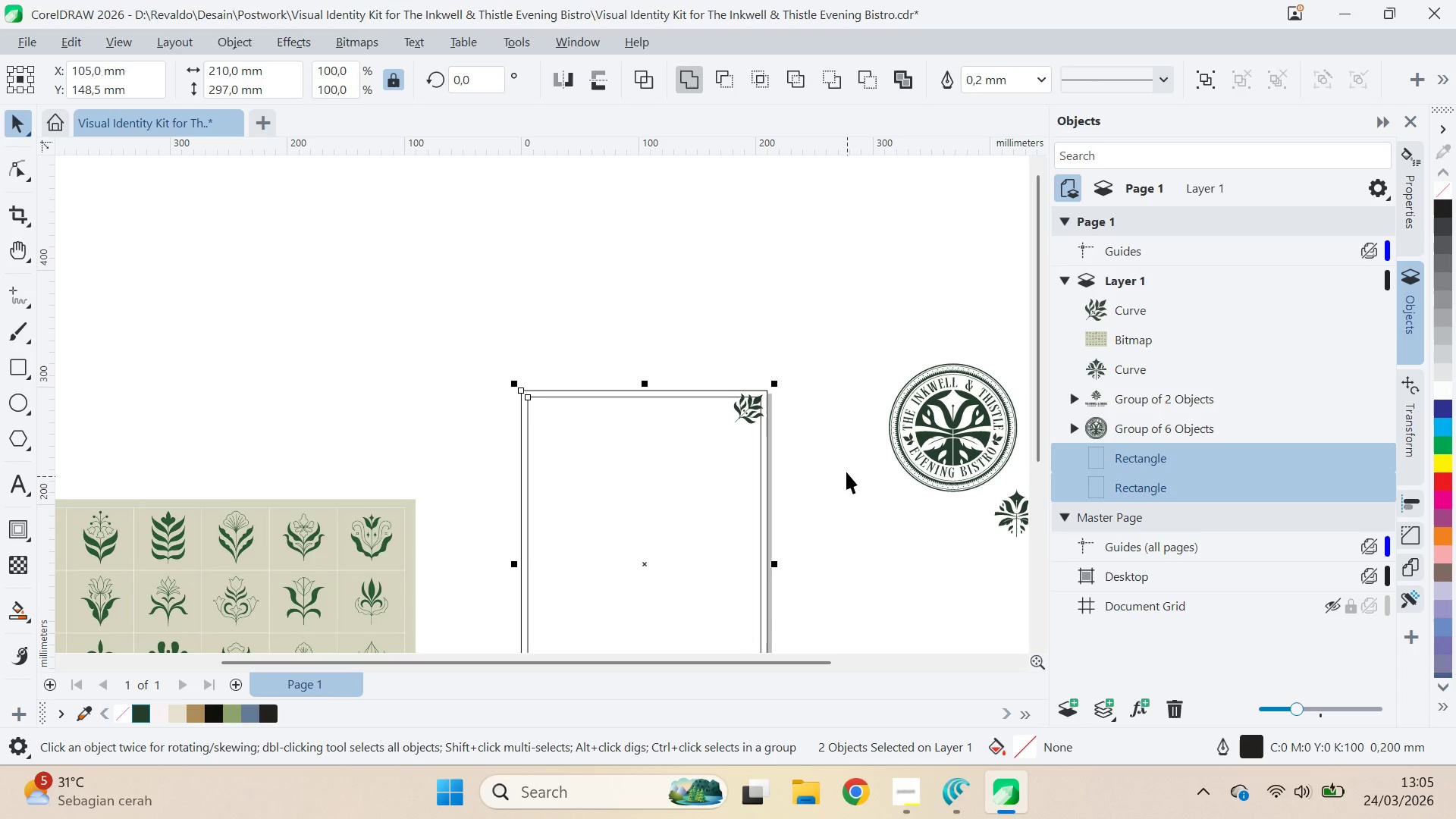 
left_click([846, 472])
 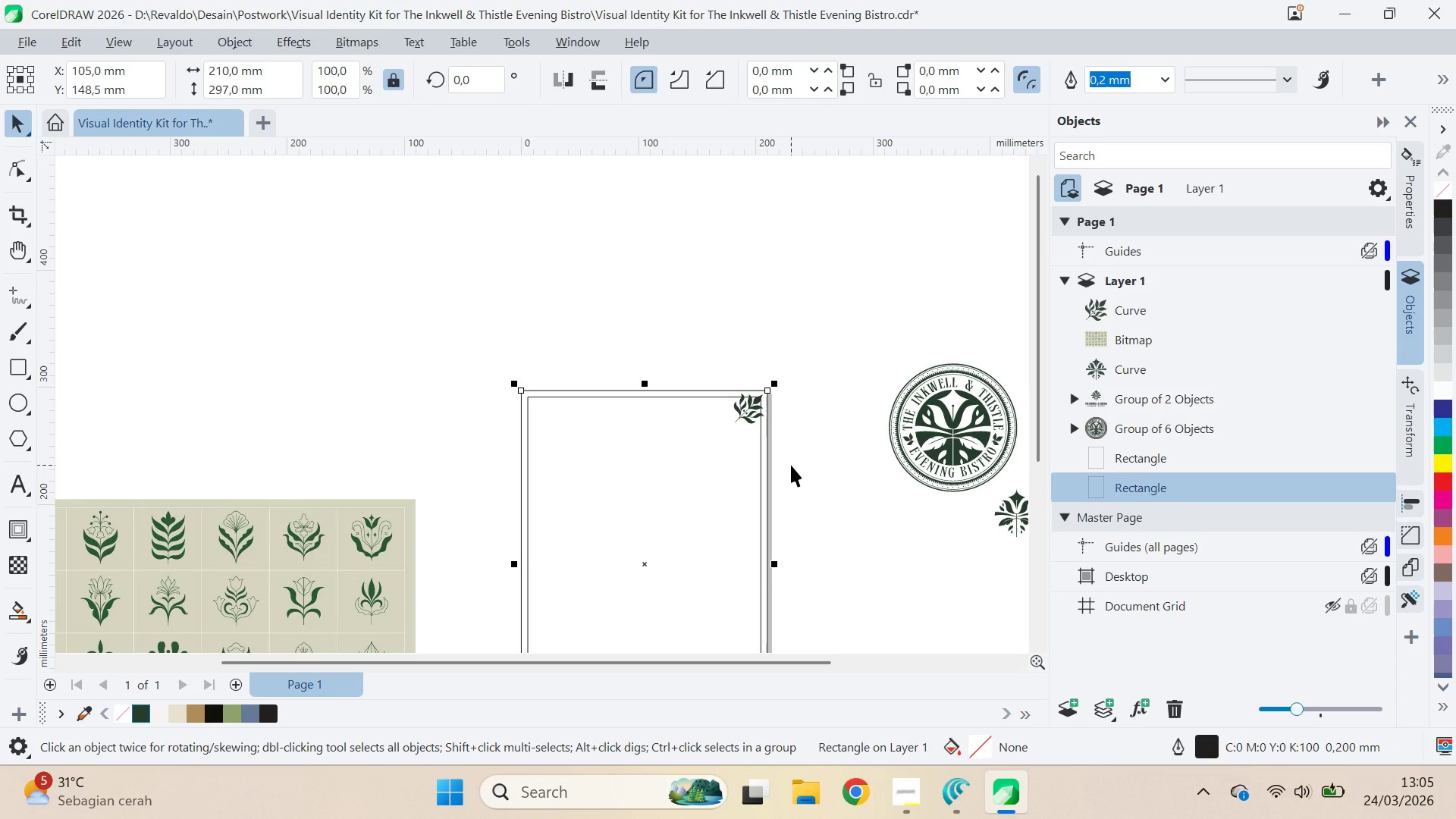 
key(Delete)
 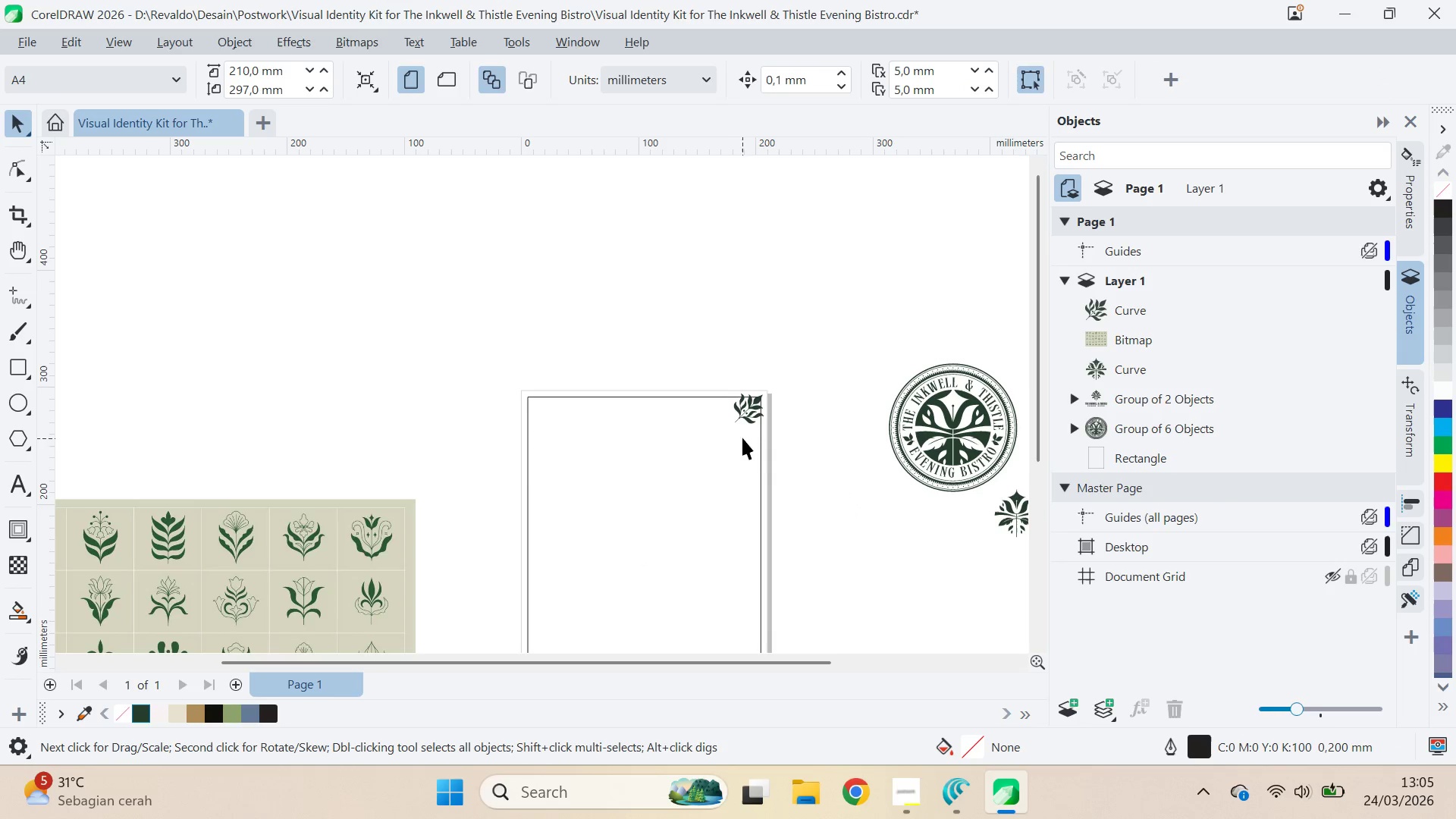 
left_click([750, 416])
 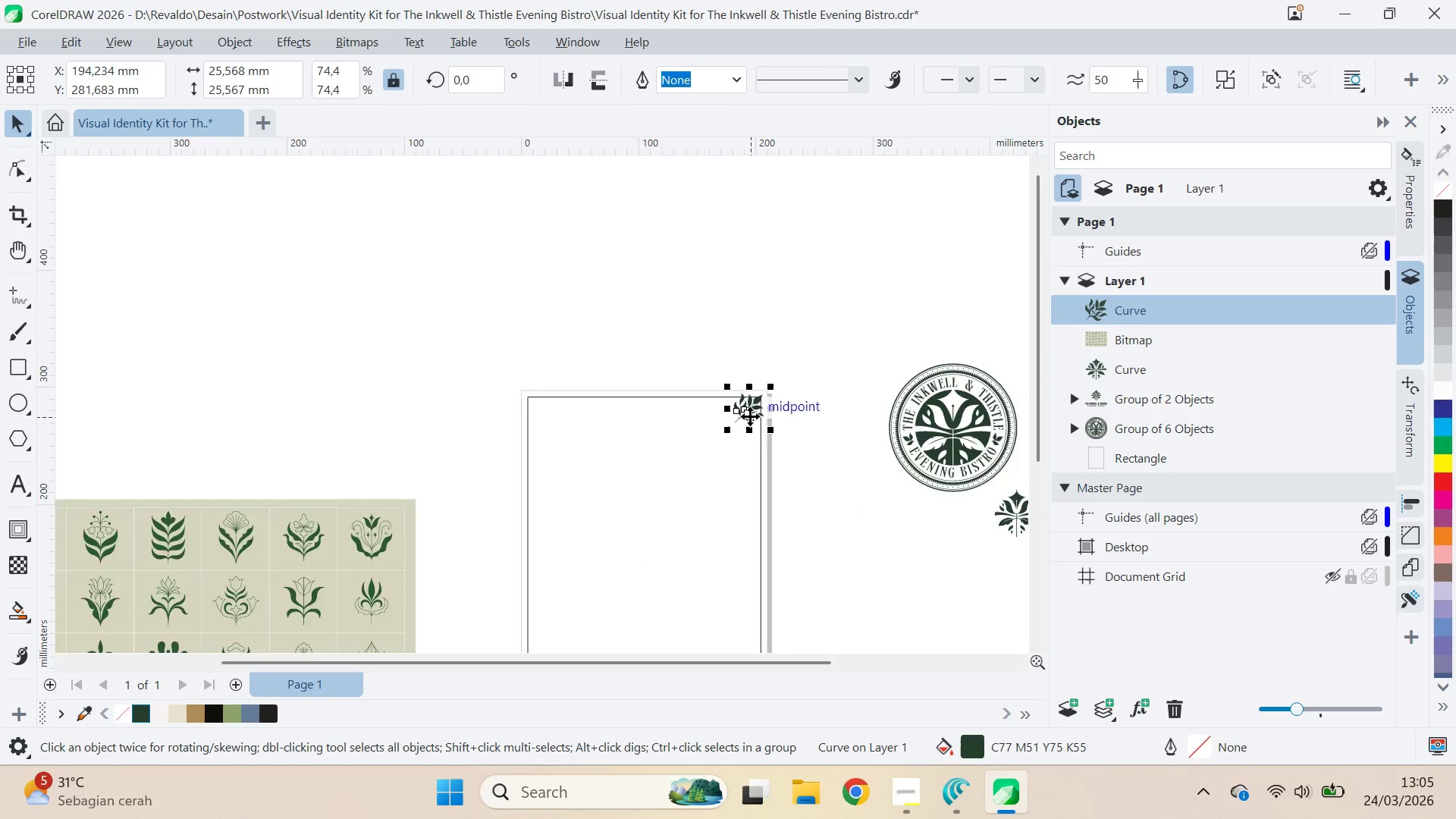 
key(Shift+ShiftLeft)
 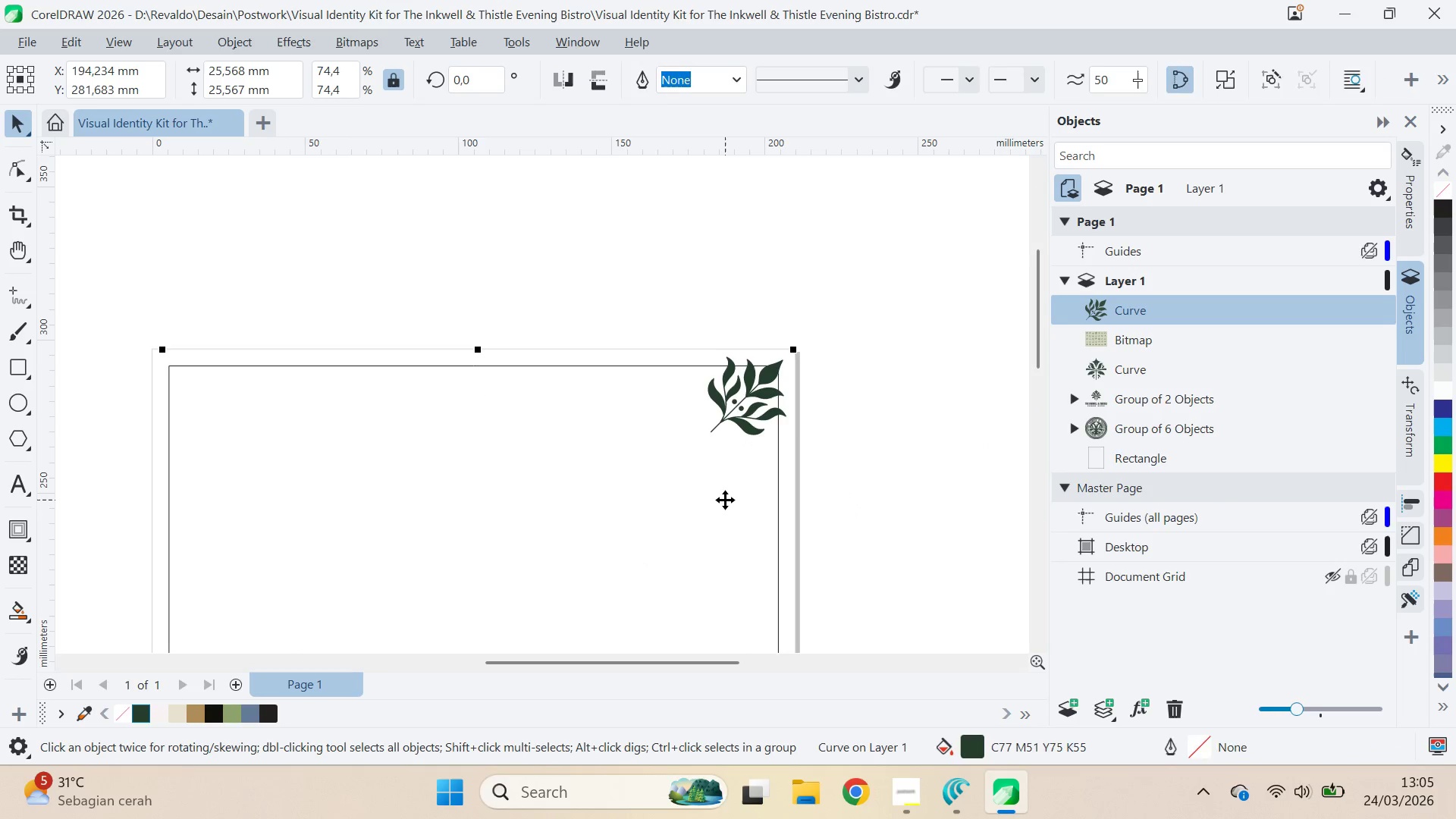 
left_click([725, 500])
 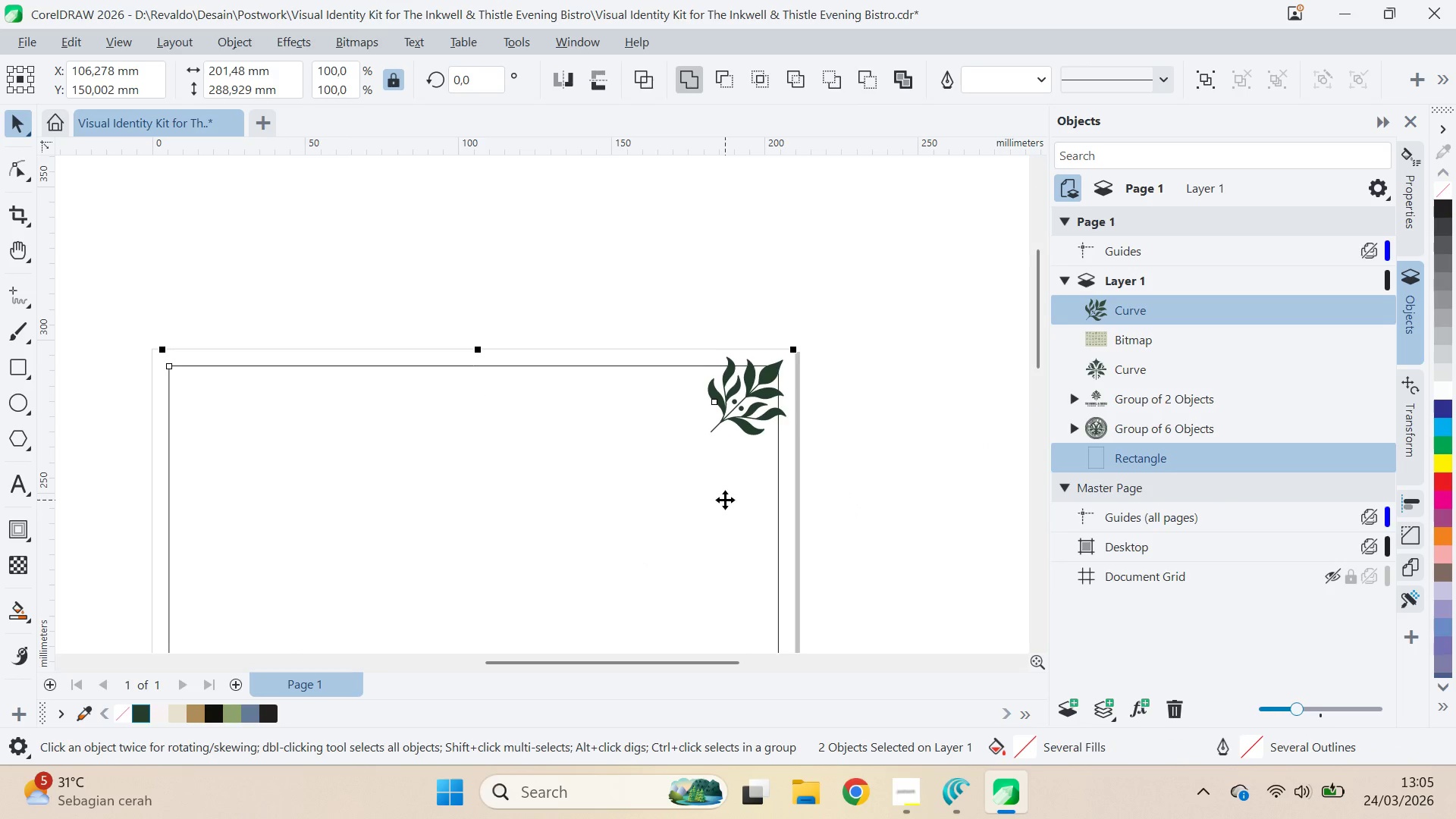 
scroll: coordinate [750, 416], scroll_direction: up, amount: 7.0
 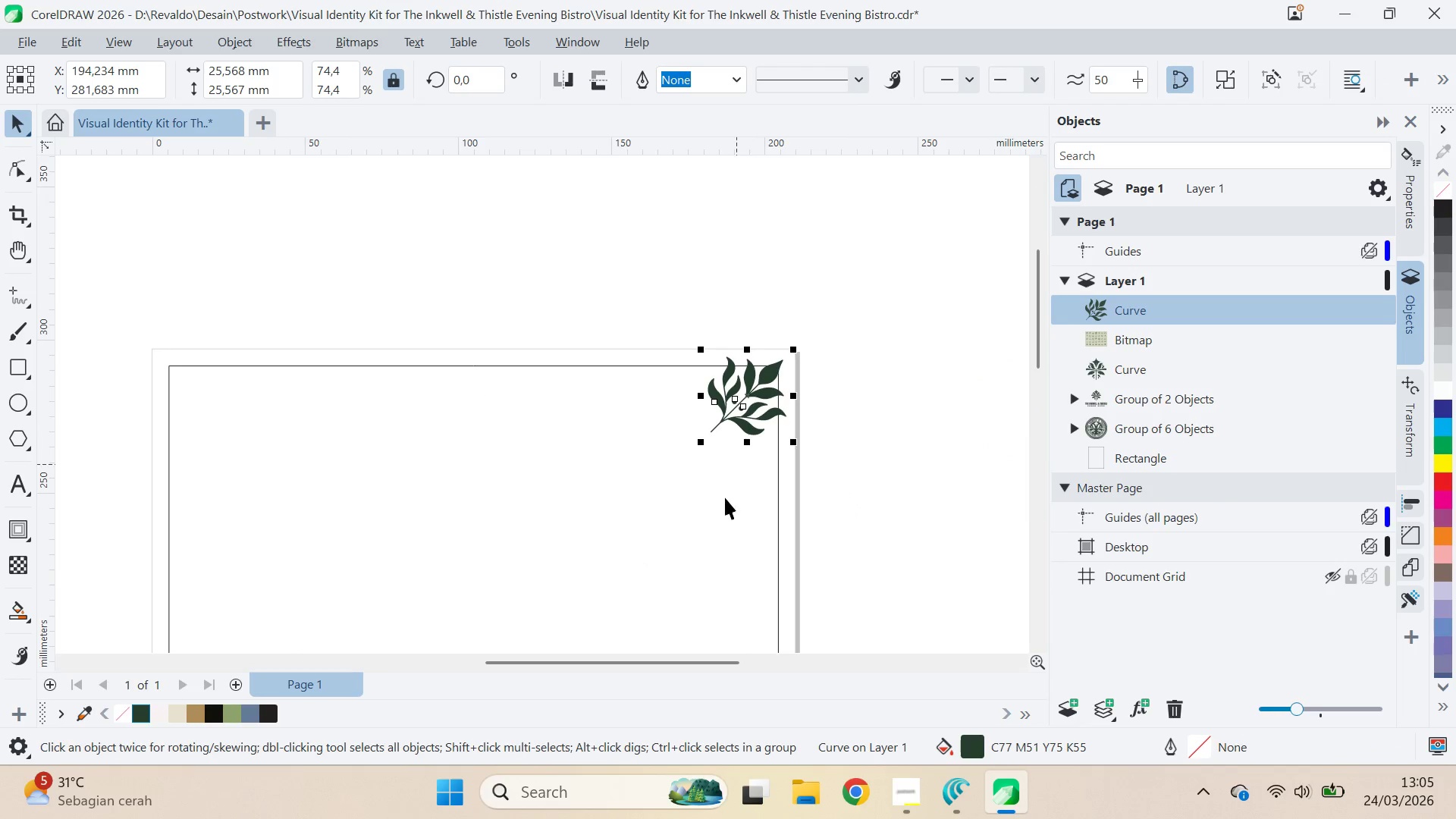 
type(tlr)
 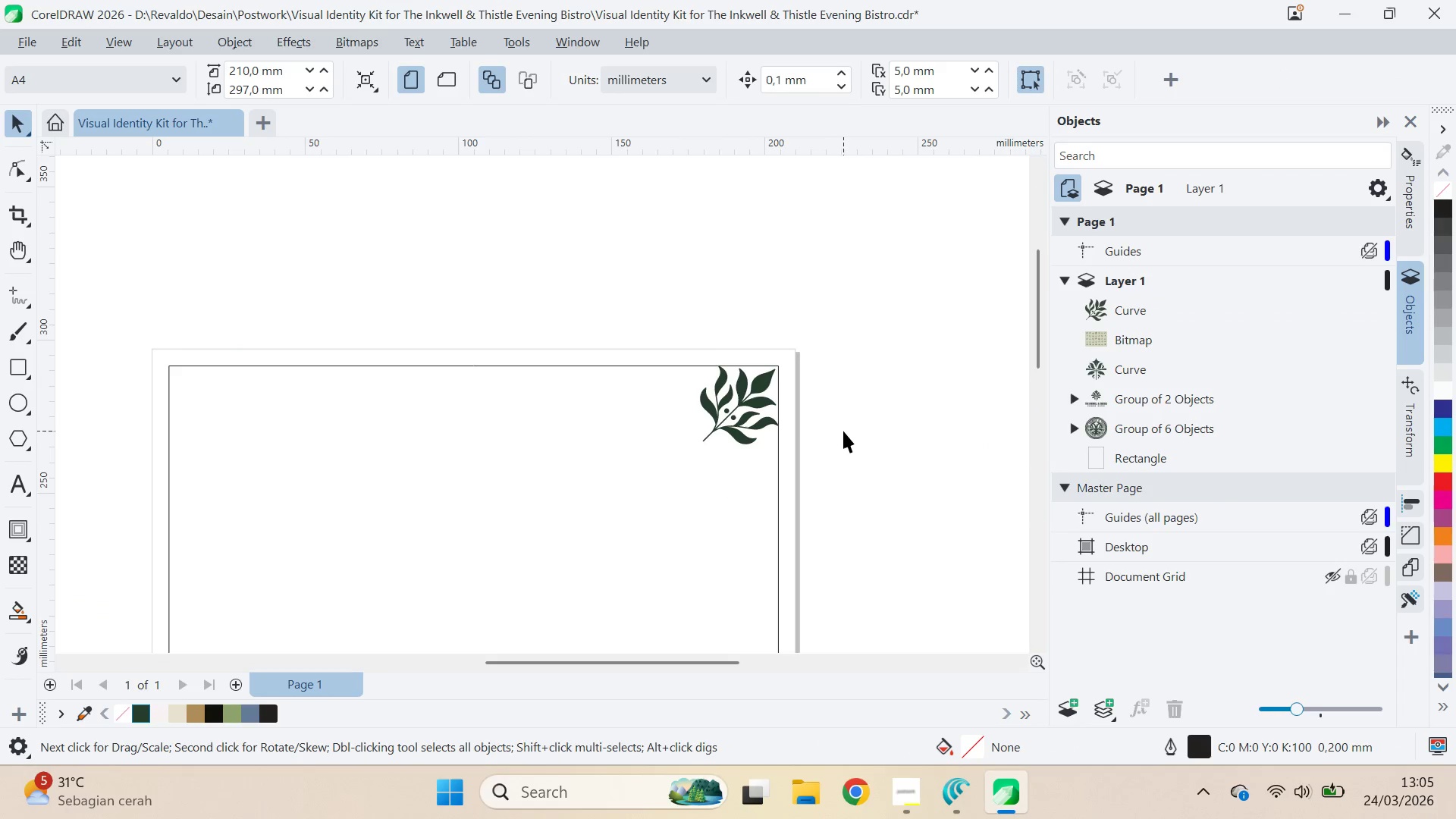 
scroll: coordinate [843, 421], scroll_direction: down, amount: 4.0
 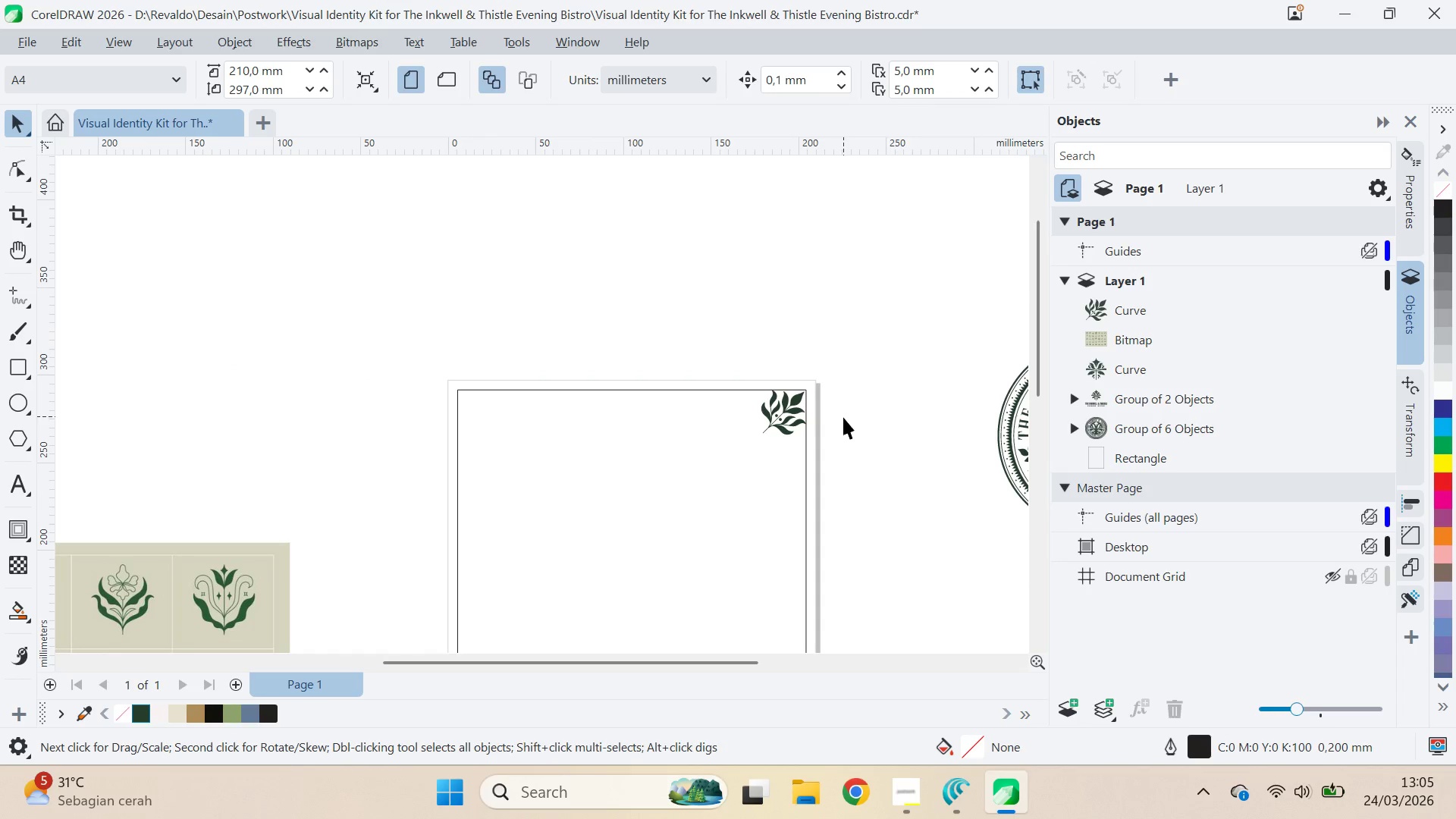 
scroll: coordinate [845, 421], scroll_direction: up, amount: 4.0
 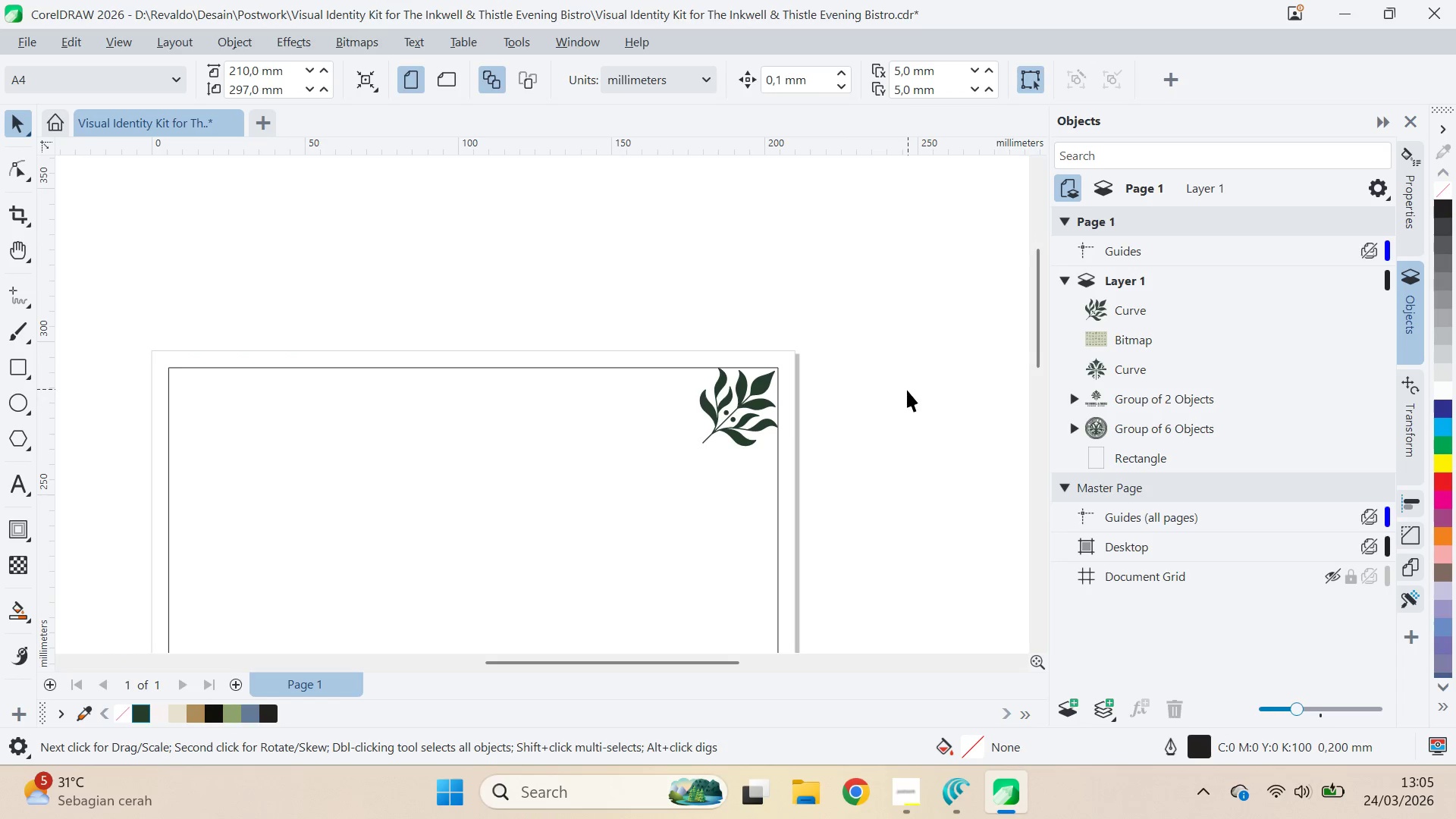 
key(Alt+Tab)
 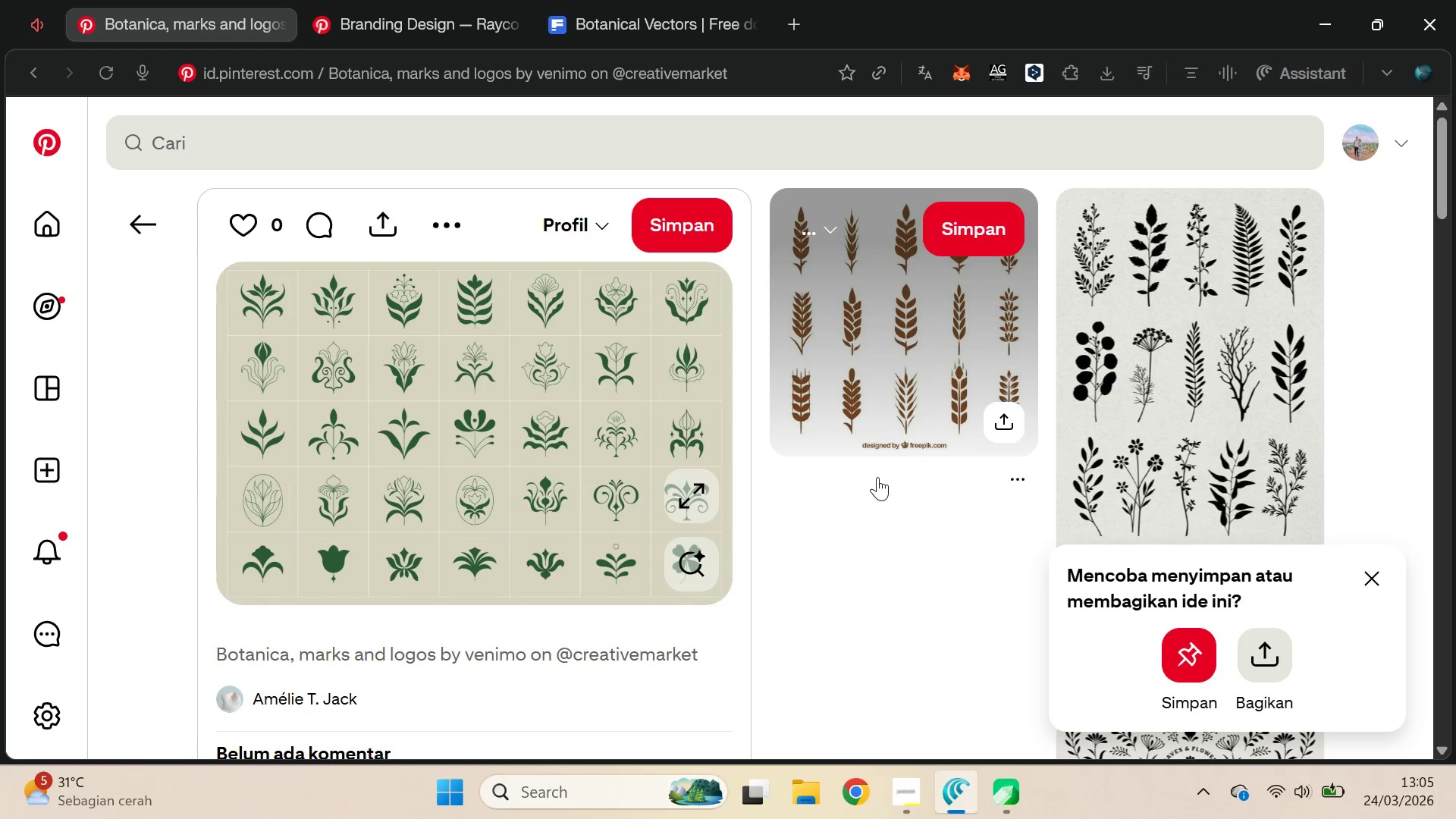 
key(Alt+AltLeft)
 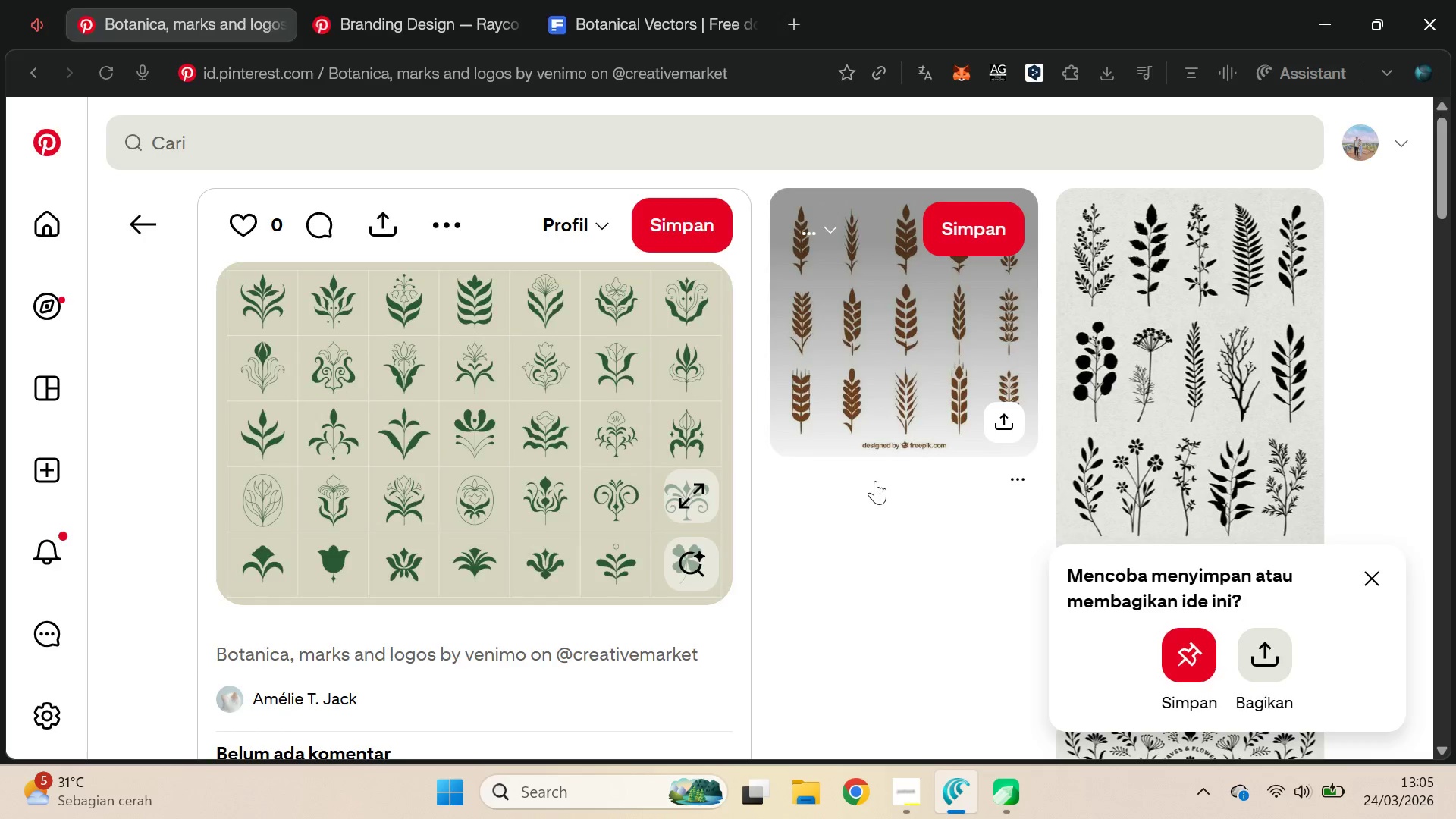 
key(Alt+Tab)
 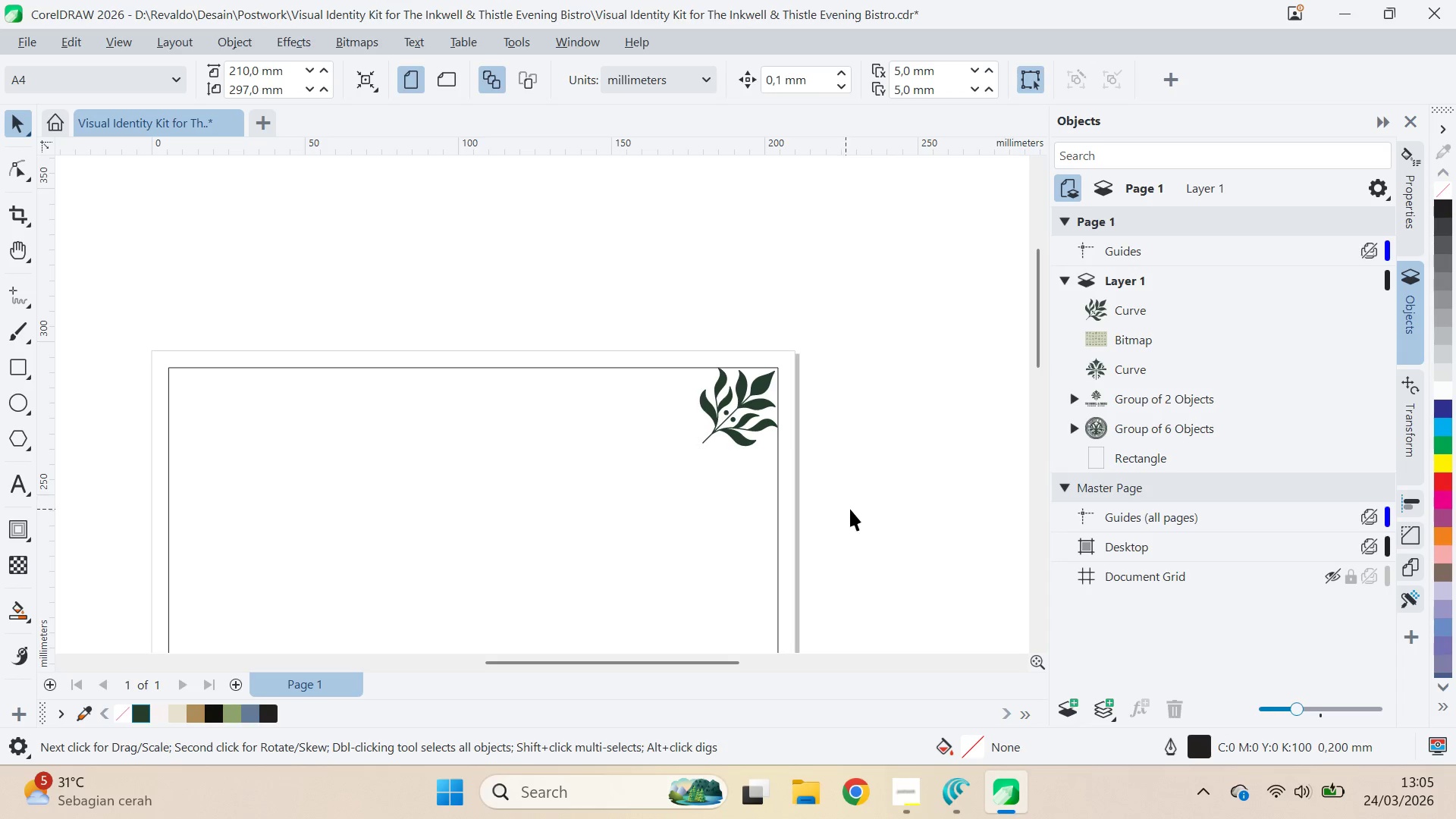 
type(qv)
 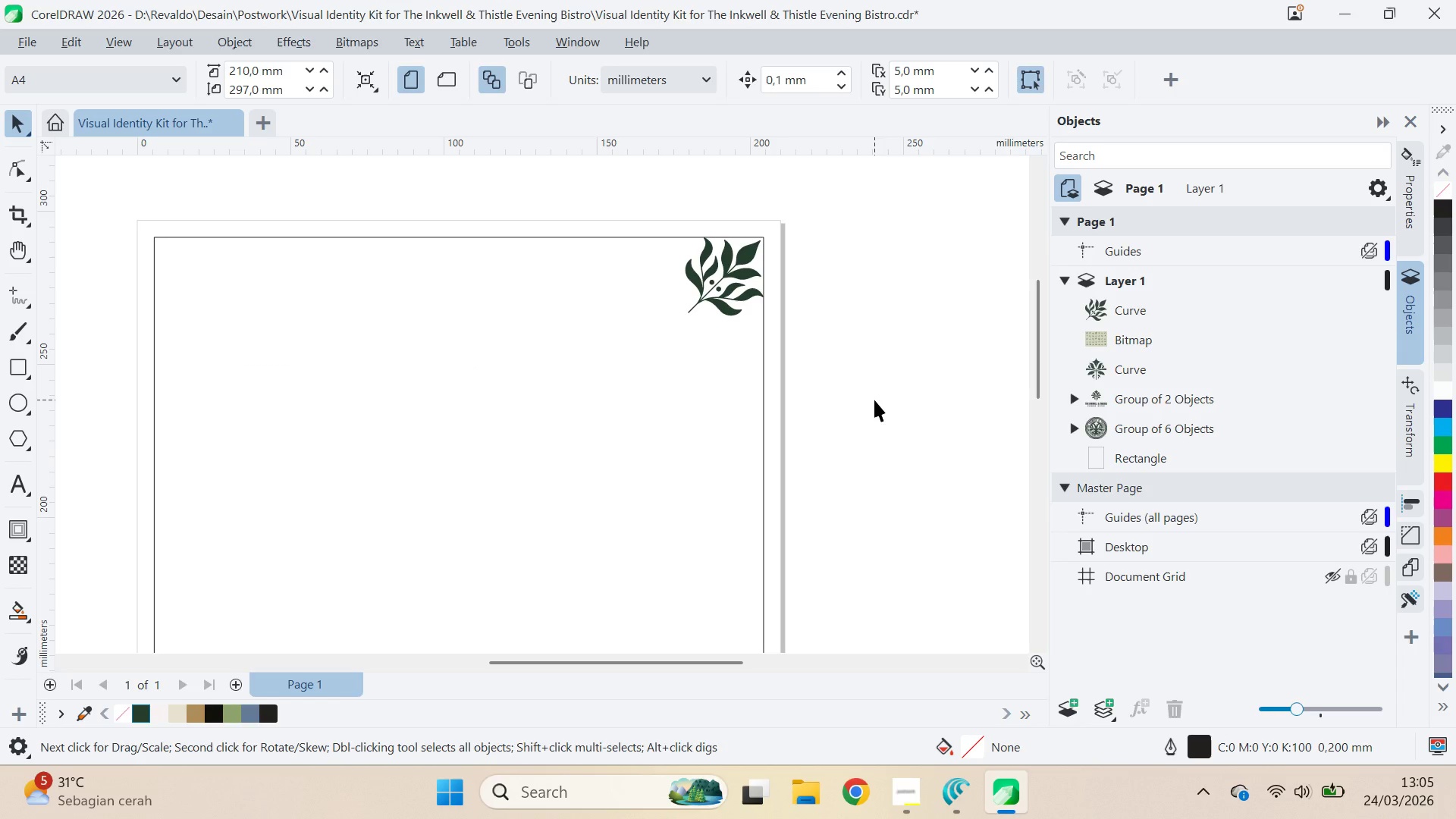 
left_click_drag(start_coordinate=[857, 500], to_coordinate=[843, 369])
 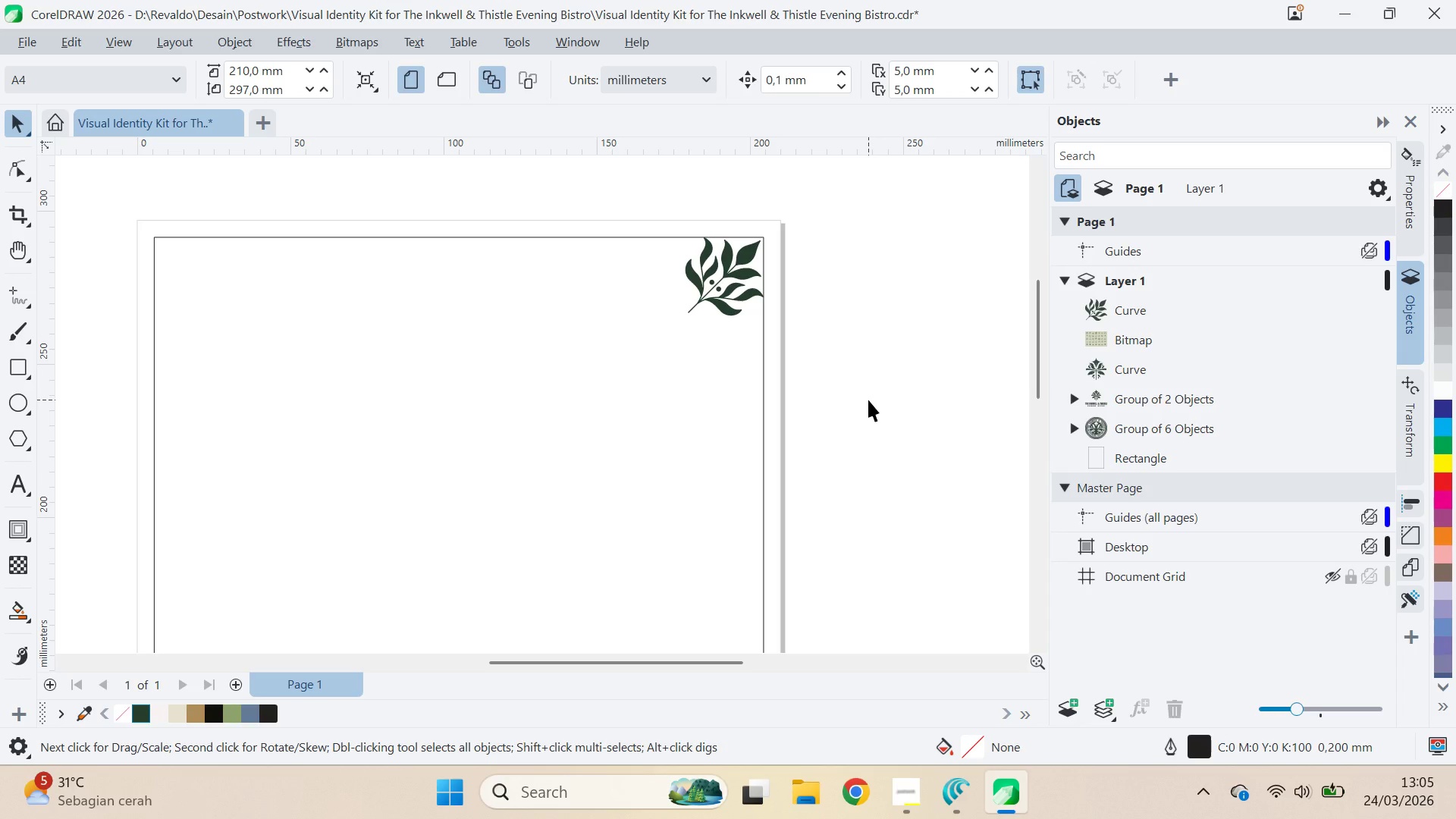 
wait(6.67)
 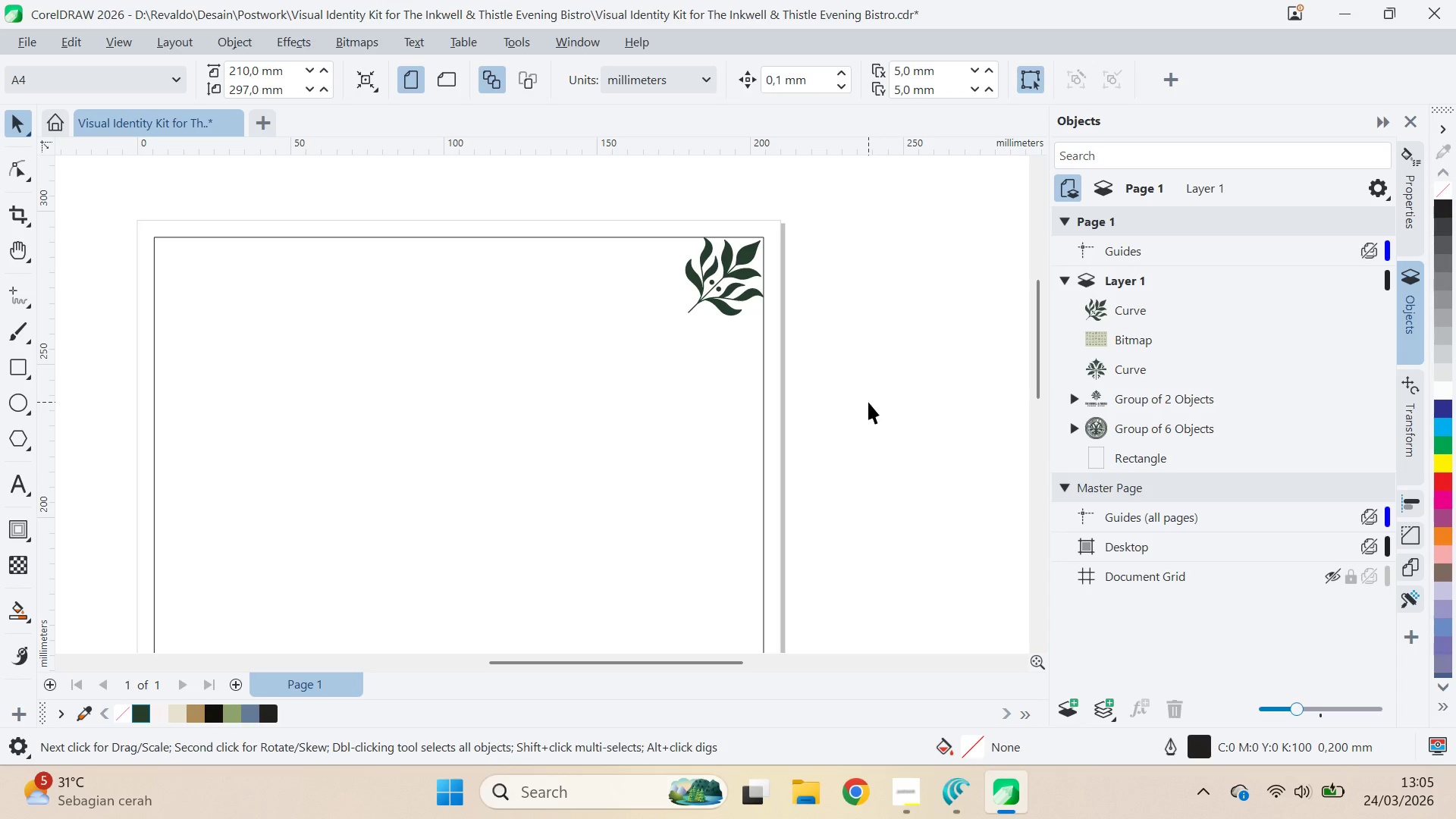 
left_click_drag(start_coordinate=[779, 231], to_coordinate=[833, 240])
 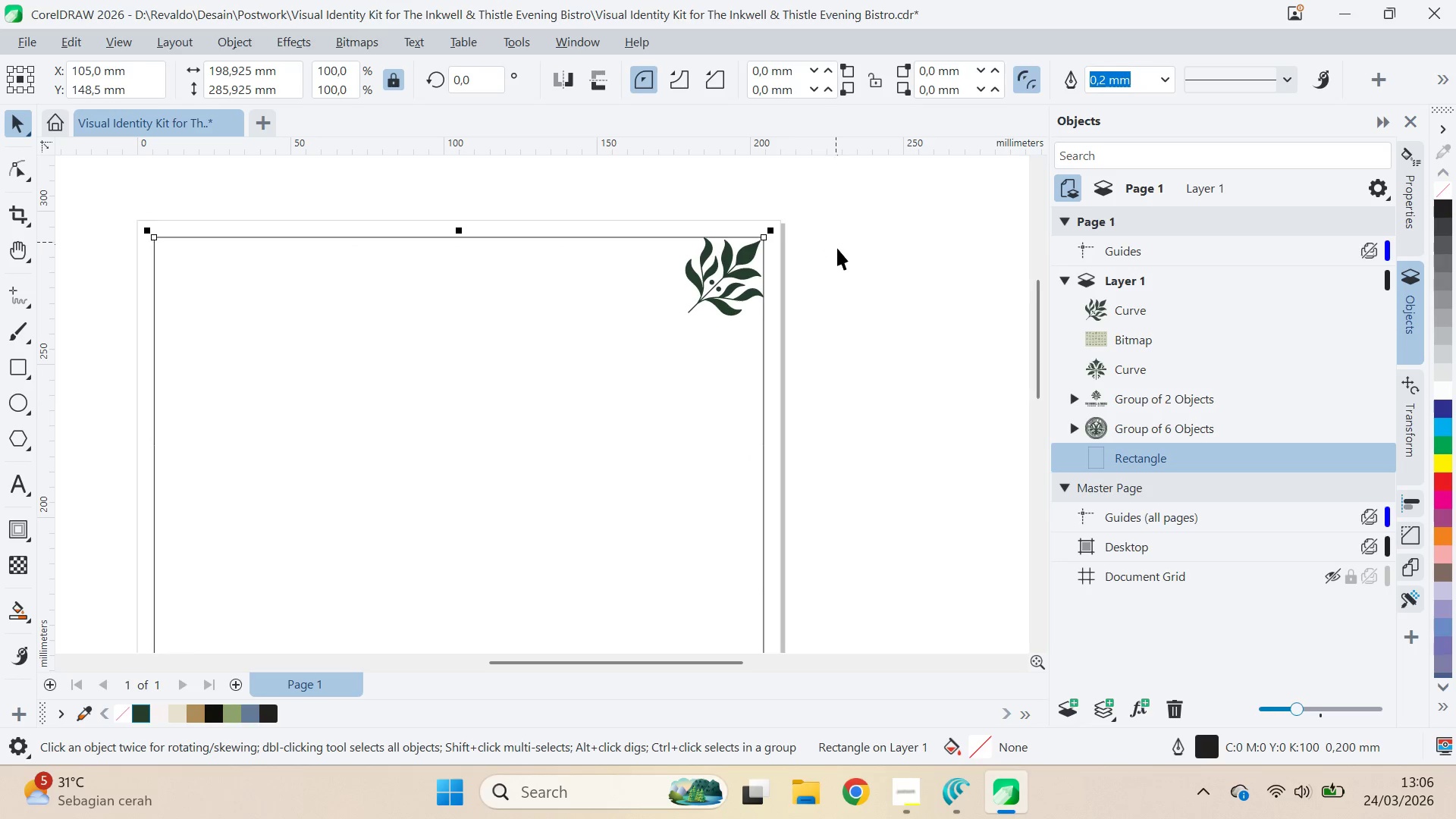 
hold_key(key=ShiftLeft, duration=1.5)
 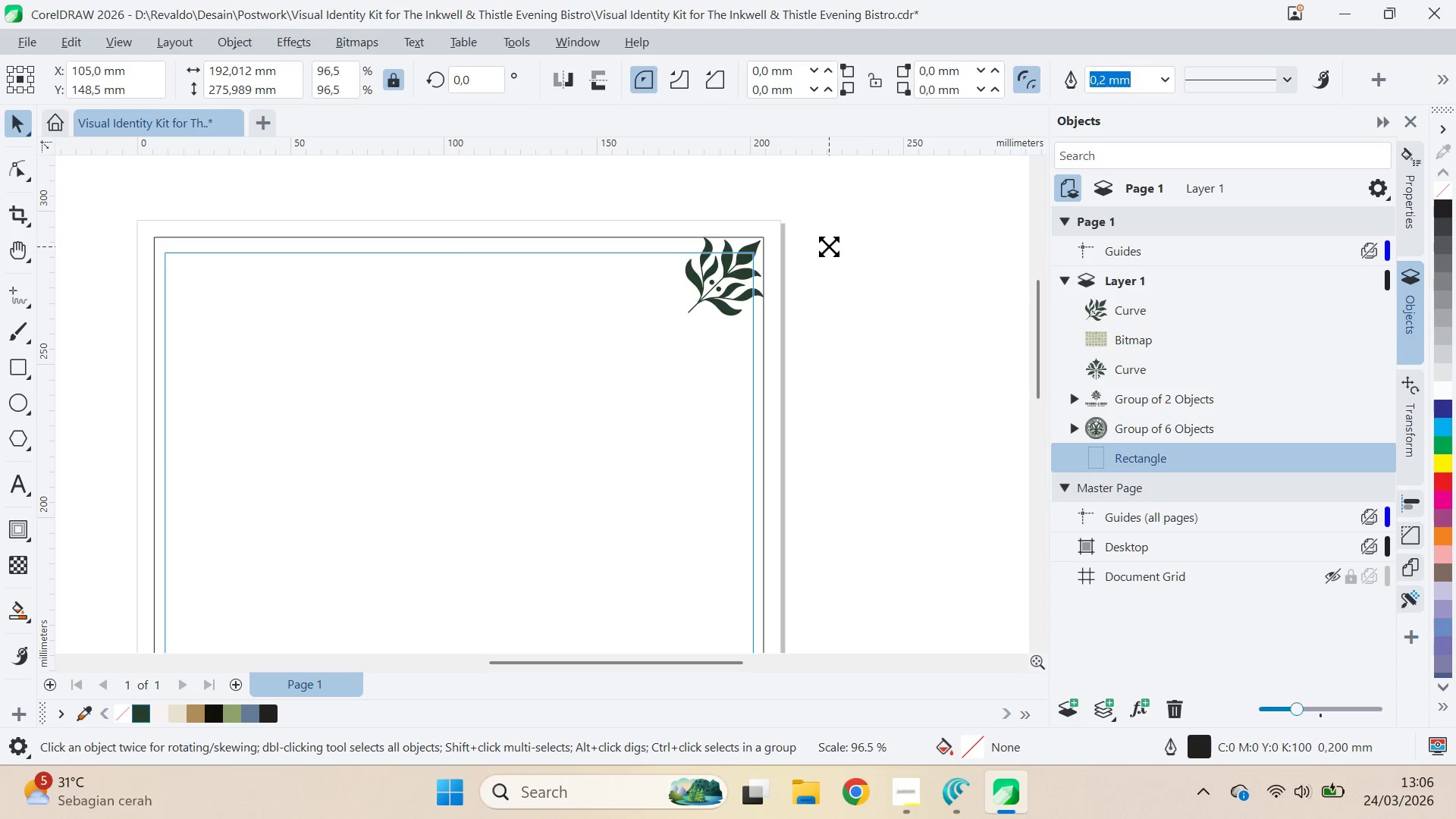 
hold_key(key=ShiftLeft, duration=1.51)
 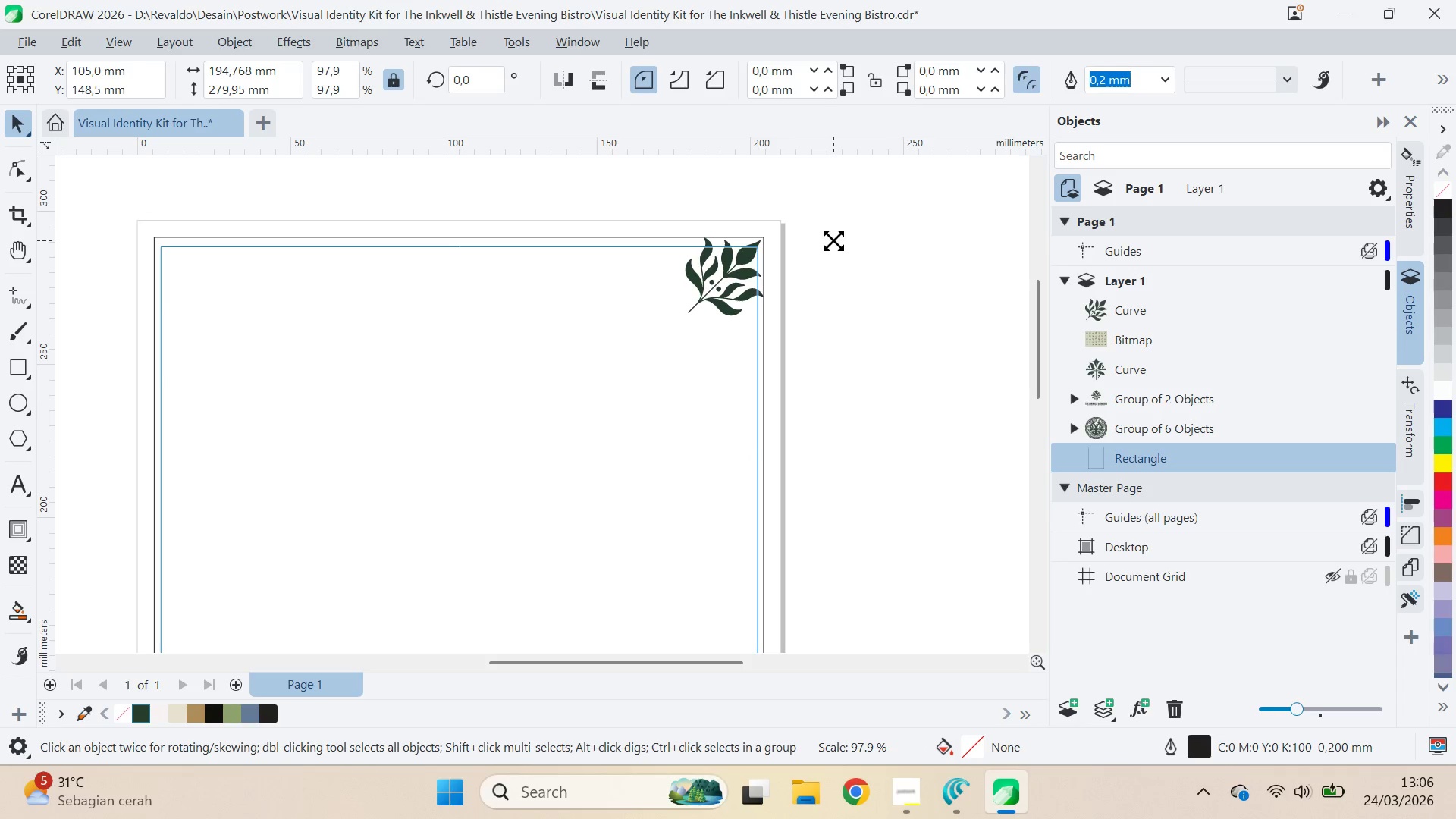 
hold_key(key=ShiftLeft, duration=1.52)
 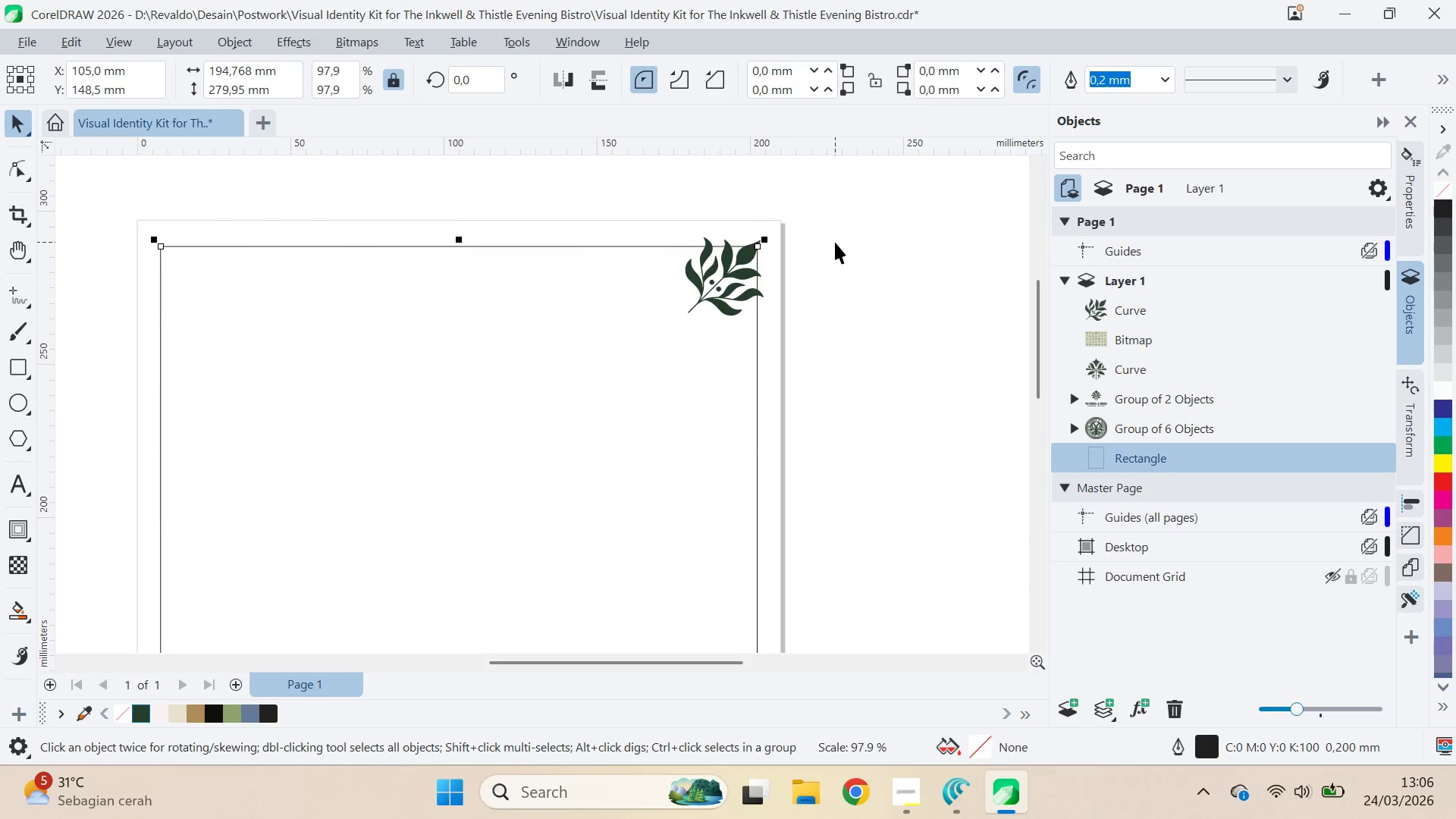 
key(Shift+ShiftLeft)
 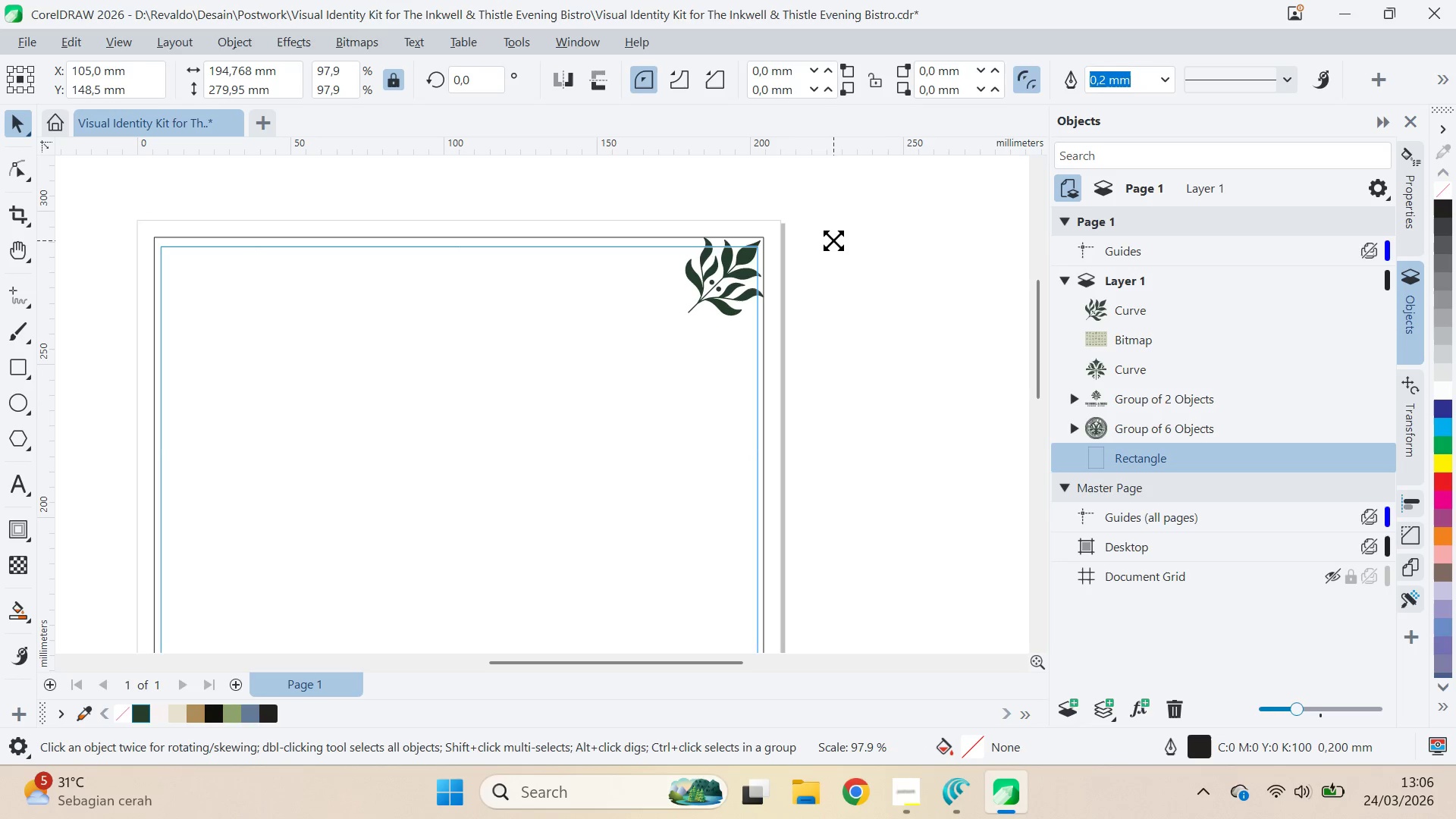 
key(Shift+ShiftLeft)
 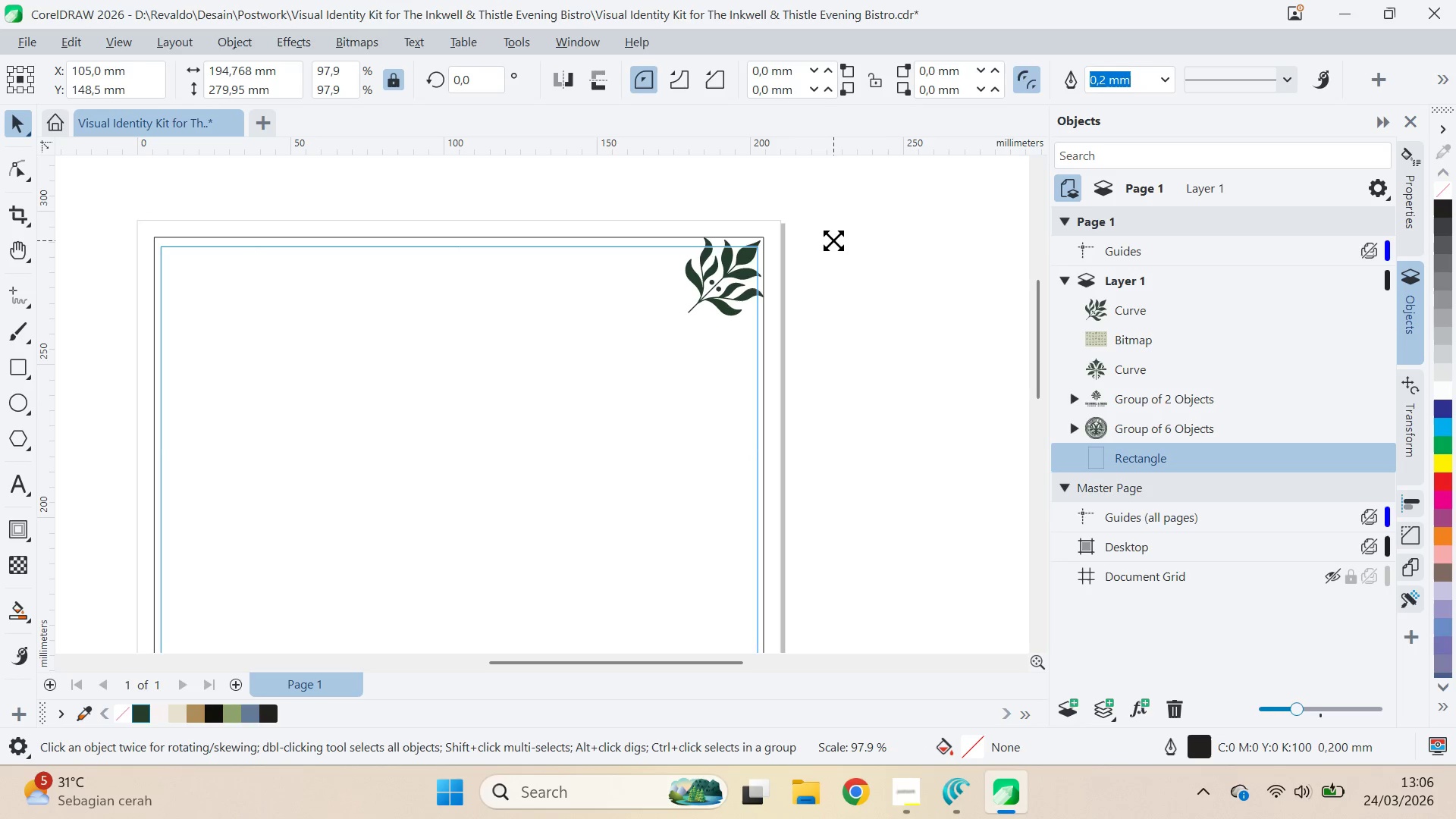 
key(Shift+ShiftLeft)
 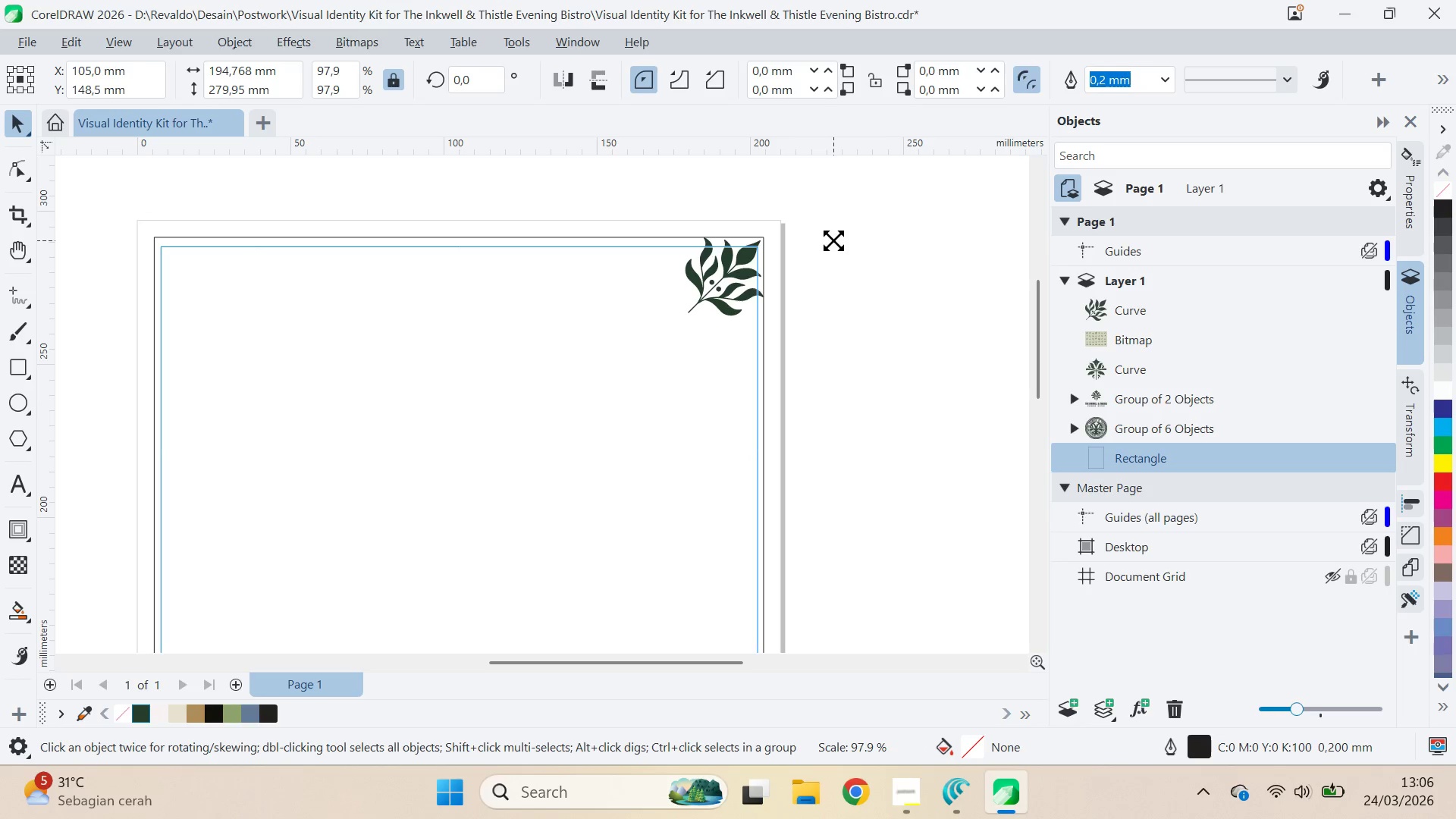 
key(Shift+ShiftLeft)
 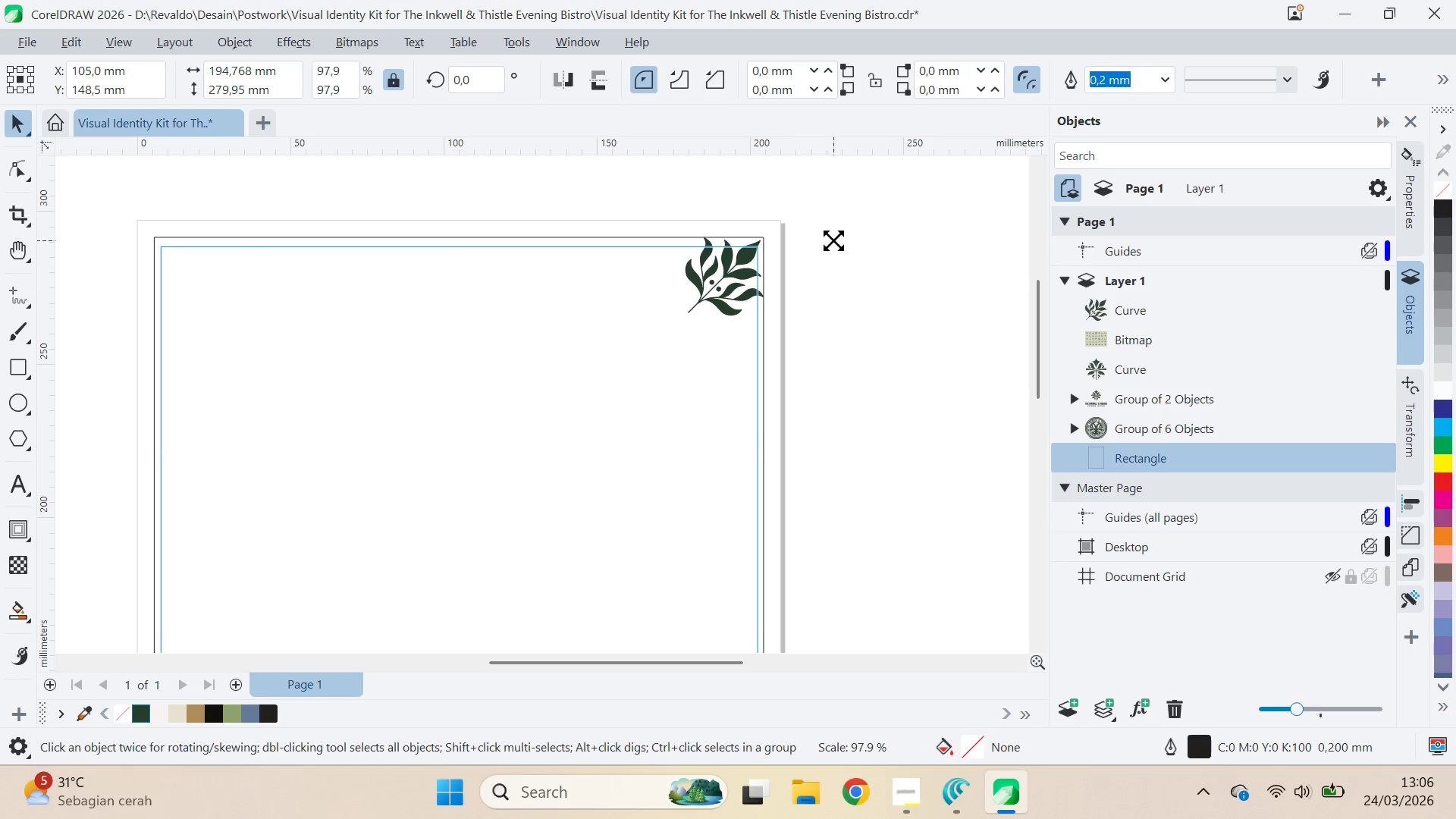 
key(Shift+ShiftLeft)
 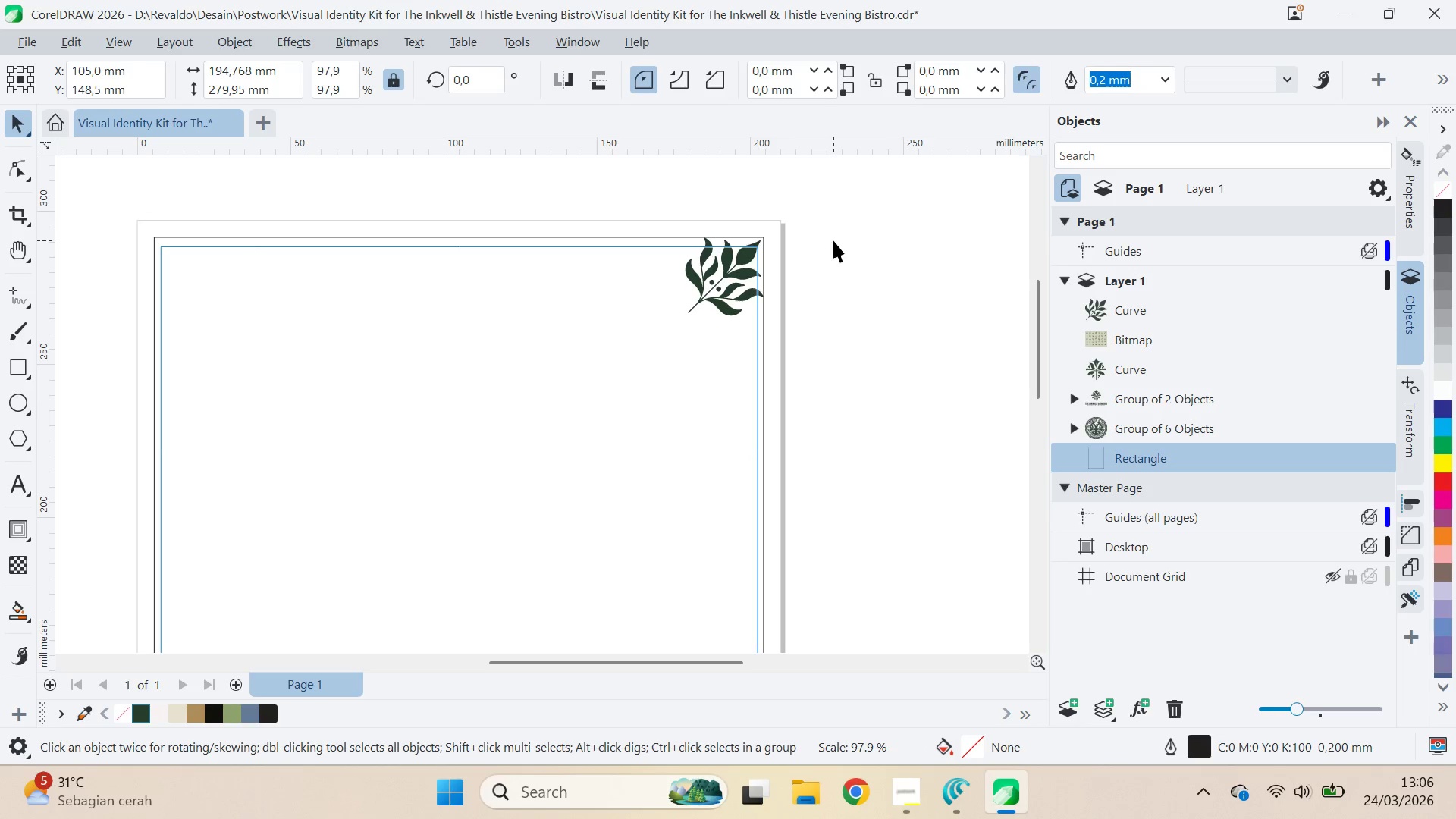 
key(Shift+ShiftLeft)
 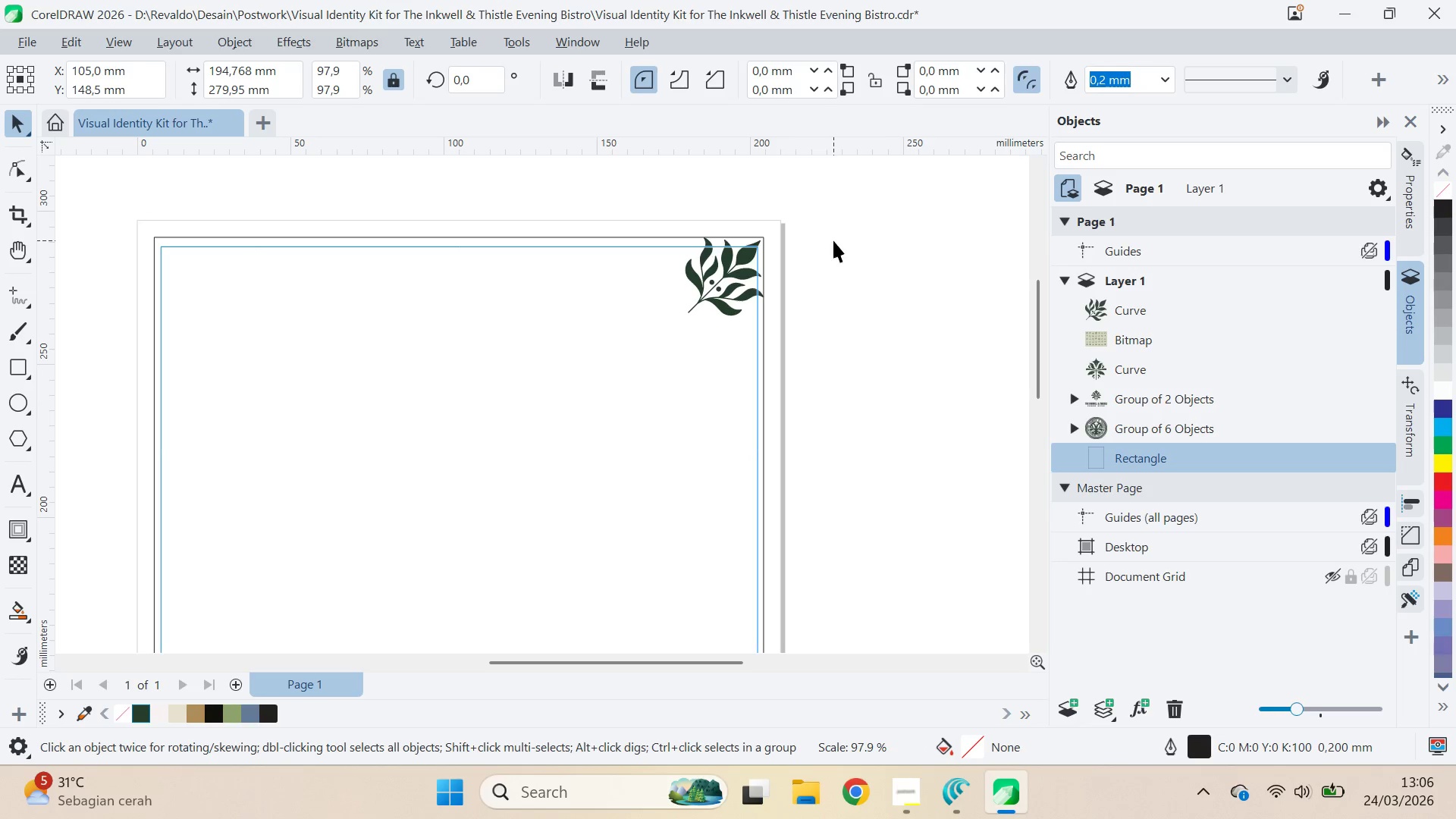 
key(Shift+ShiftLeft)
 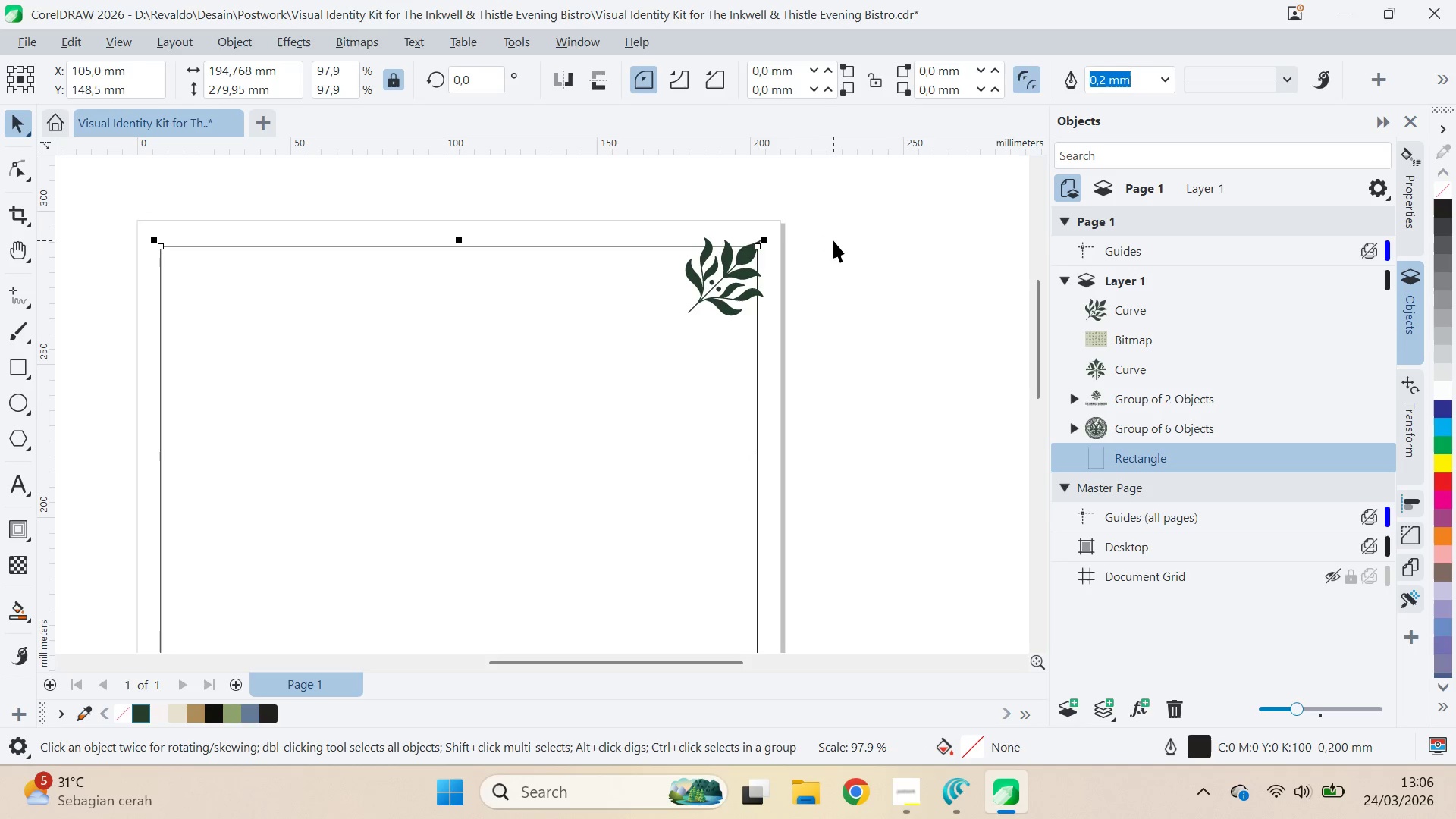 
key(Shift+ShiftLeft)
 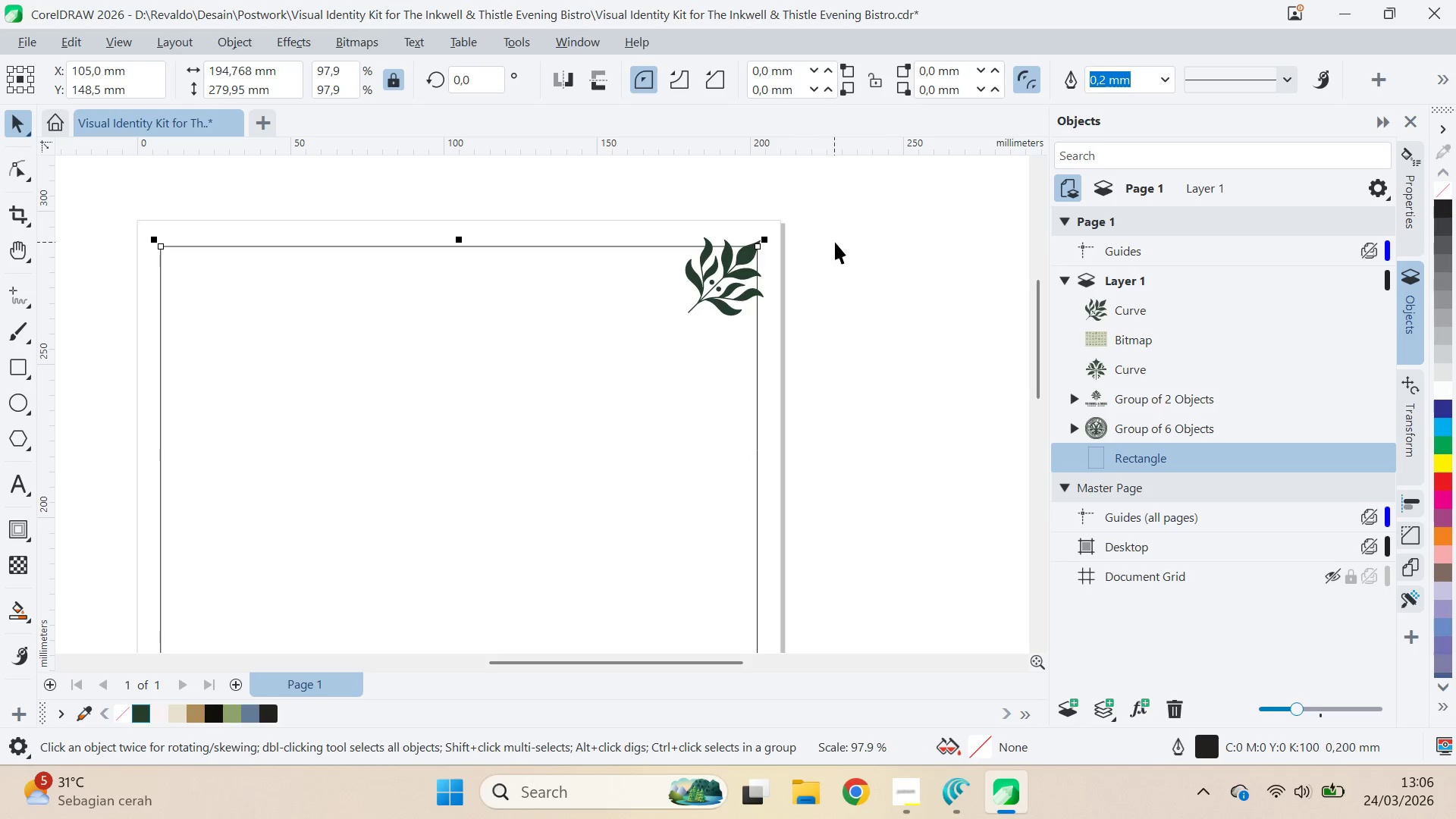 
key(Control+ControlLeft)
 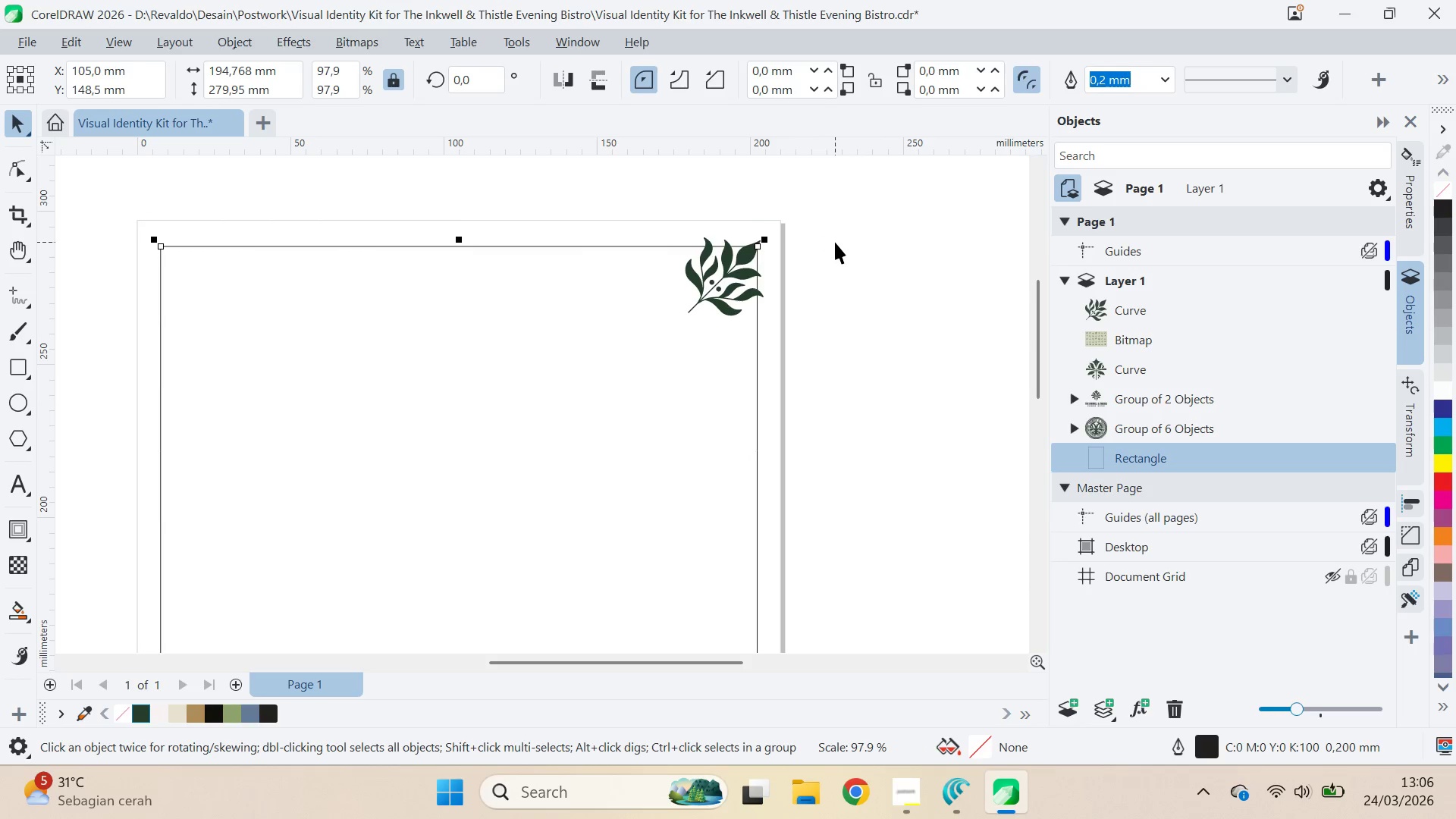 
key(Control+Z)
 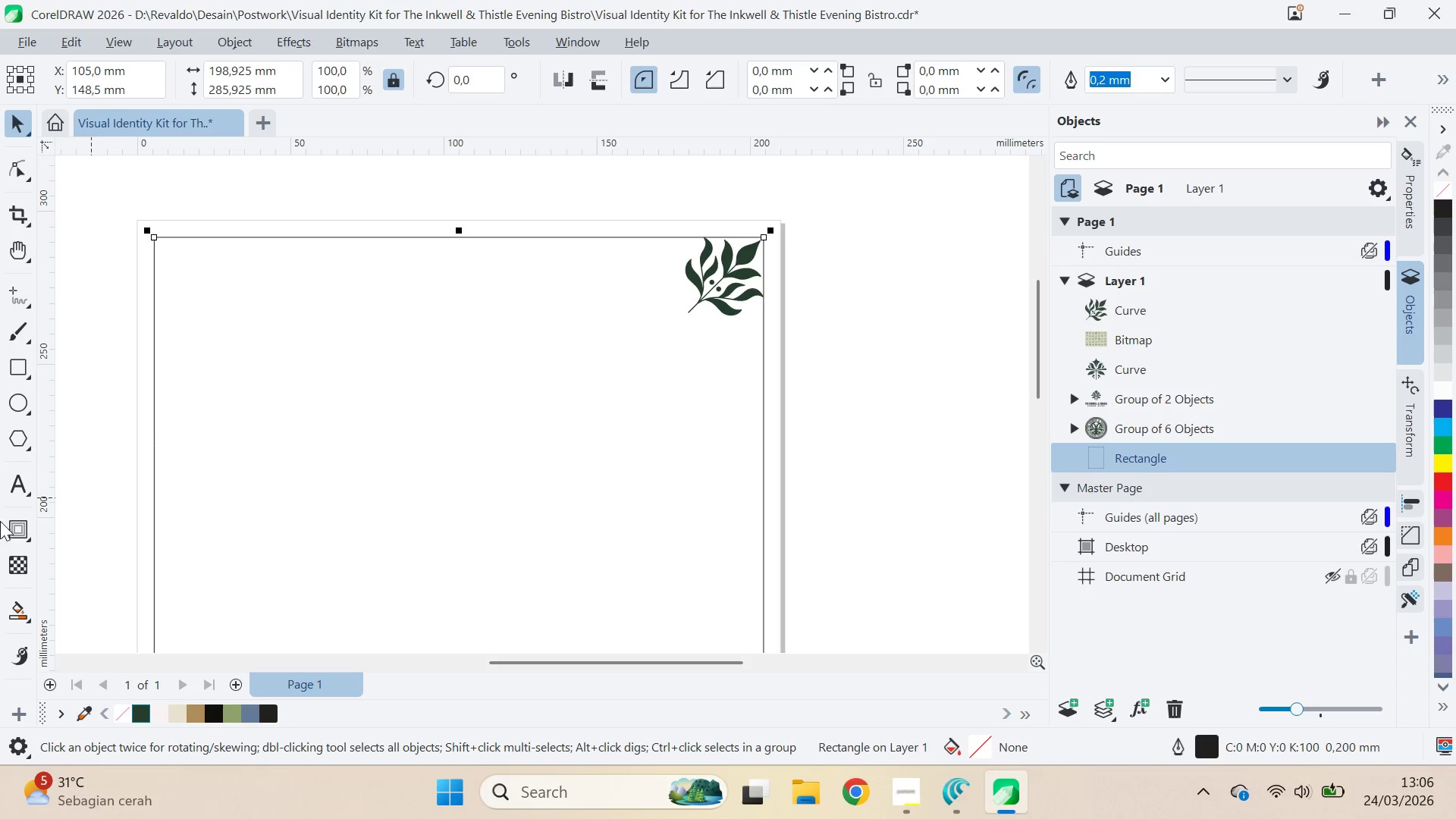 
left_click([13, 530])
 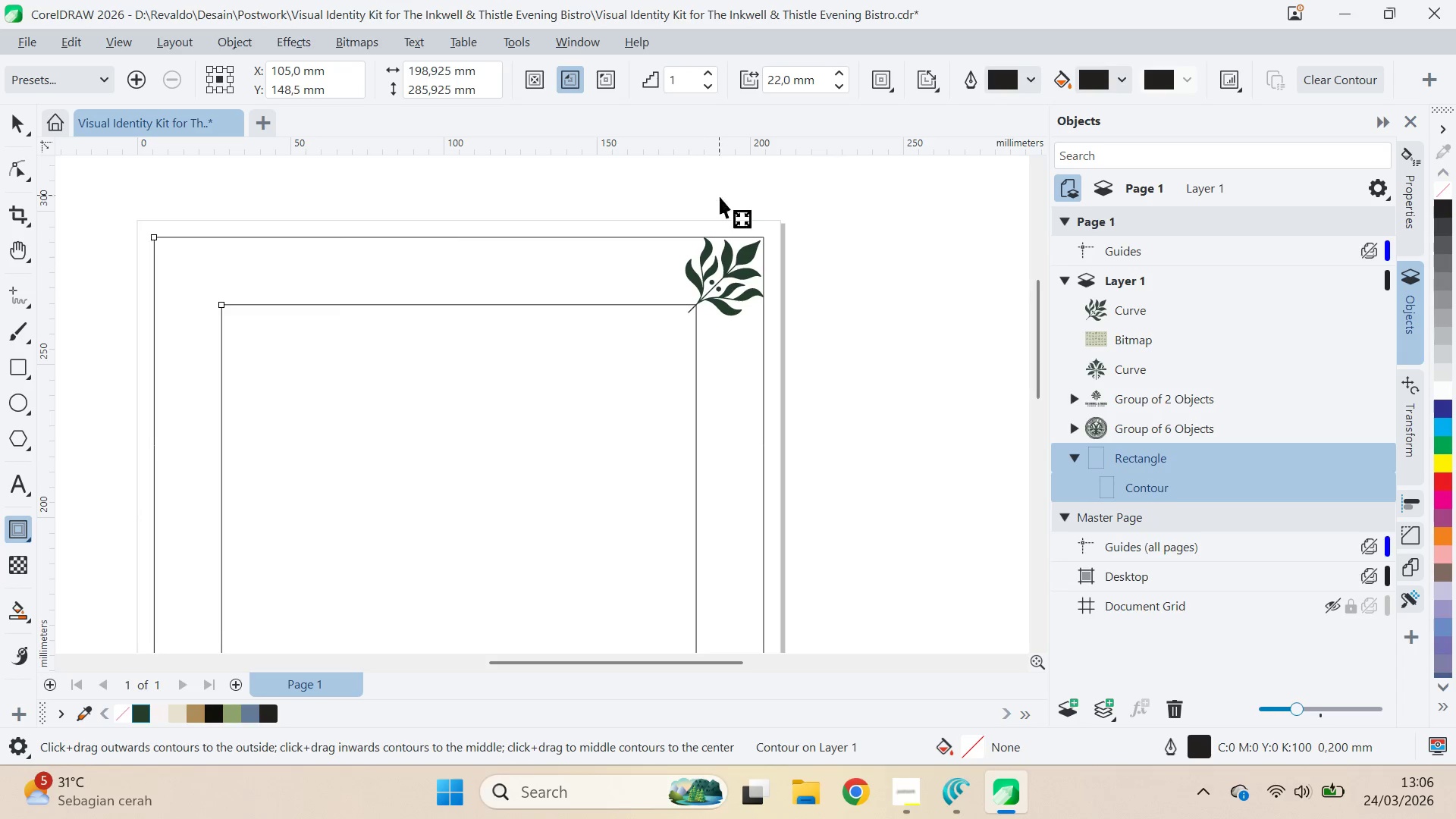 
type(qqv)
 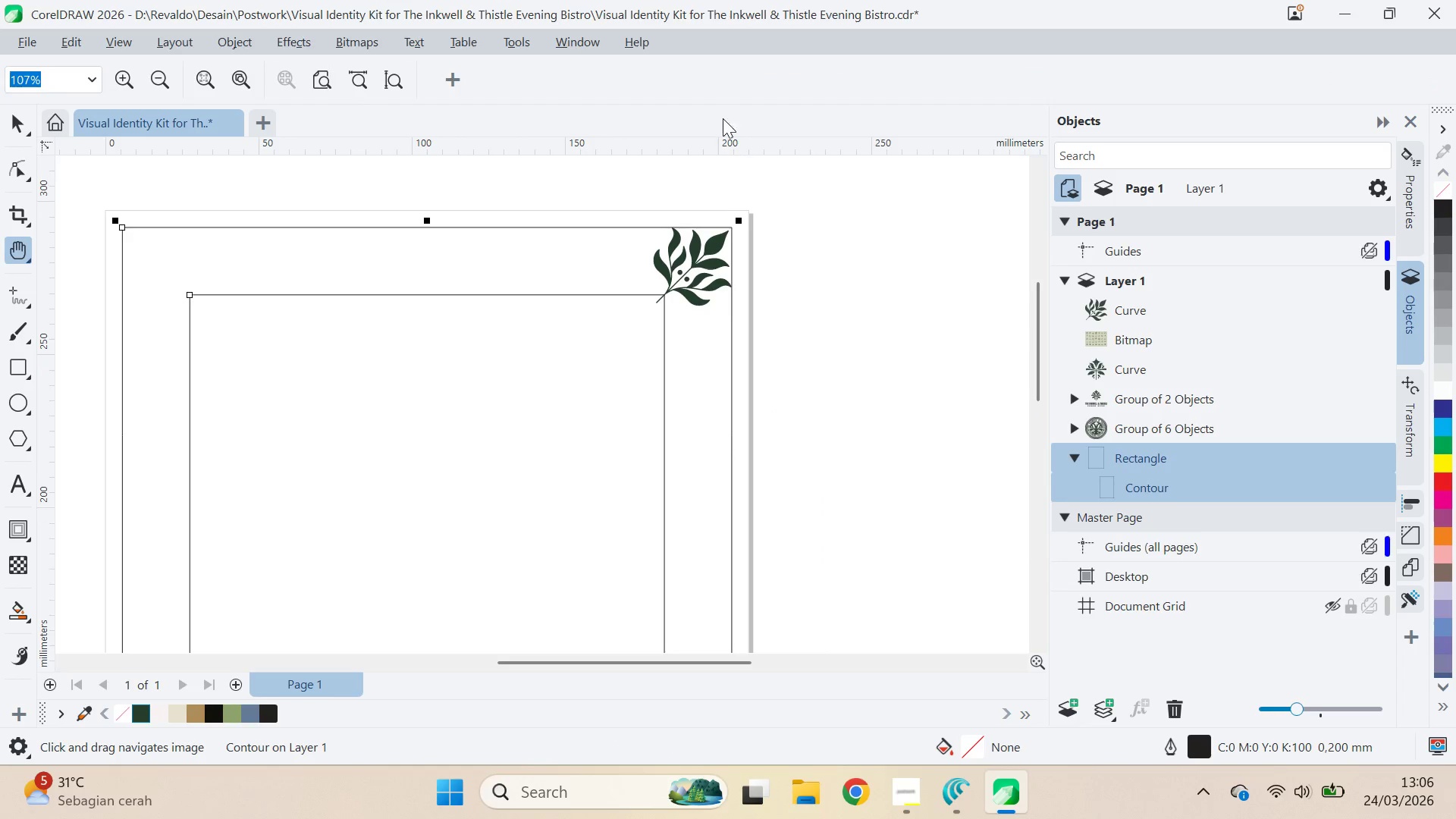 
left_click_drag(start_coordinate=[736, 459], to_coordinate=[799, 290])
 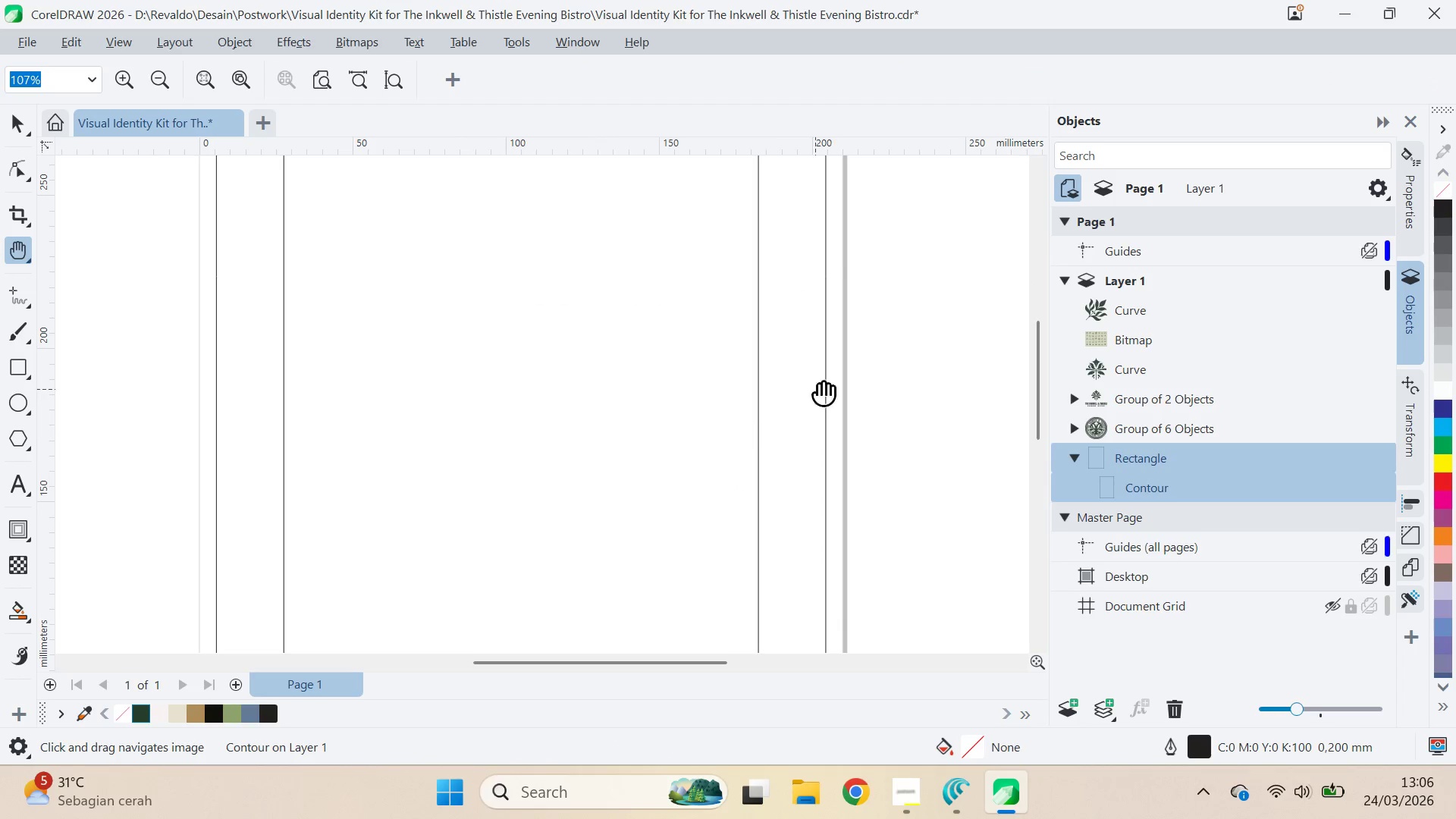 
left_click_drag(start_coordinate=[836, 357], to_coordinate=[742, 516])
 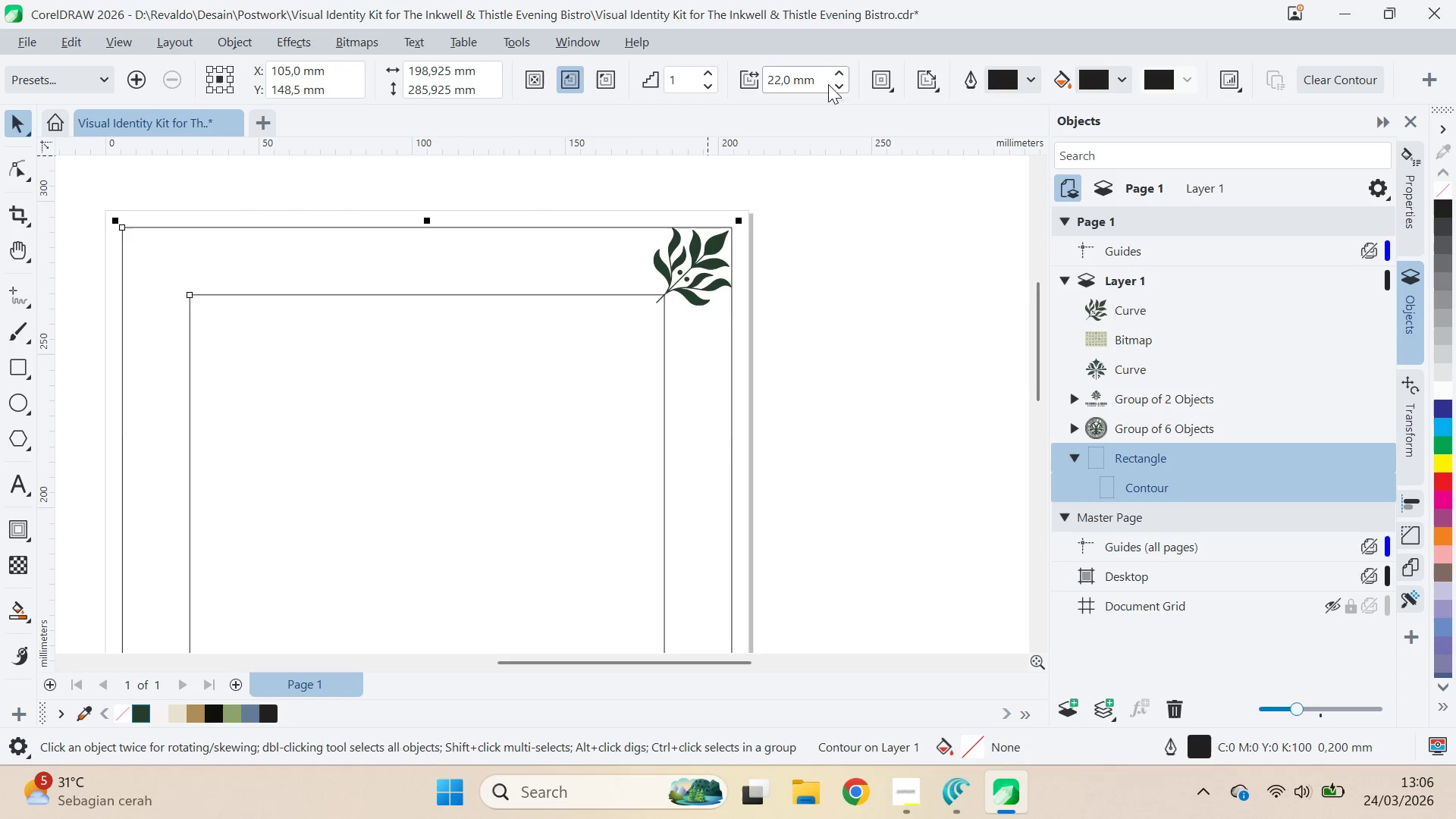 
double_click([838, 83])
 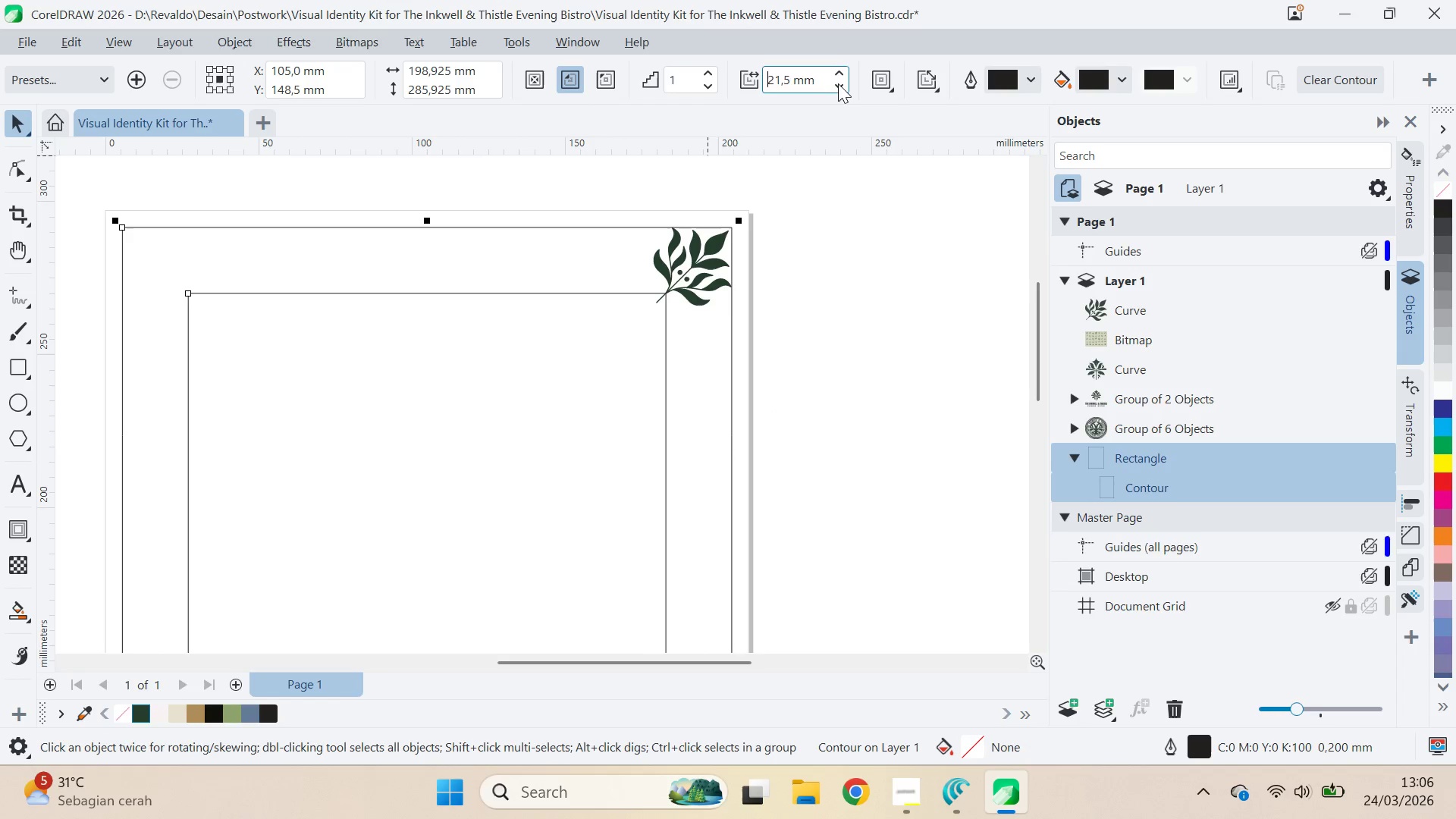 
triple_click([838, 83])
 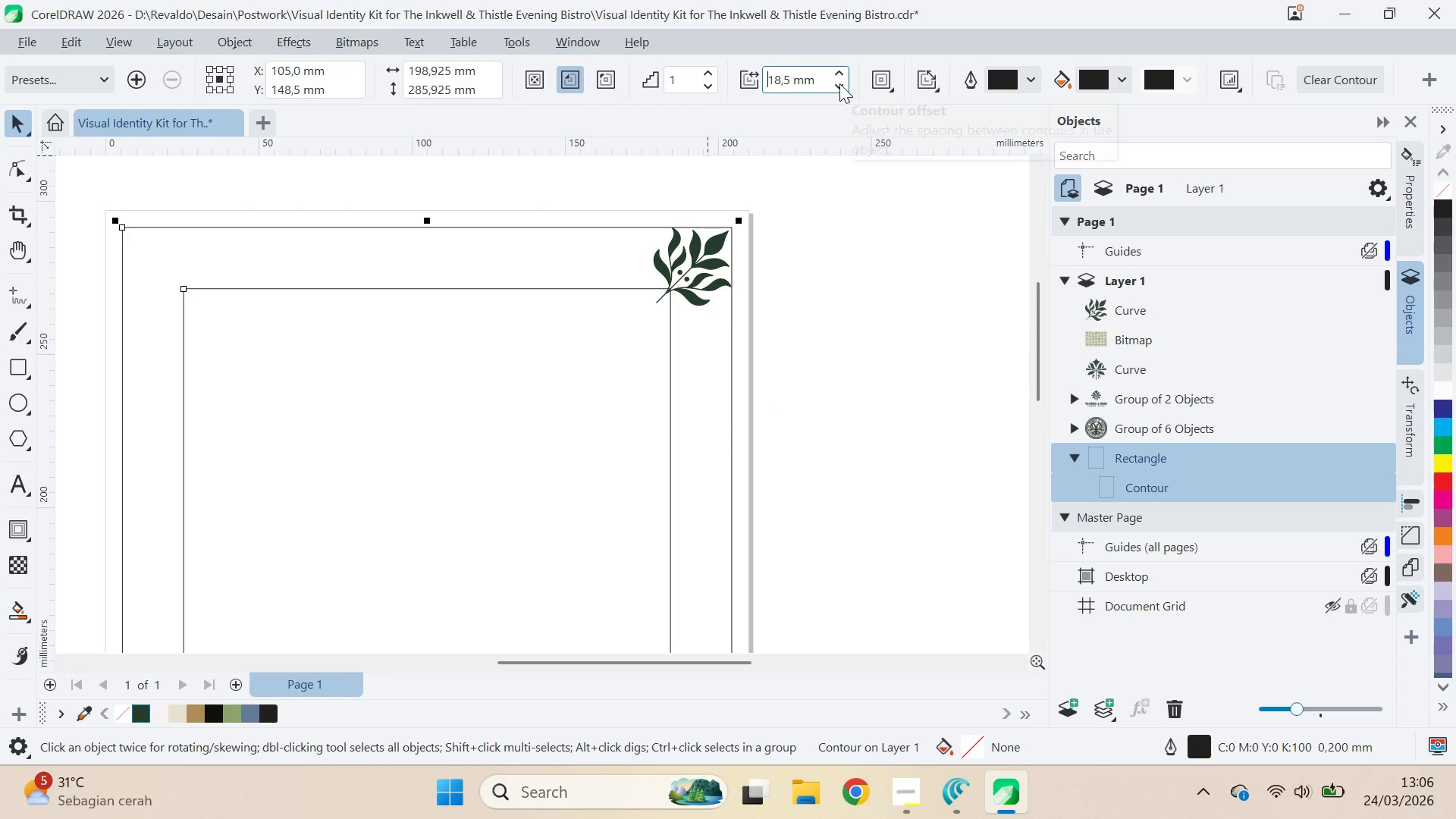 
double_click([839, 83])
 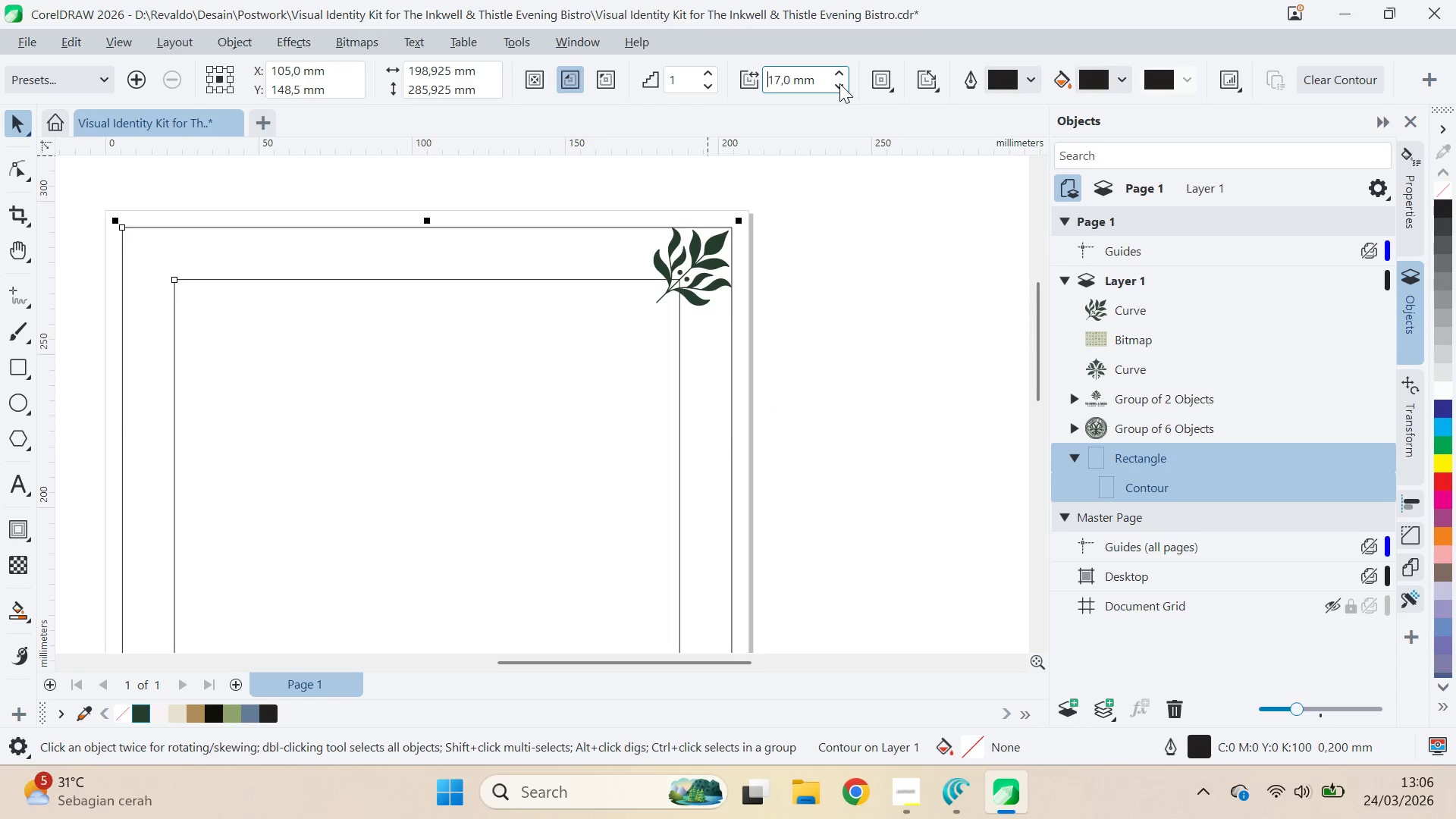 
triple_click([839, 83])
 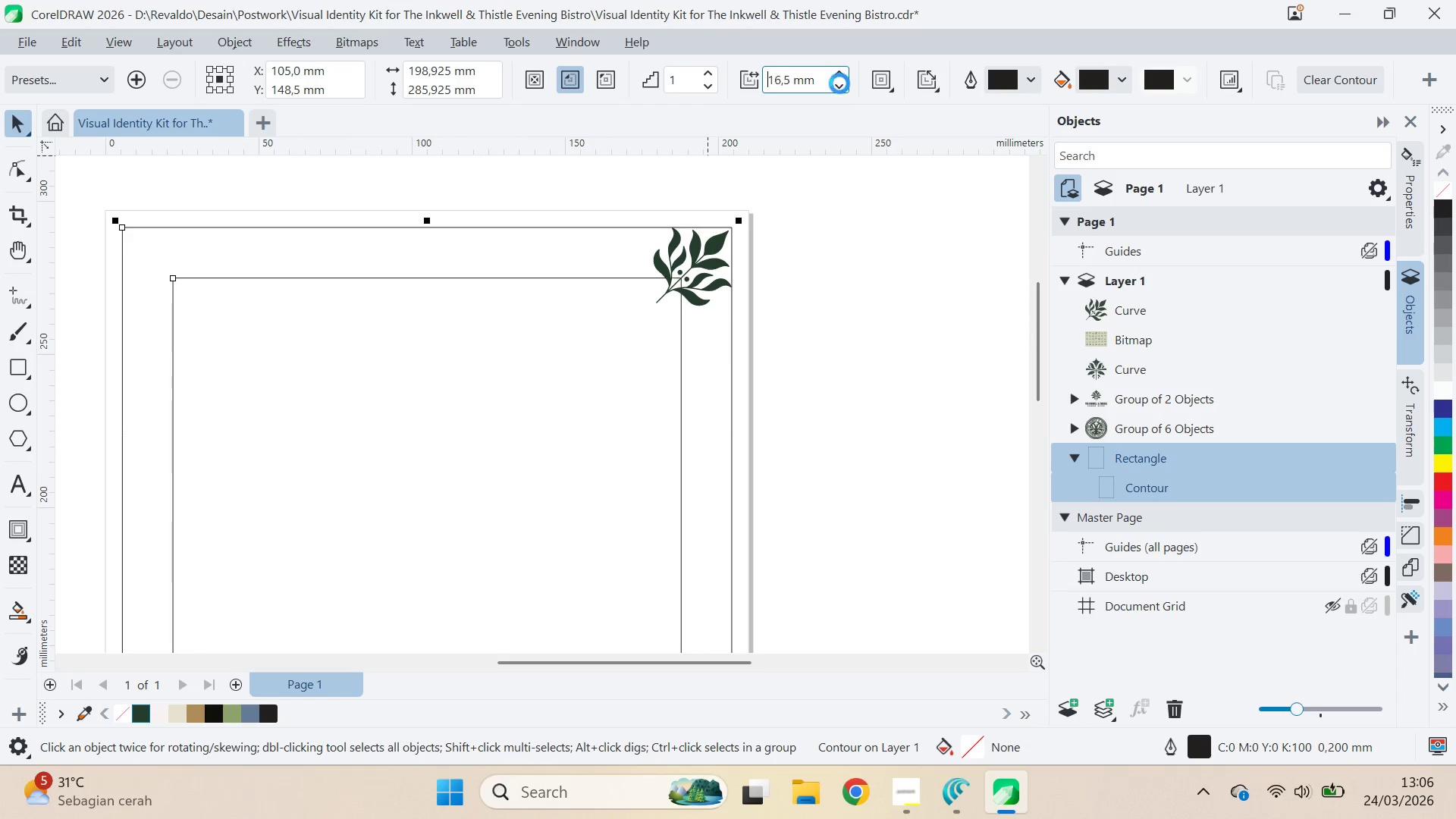 
triple_click([839, 83])
 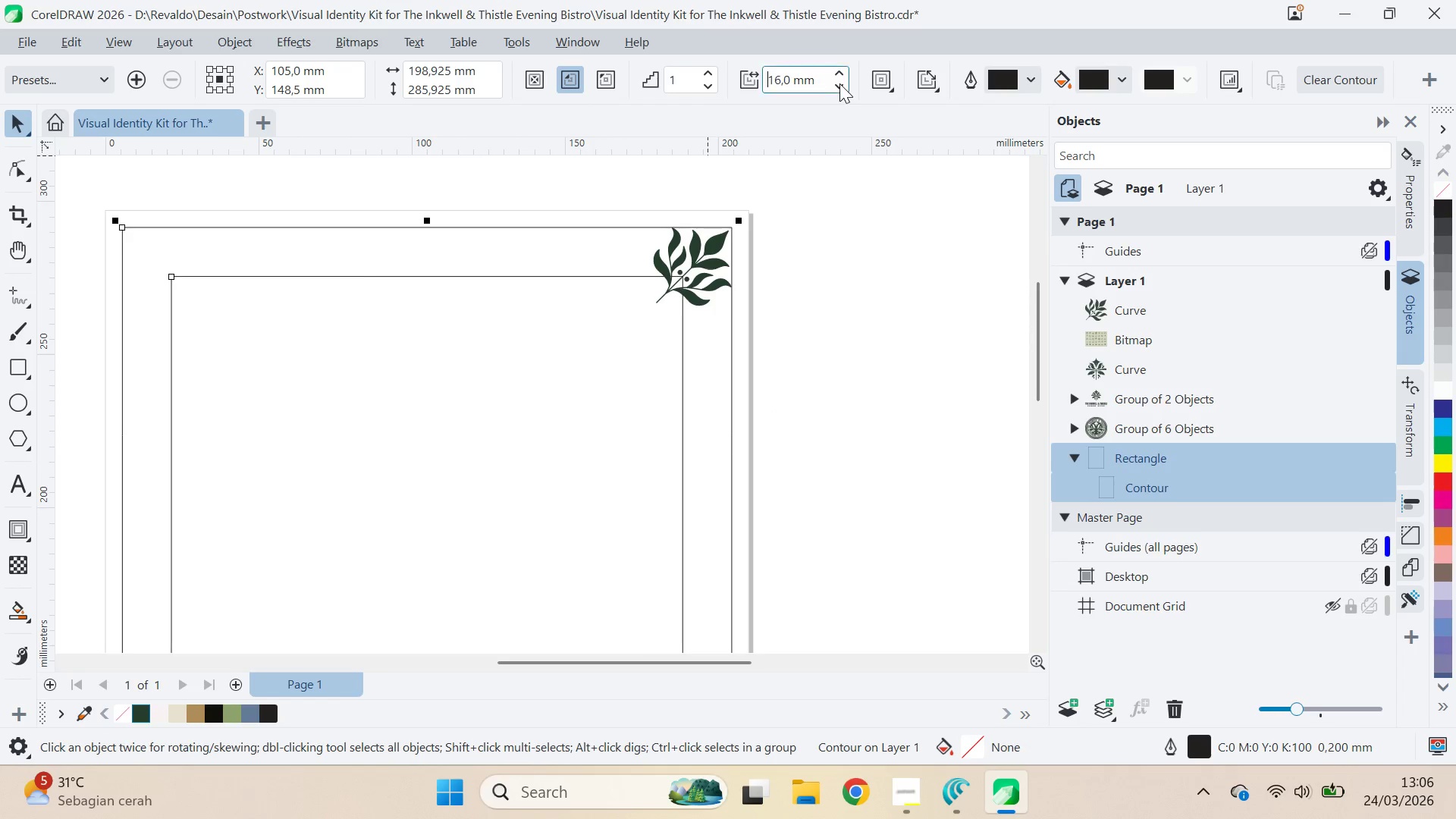 
triple_click([839, 83])
 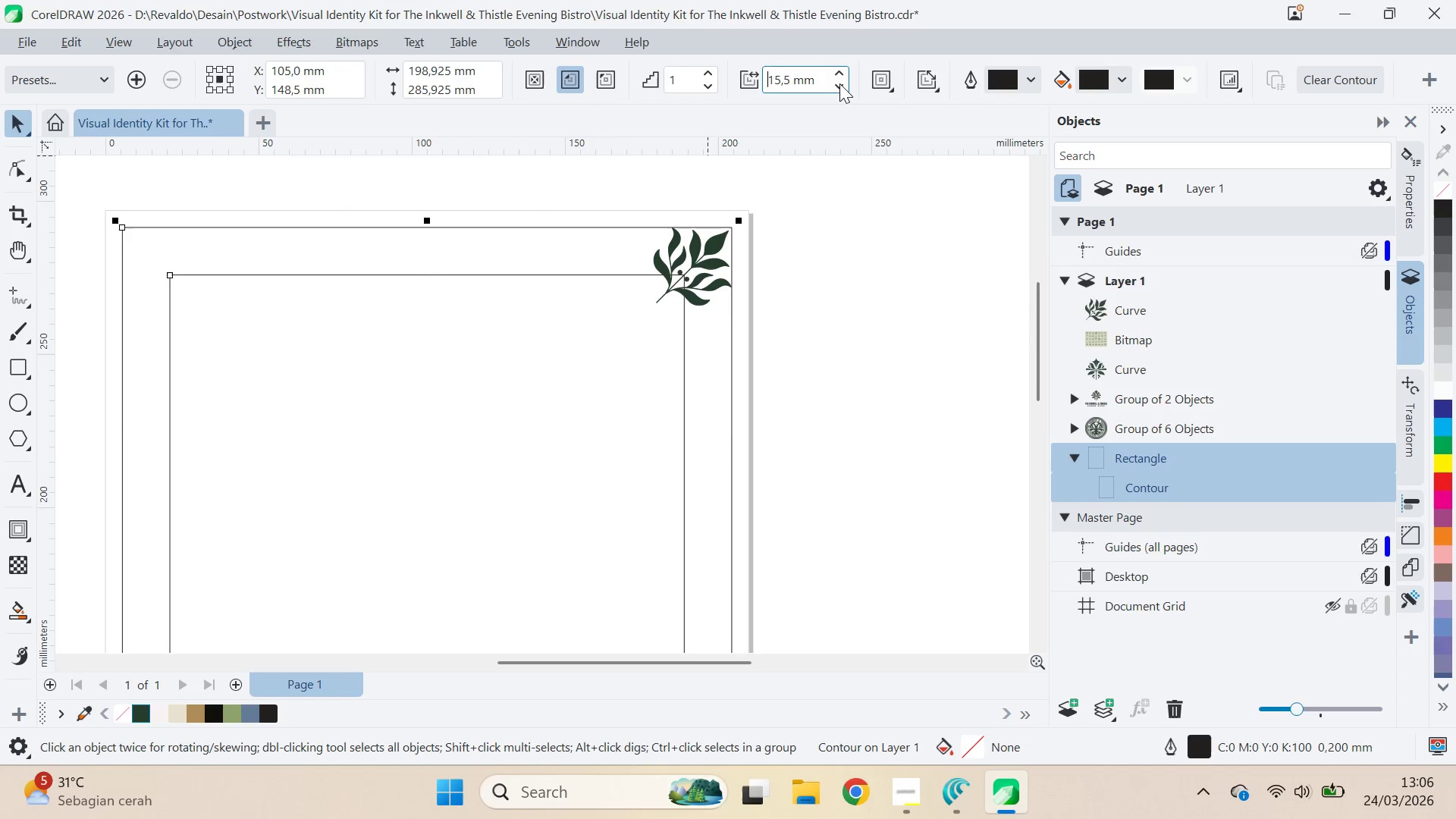 
triple_click([839, 83])
 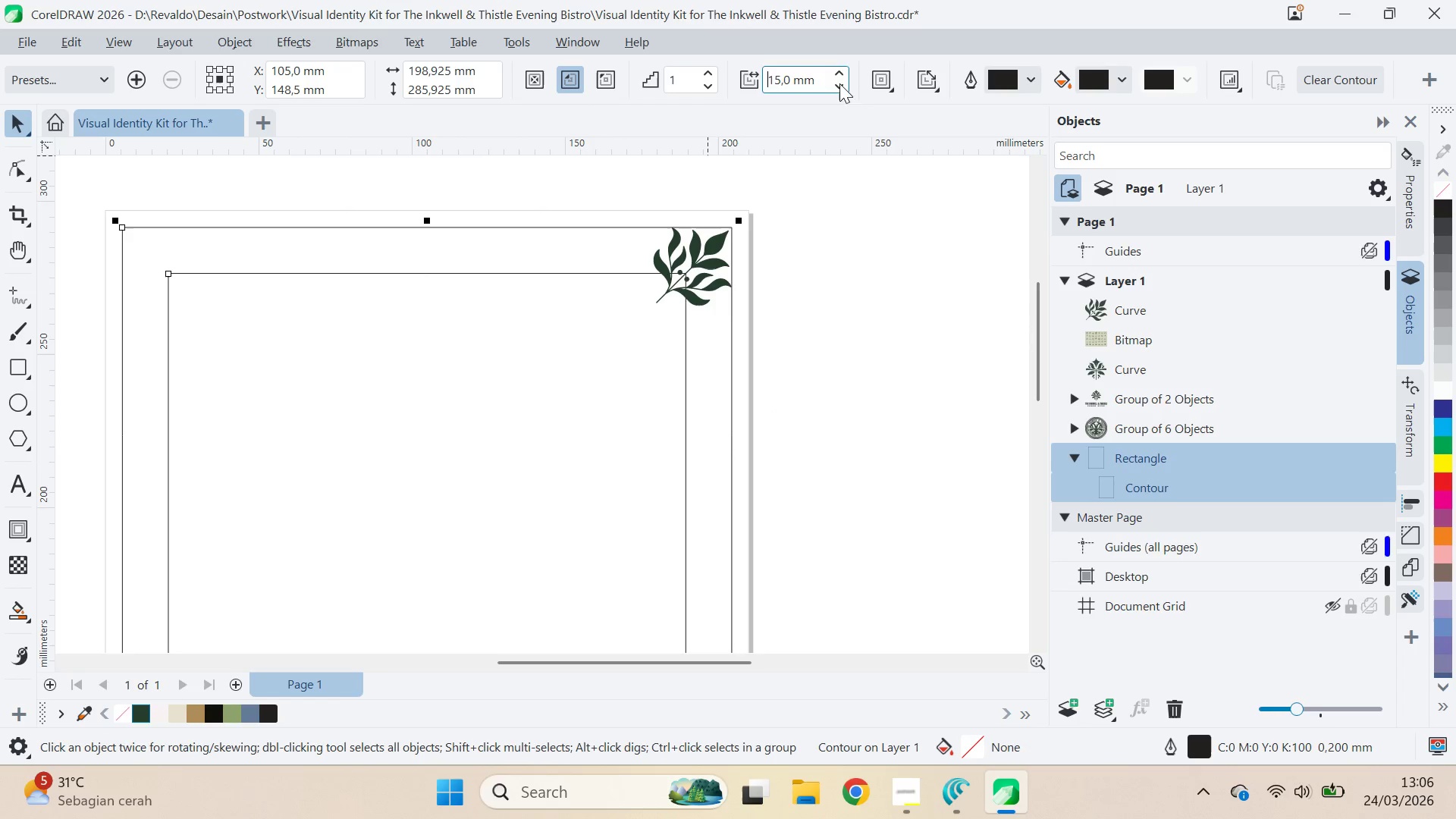 
triple_click([839, 83])
 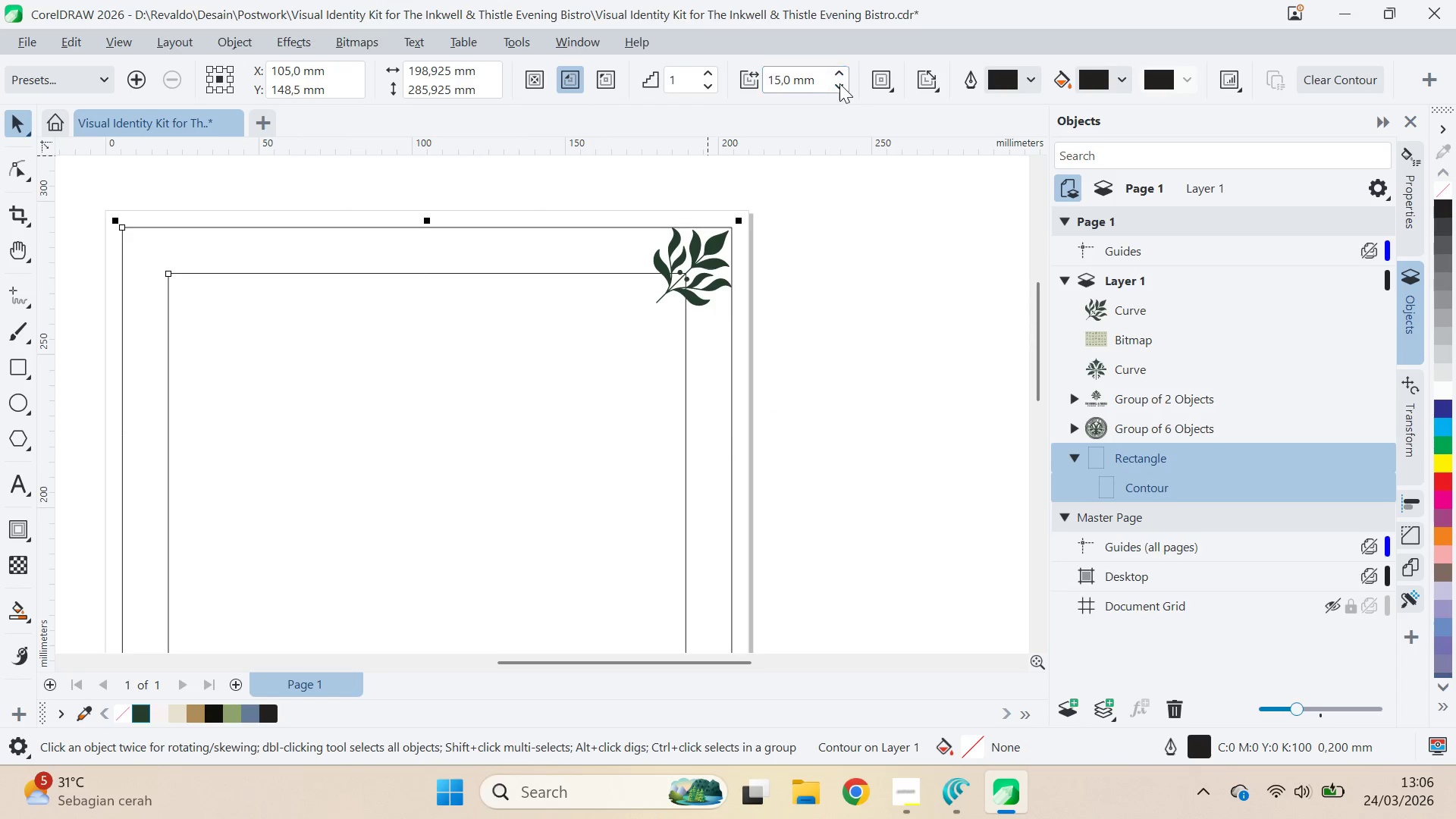 
triple_click([839, 83])
 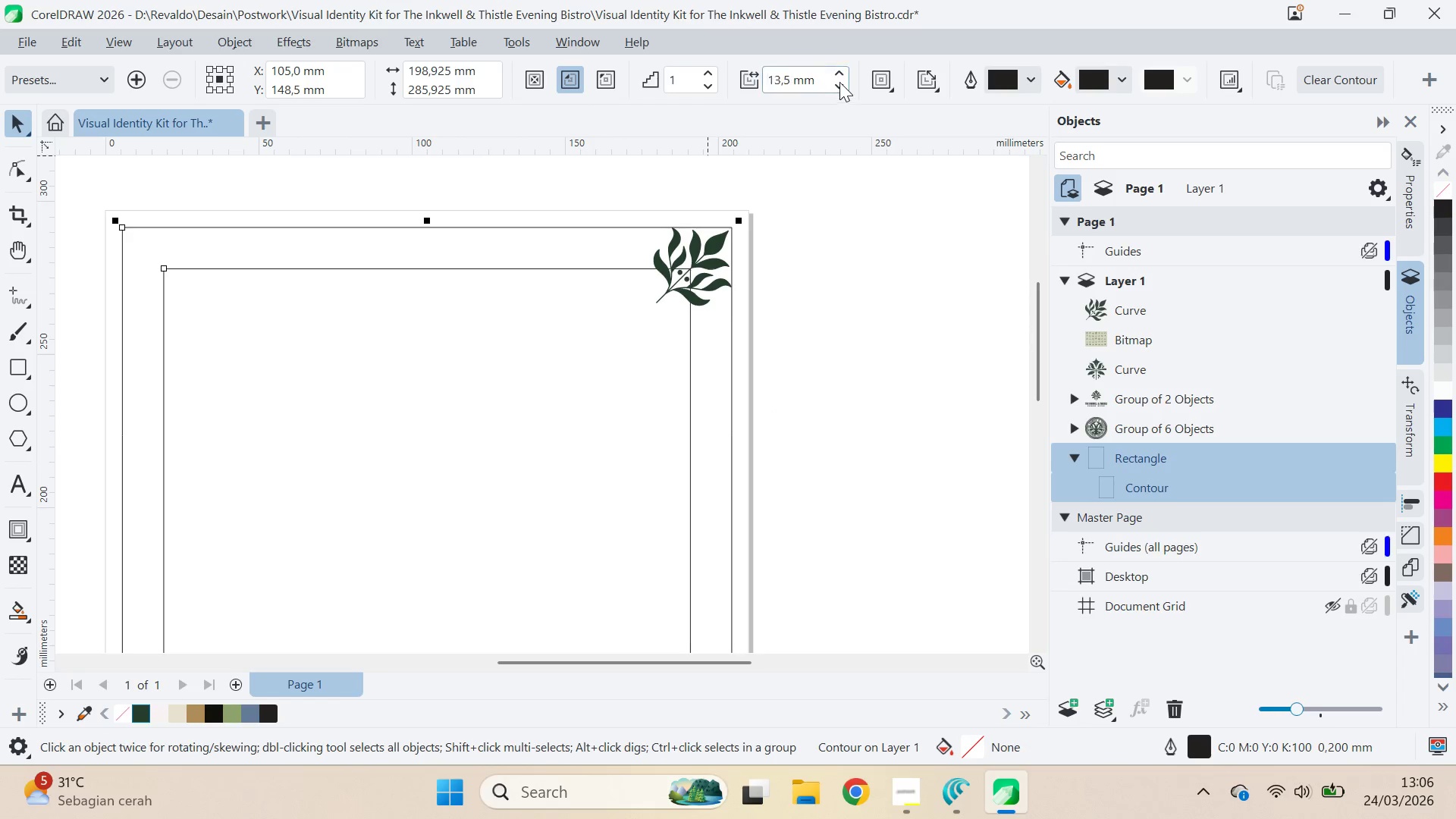 
triple_click([839, 81])
 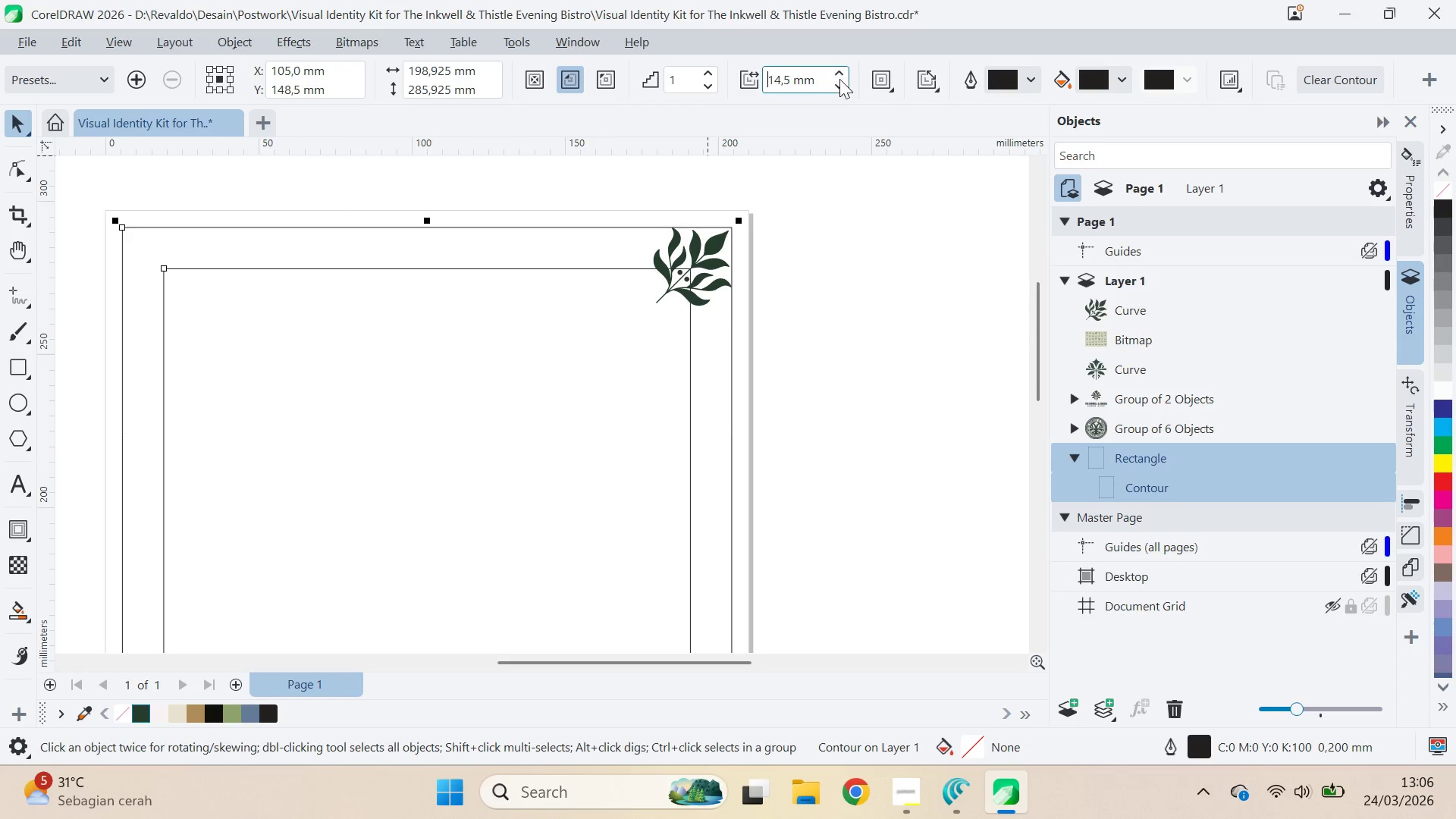 
triple_click([839, 79])
 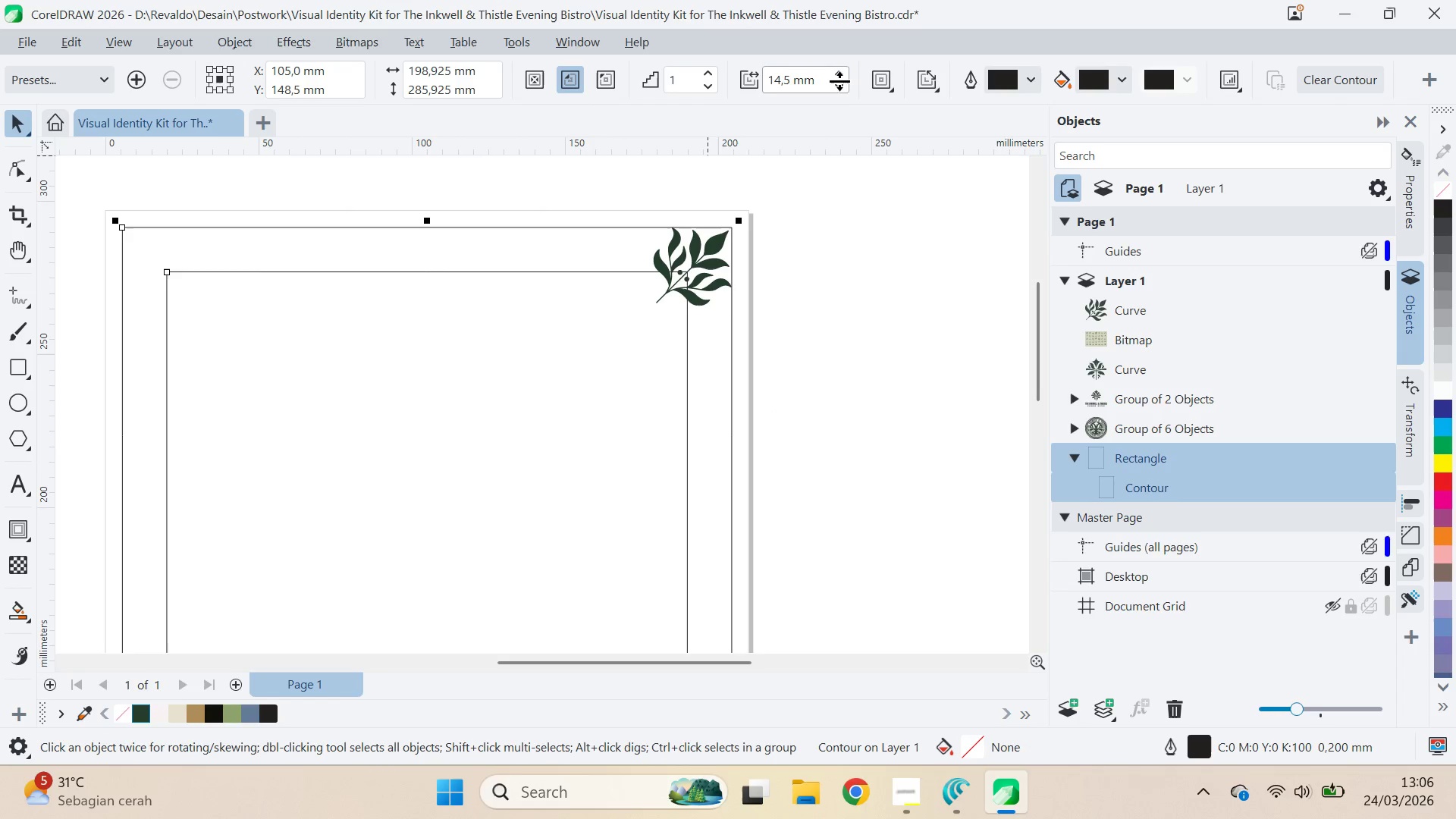 
triple_click([839, 83])
 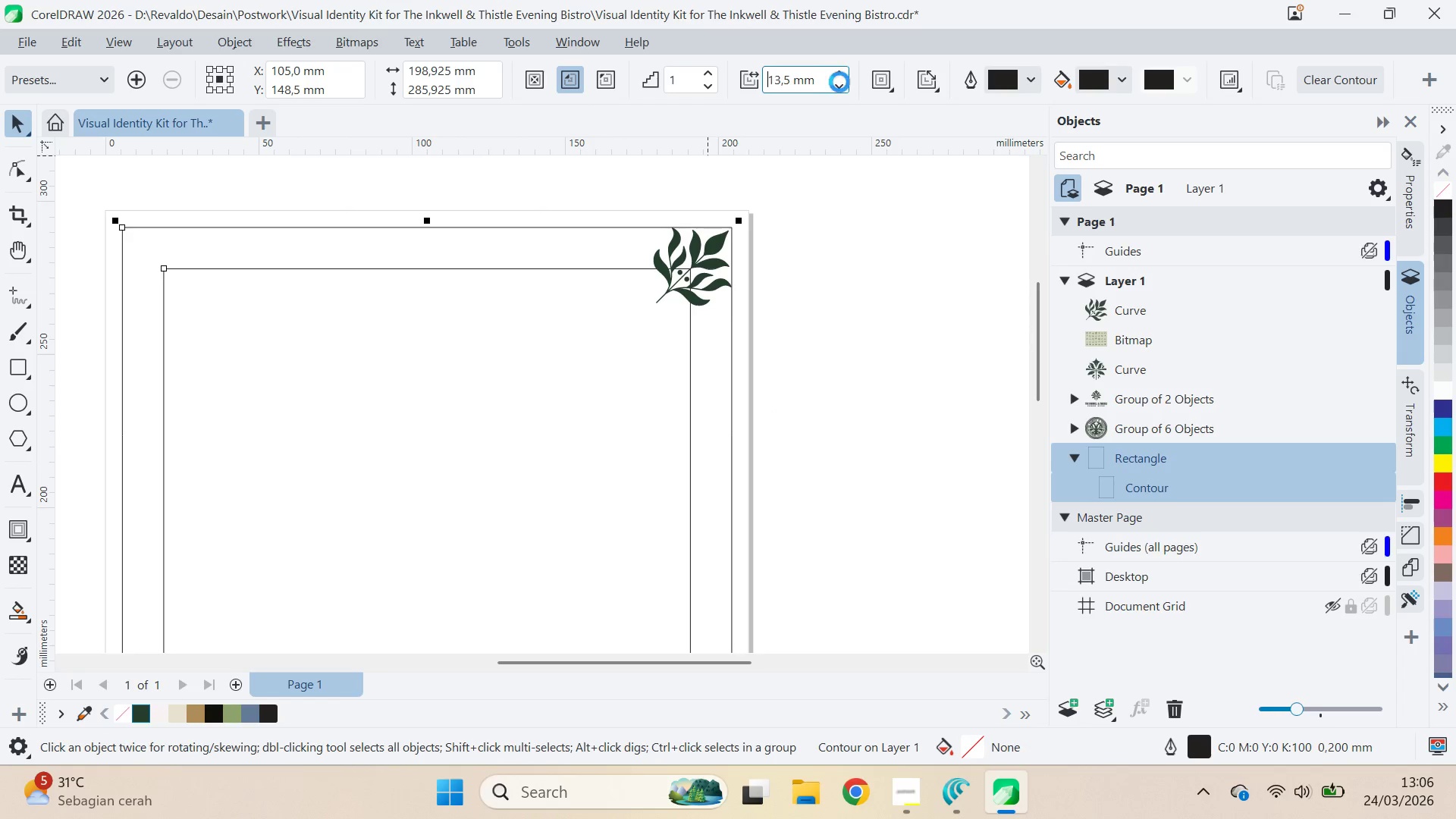 
triple_click([840, 81])
 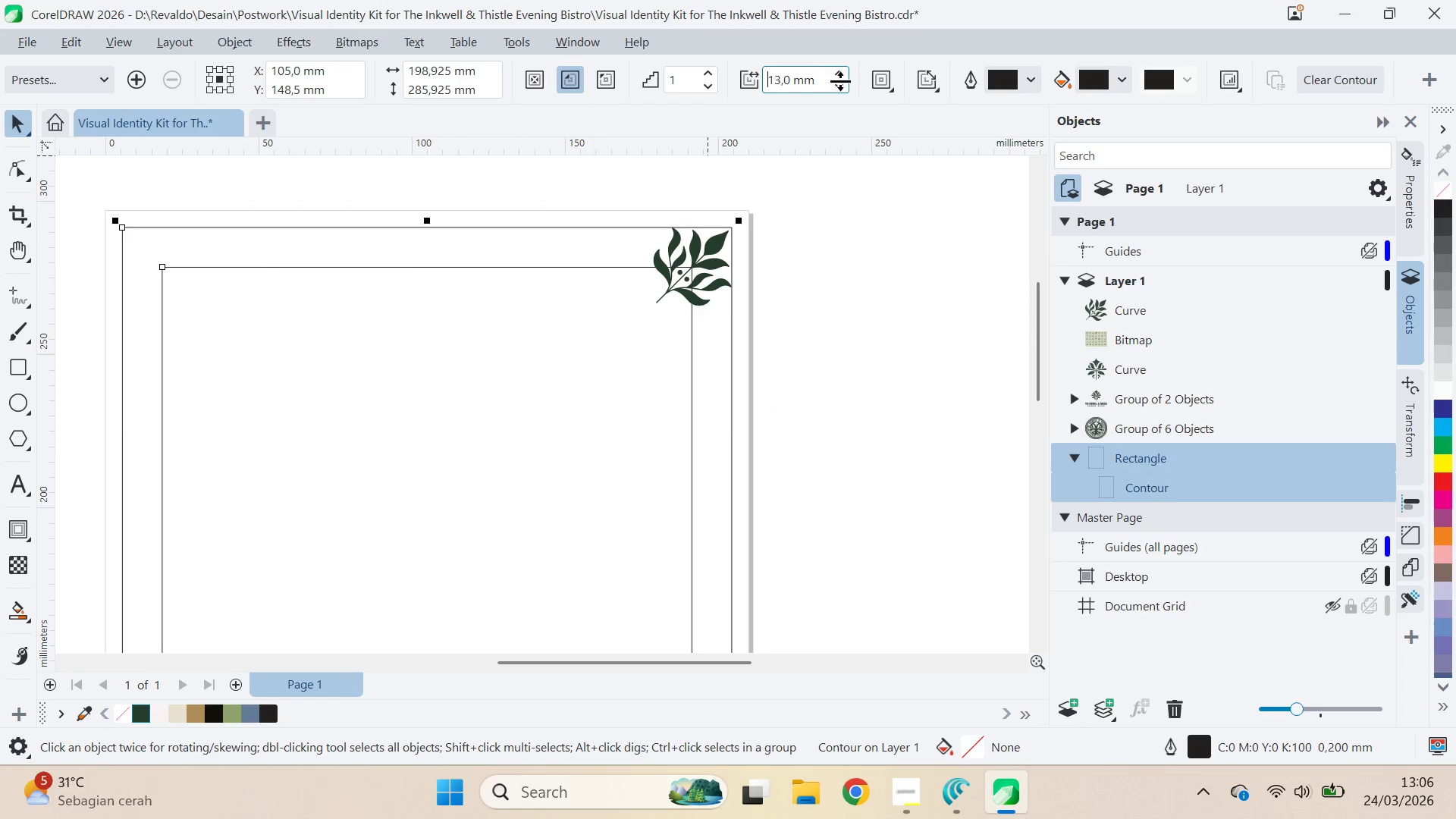 
triple_click([840, 81])
 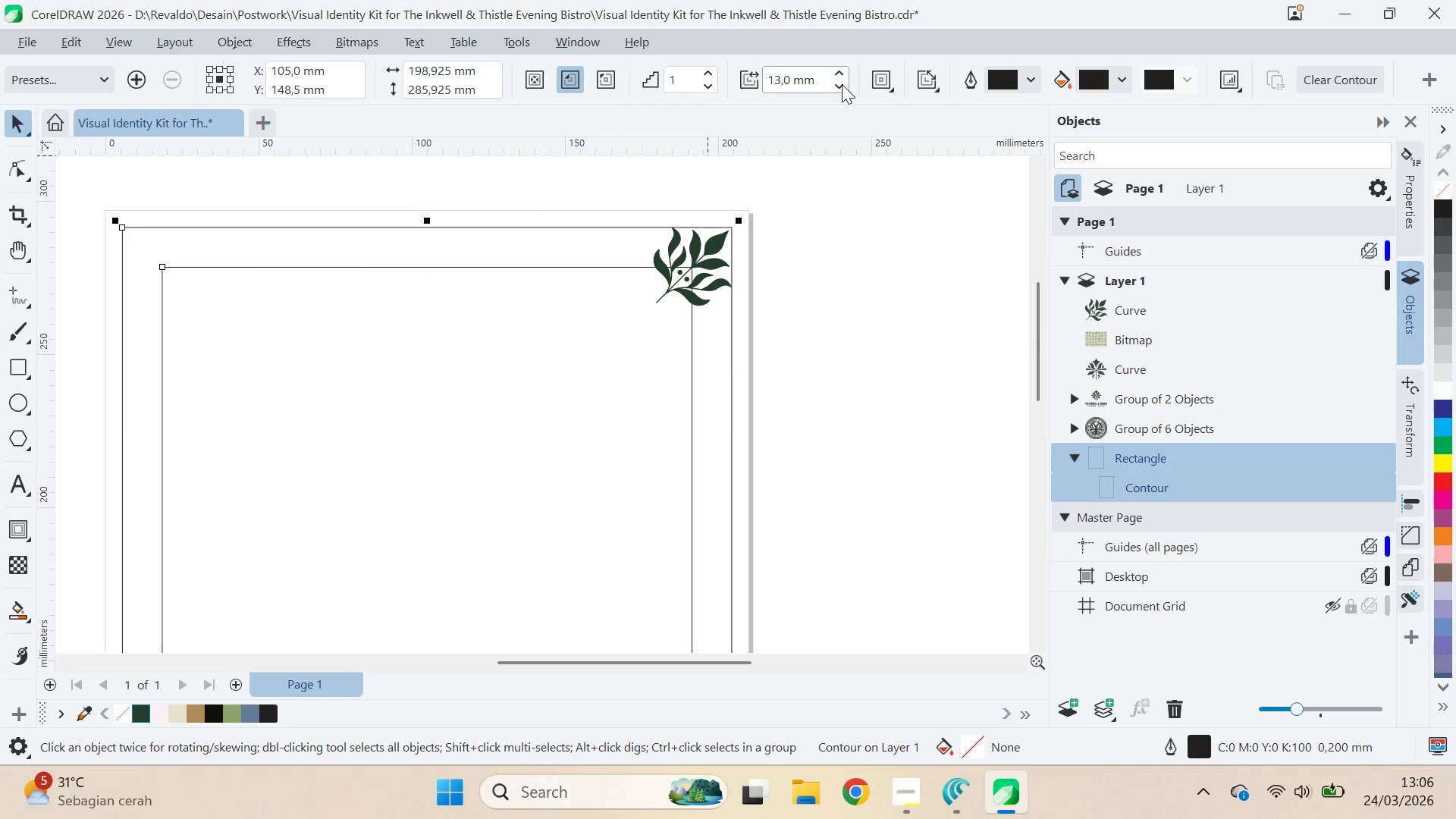 
triple_click([842, 86])
 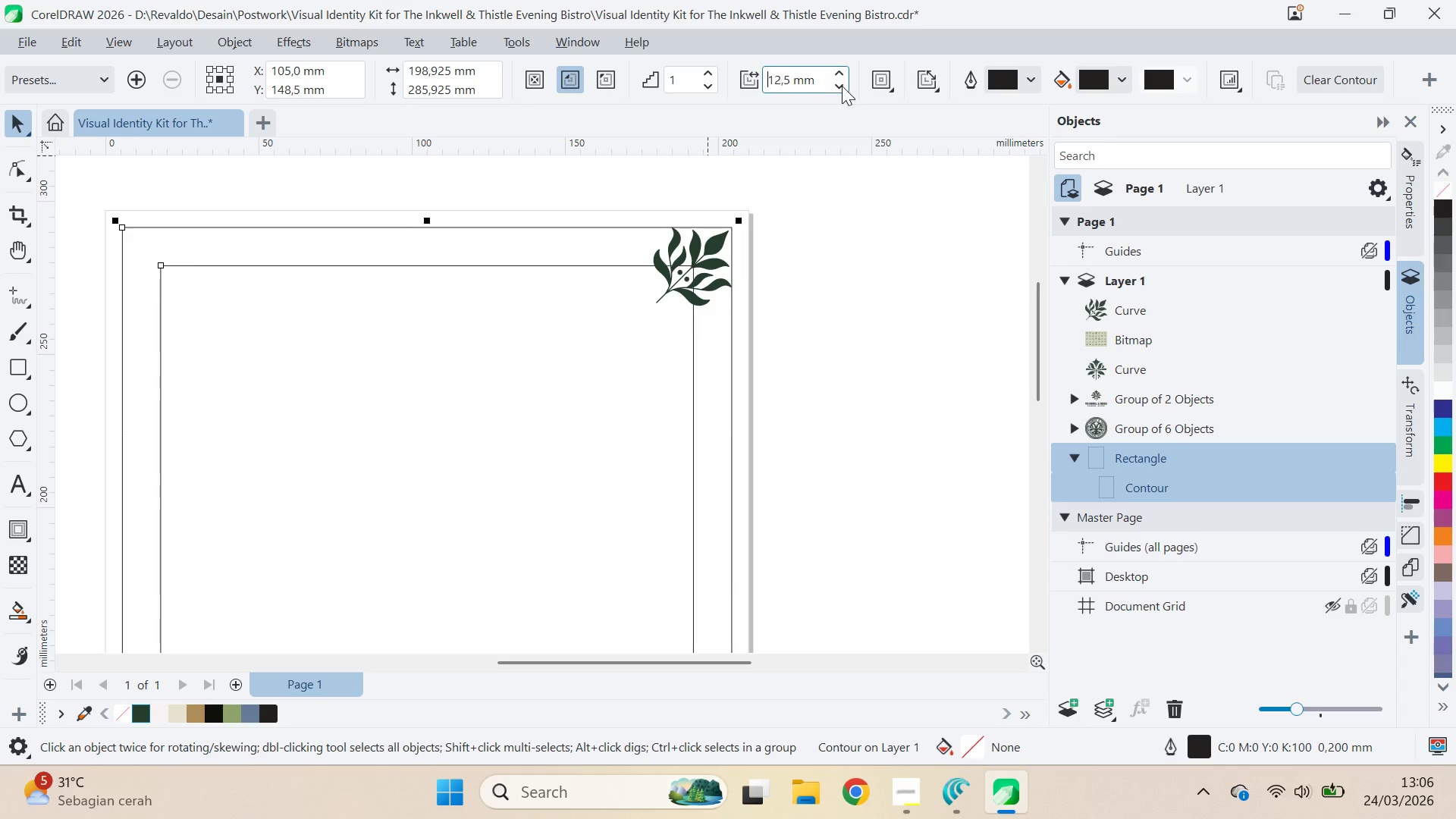 
triple_click([842, 86])
 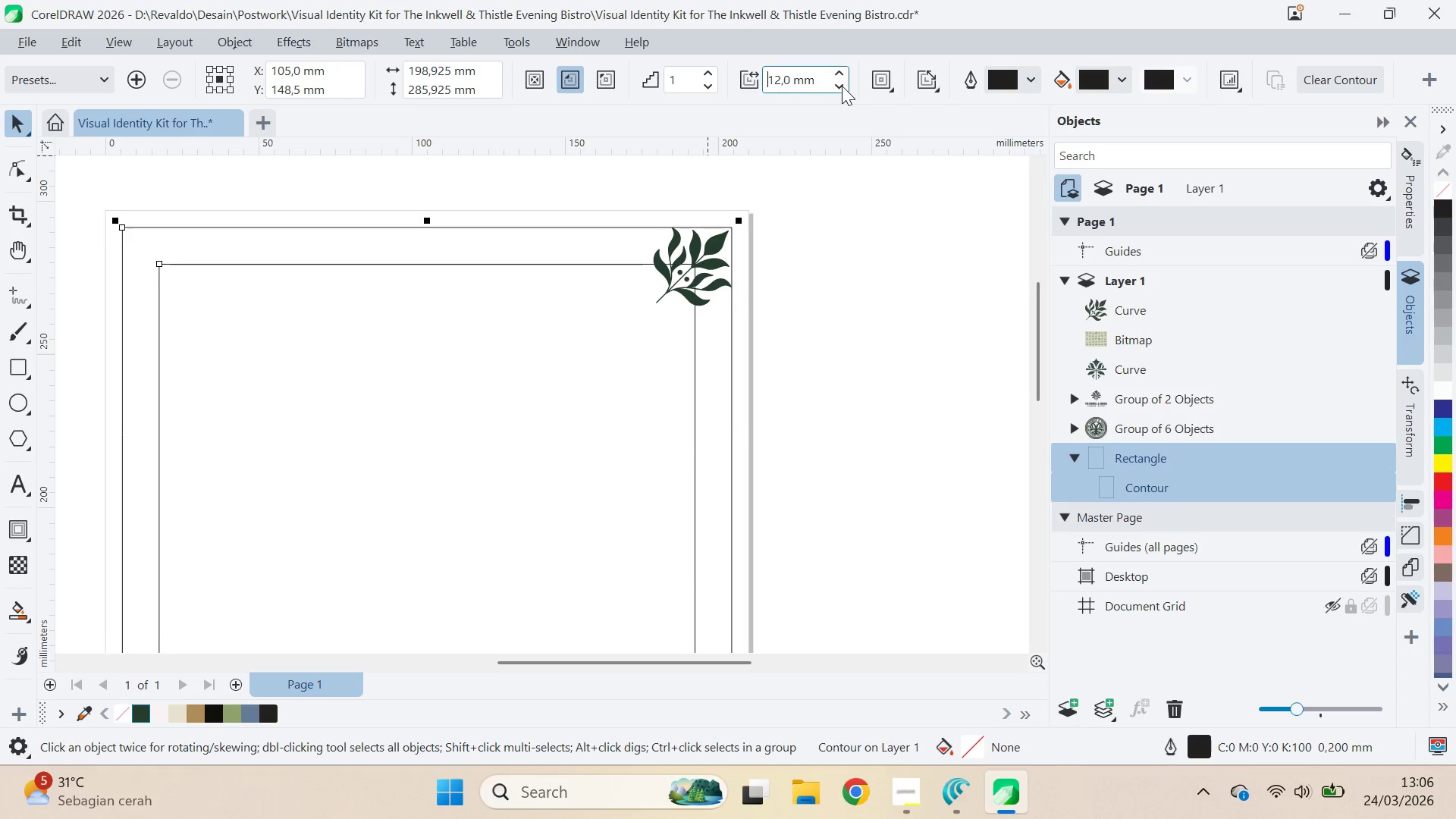 
triple_click([842, 86])
 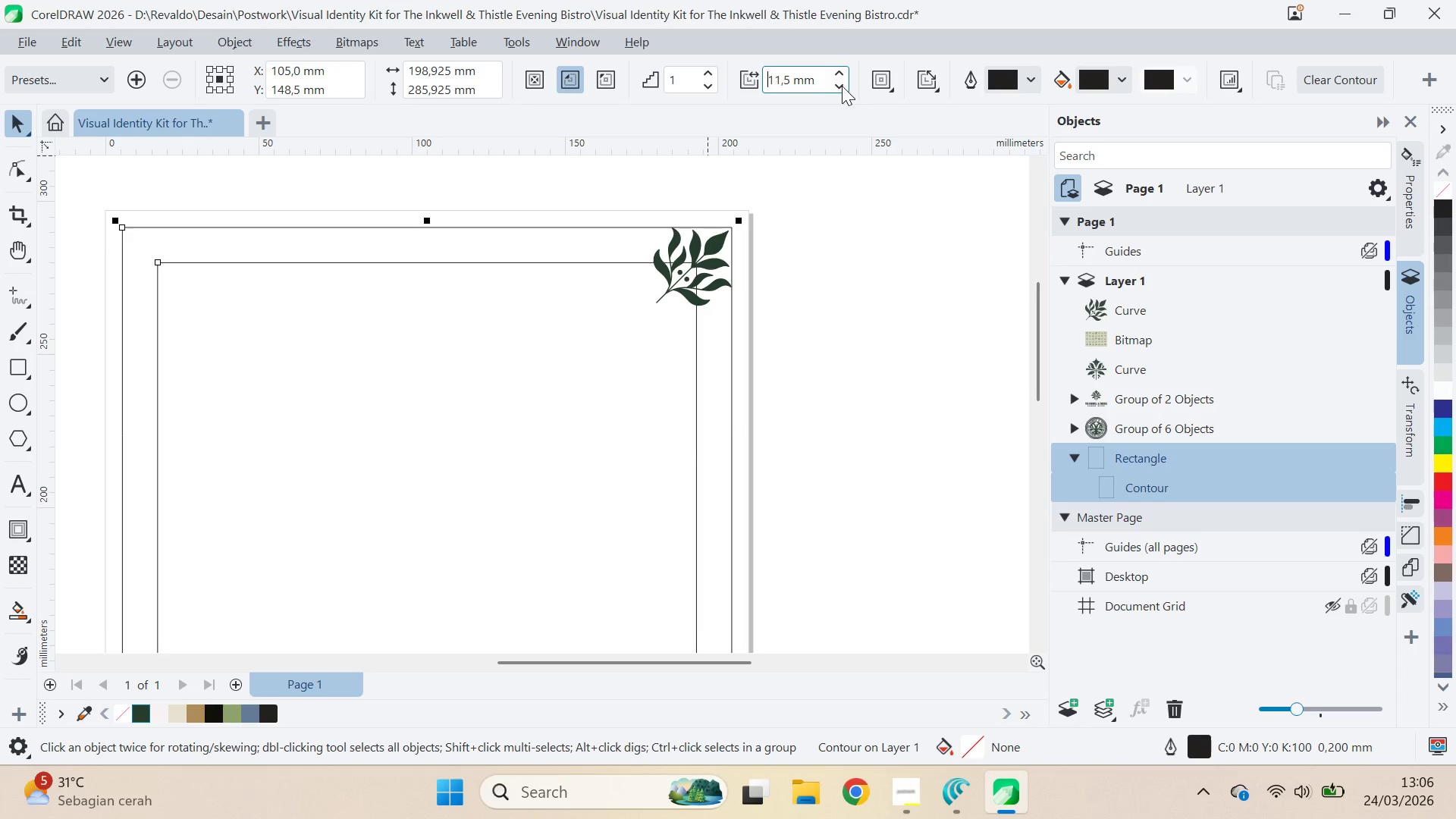 
triple_click([842, 86])
 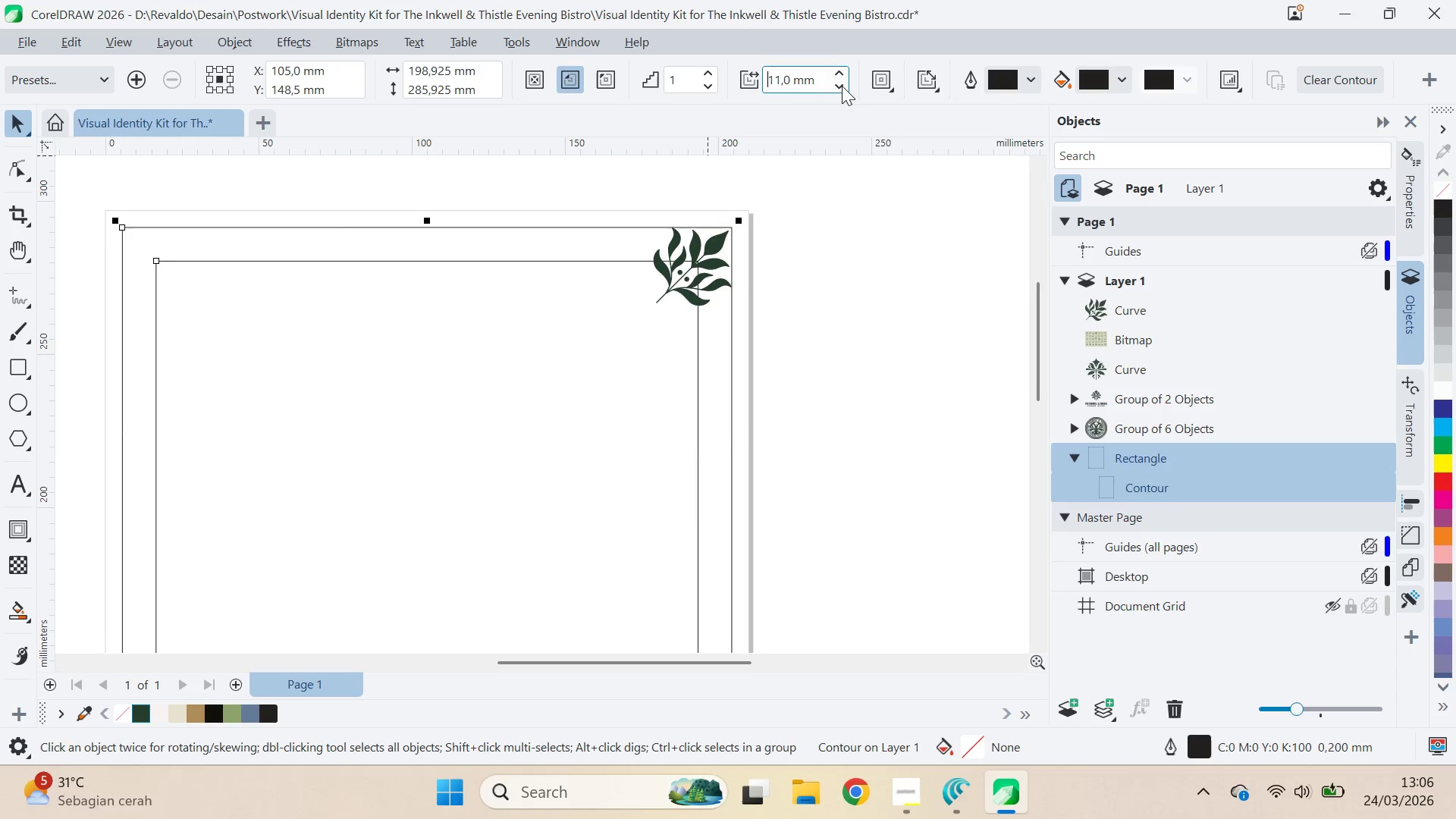 
triple_click([842, 86])
 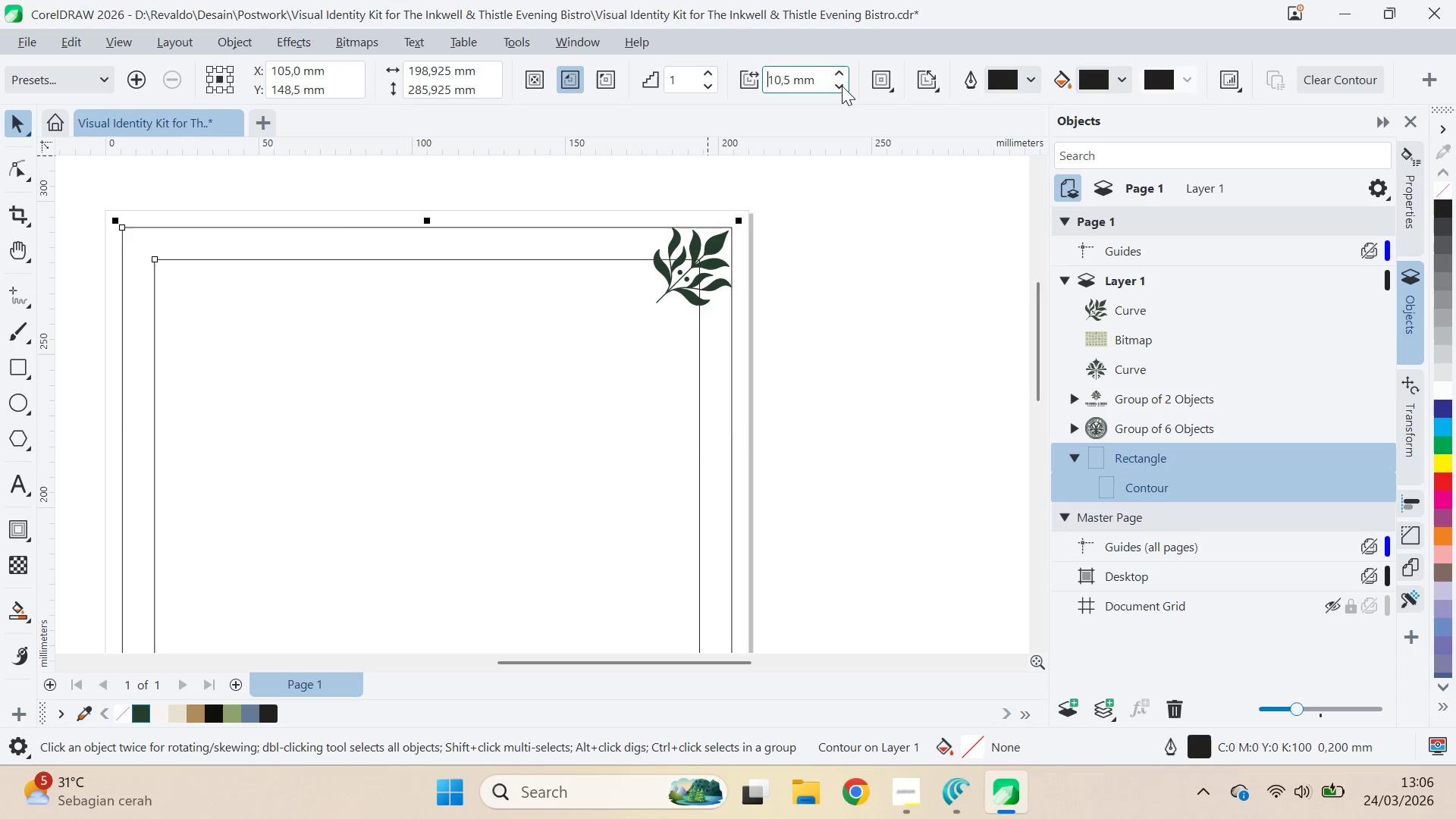 
triple_click([842, 86])
 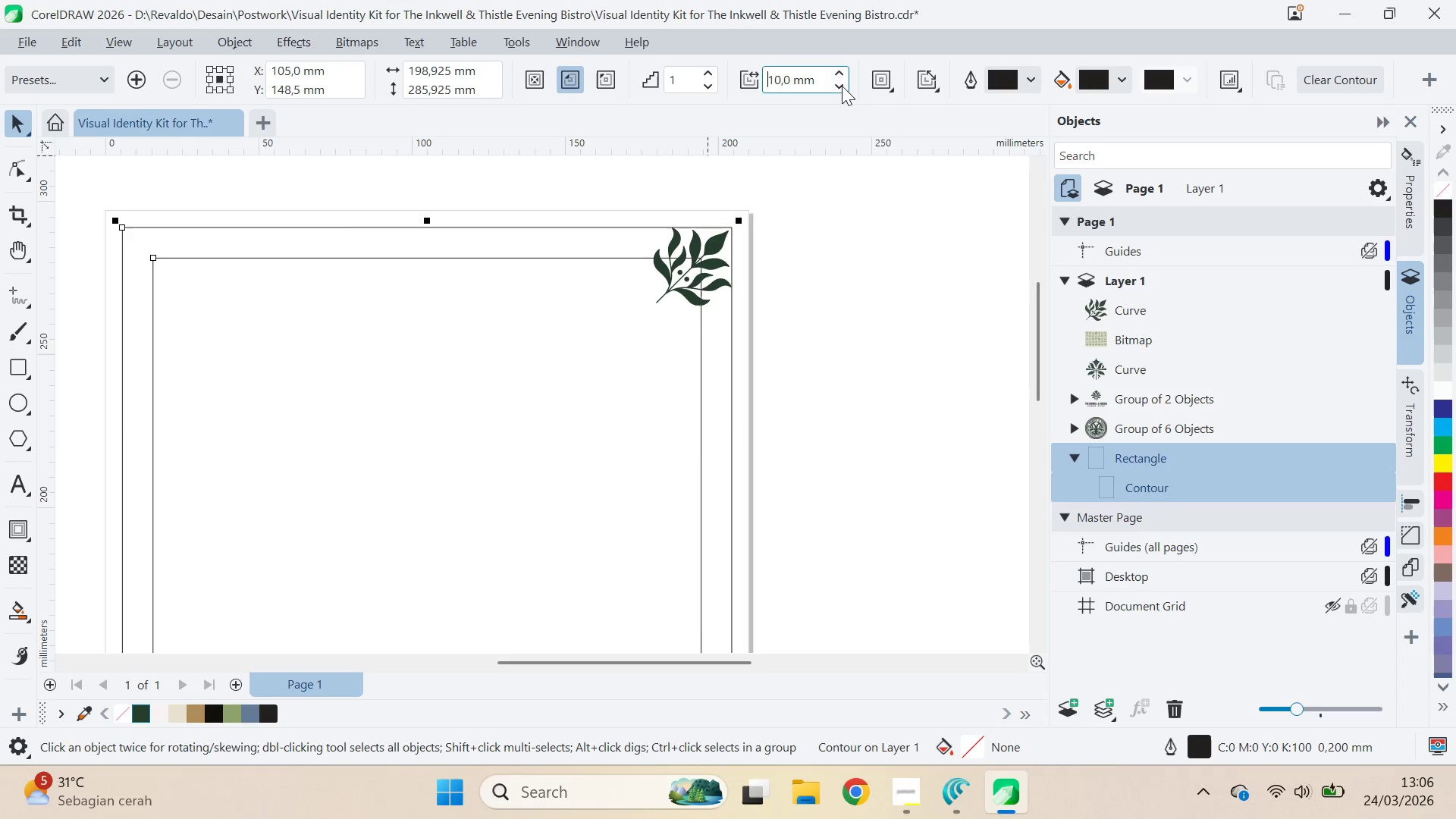 
triple_click([842, 86])
 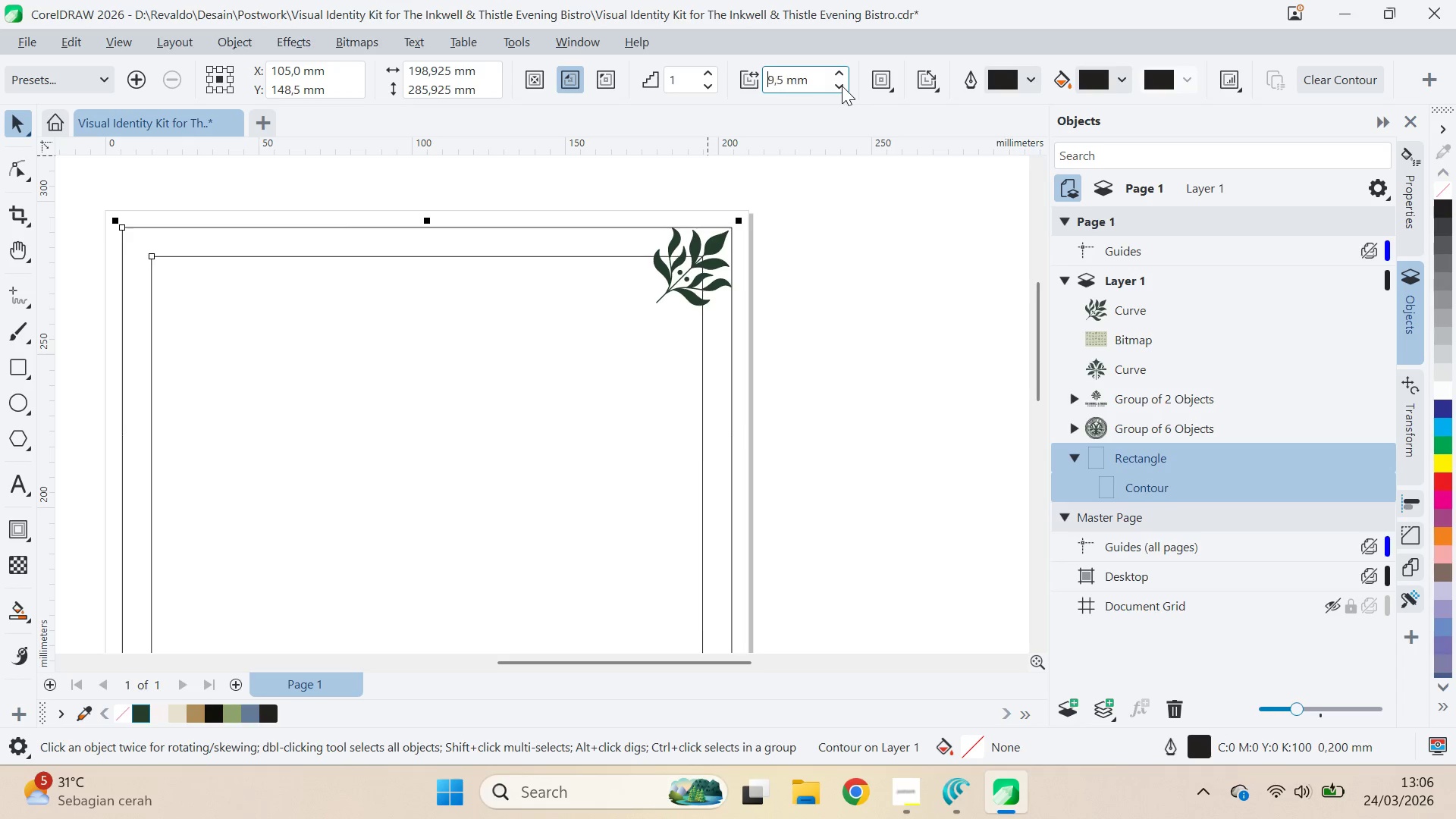 
triple_click([842, 86])
 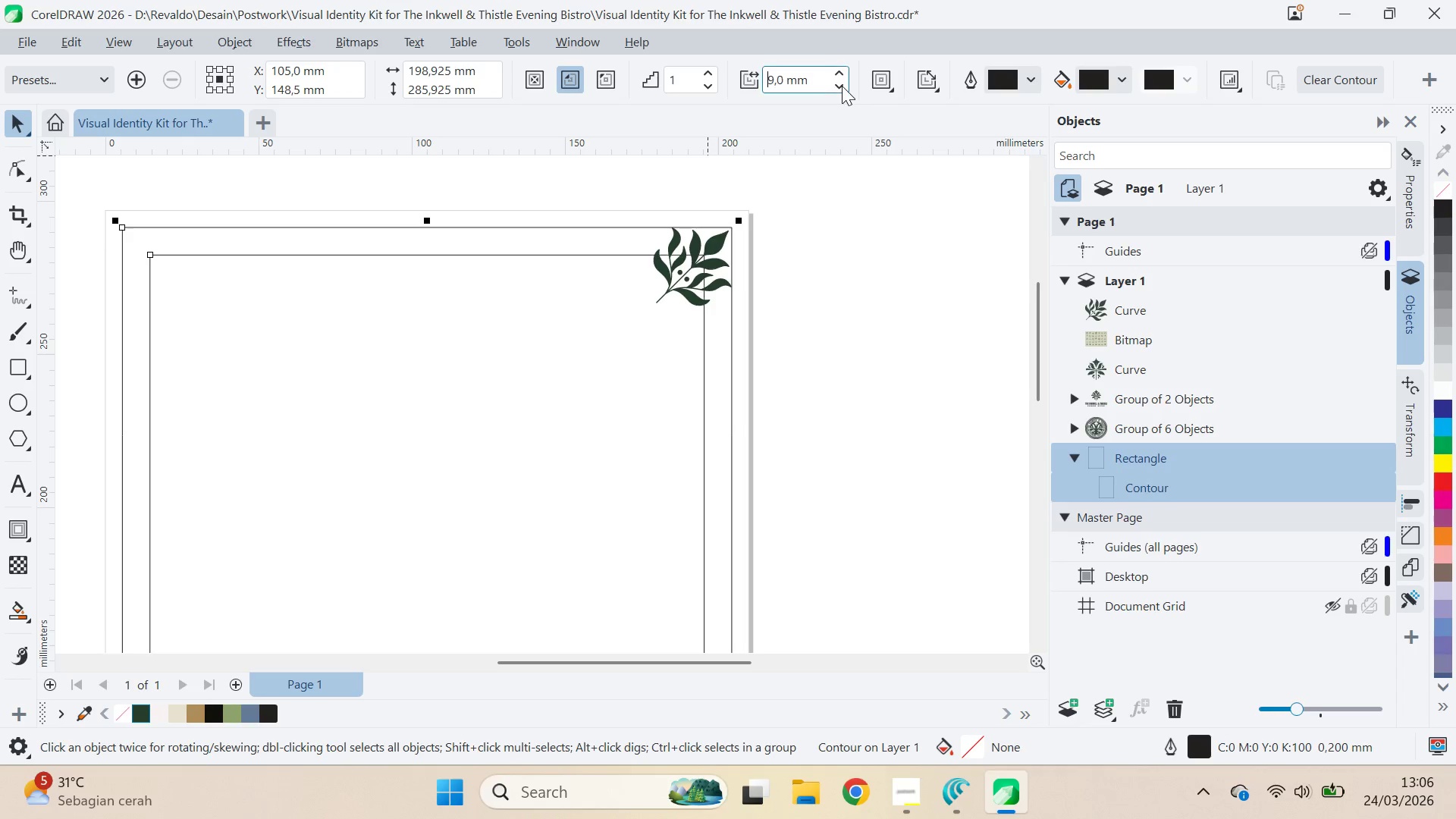 
triple_click([842, 86])
 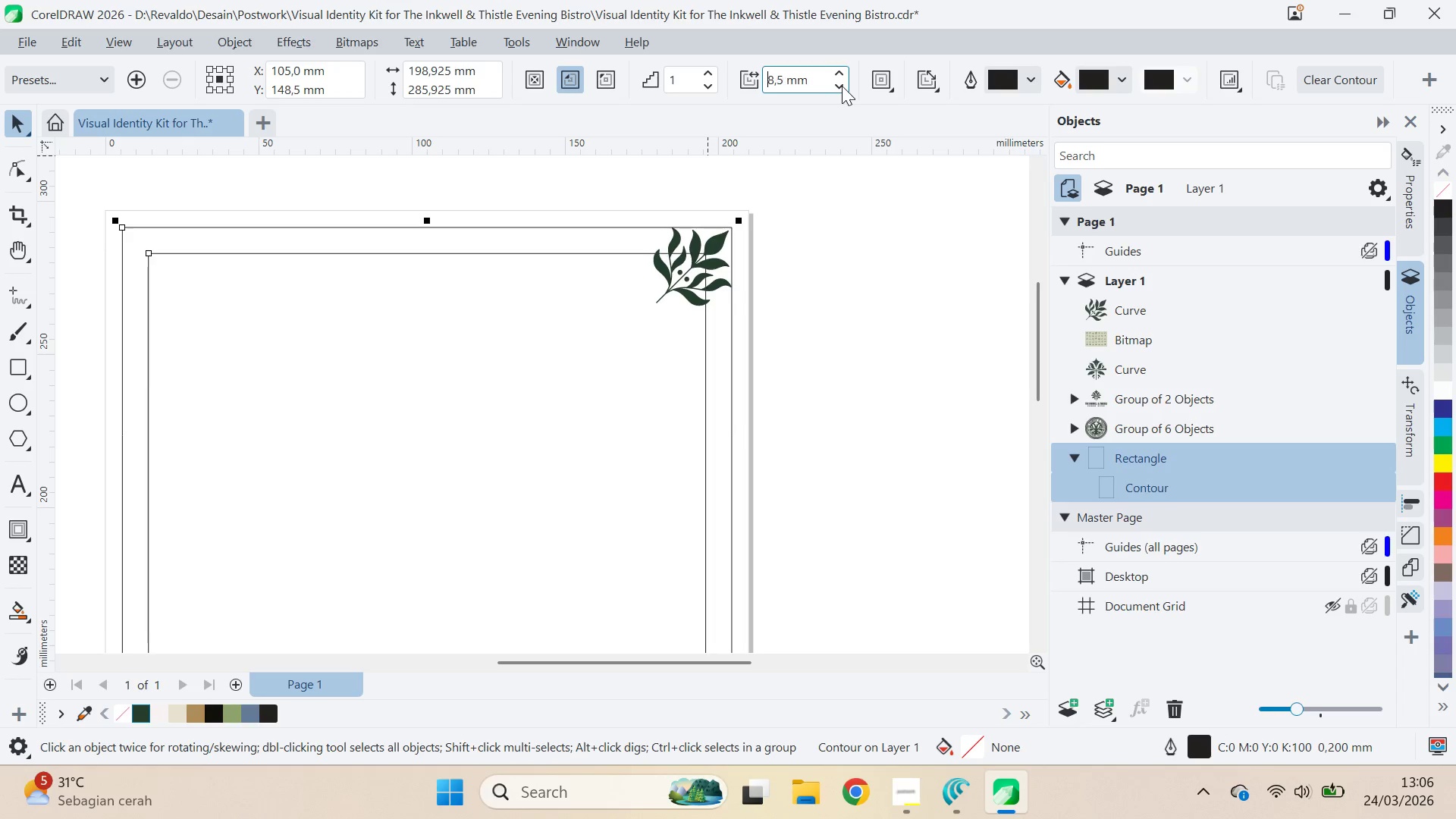 
triple_click([842, 86])
 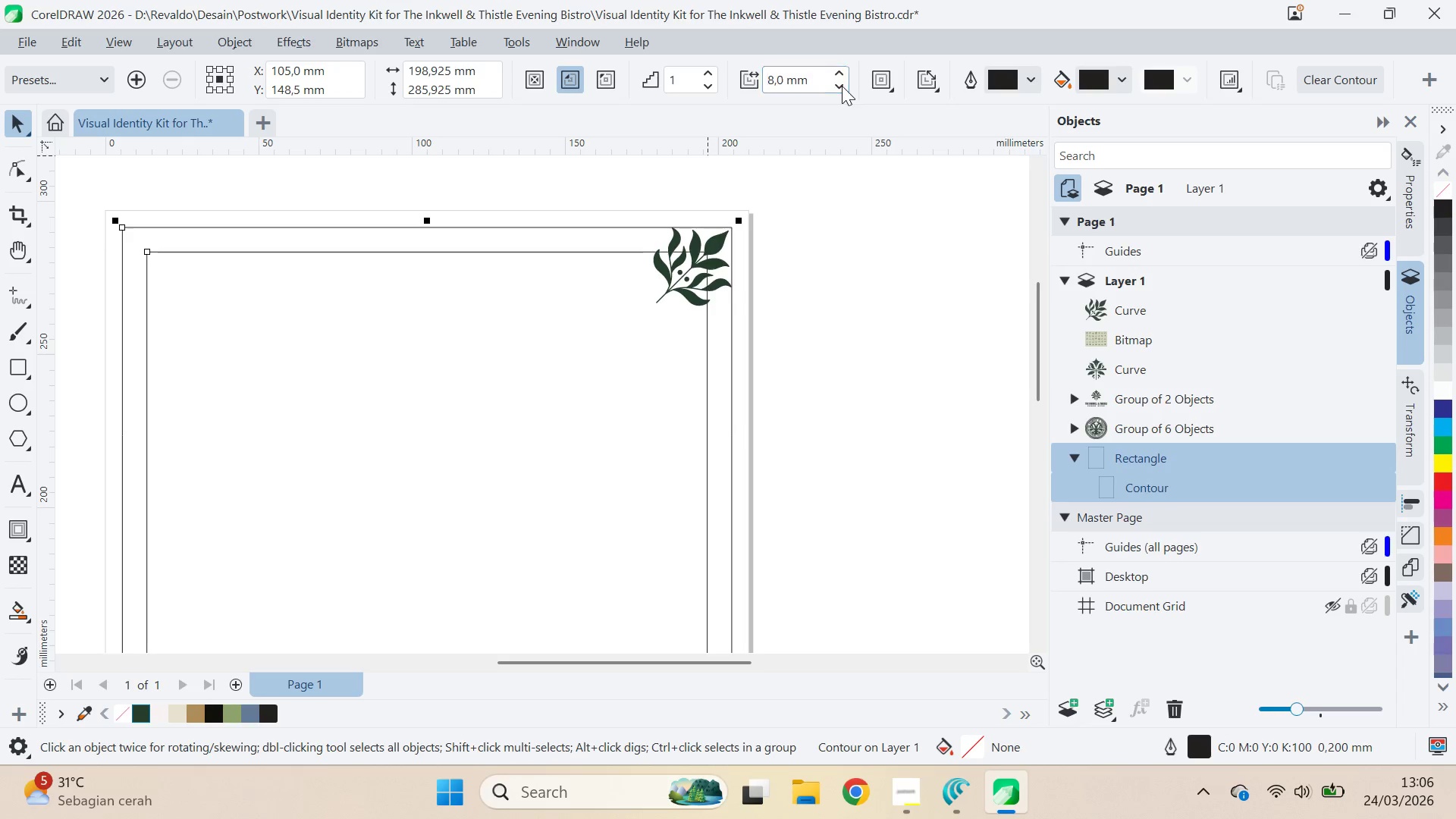 
triple_click([842, 86])
 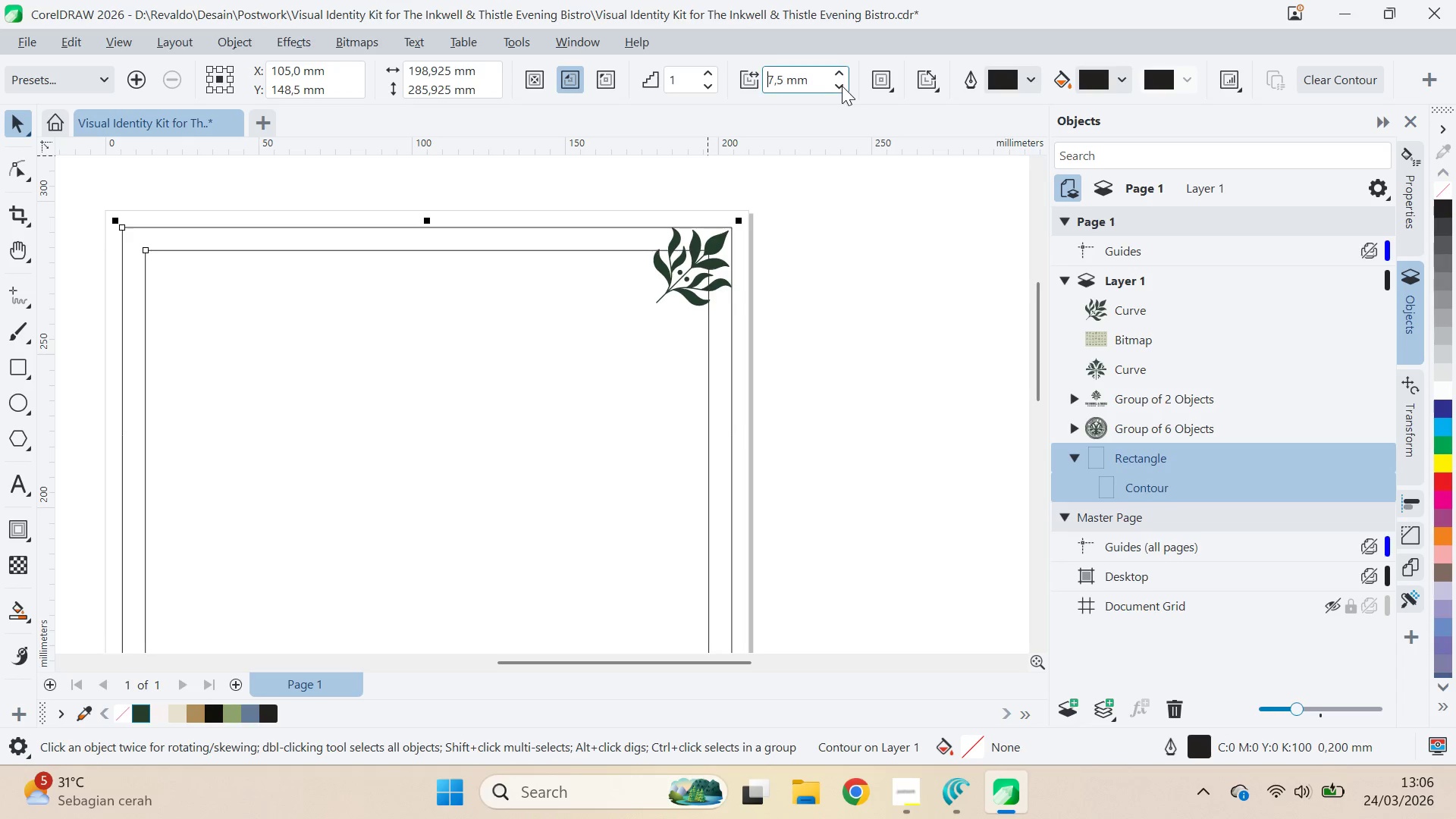 
triple_click([842, 86])
 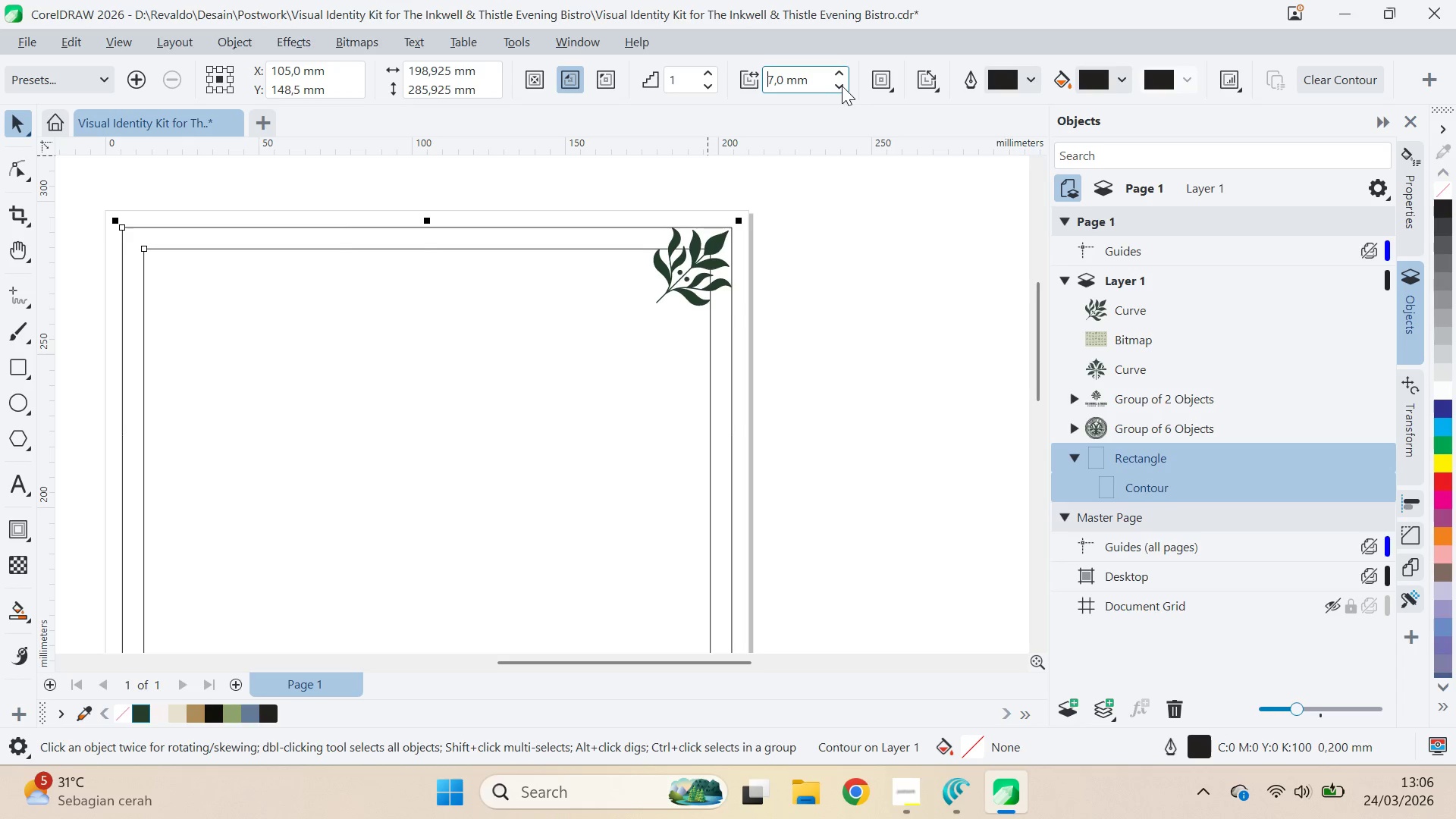 
triple_click([842, 86])
 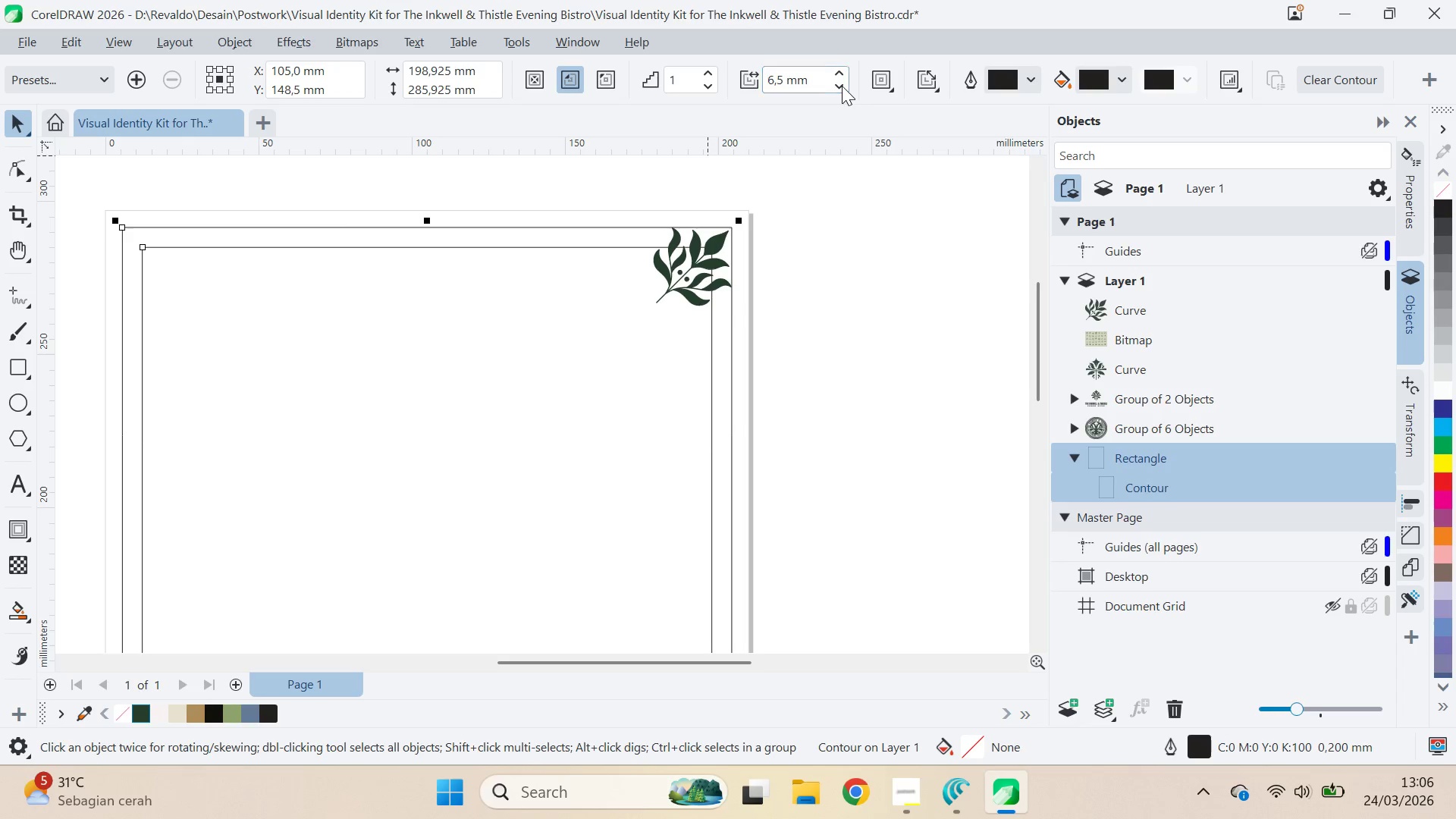 
triple_click([842, 86])
 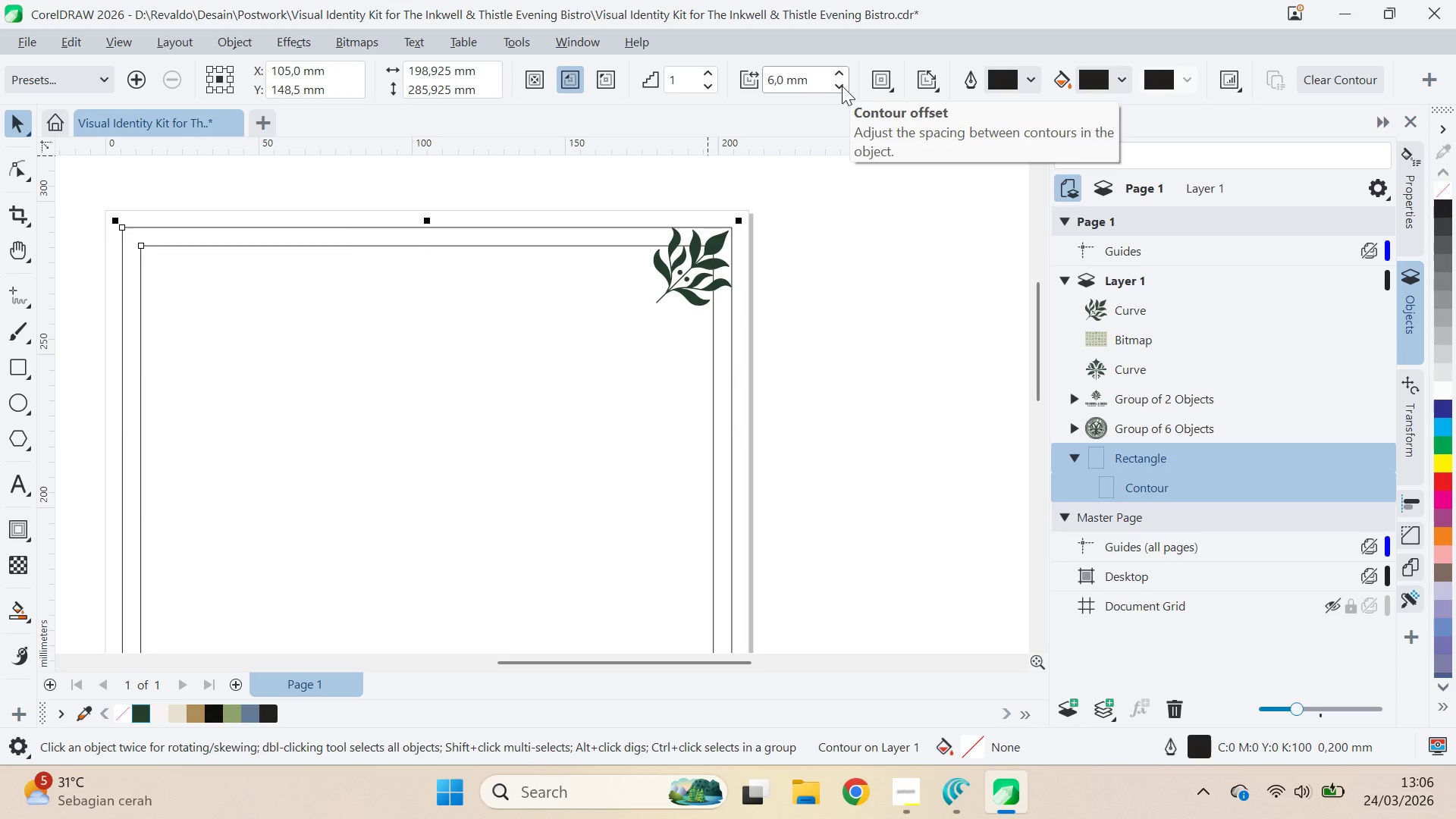 
double_click([842, 86])
 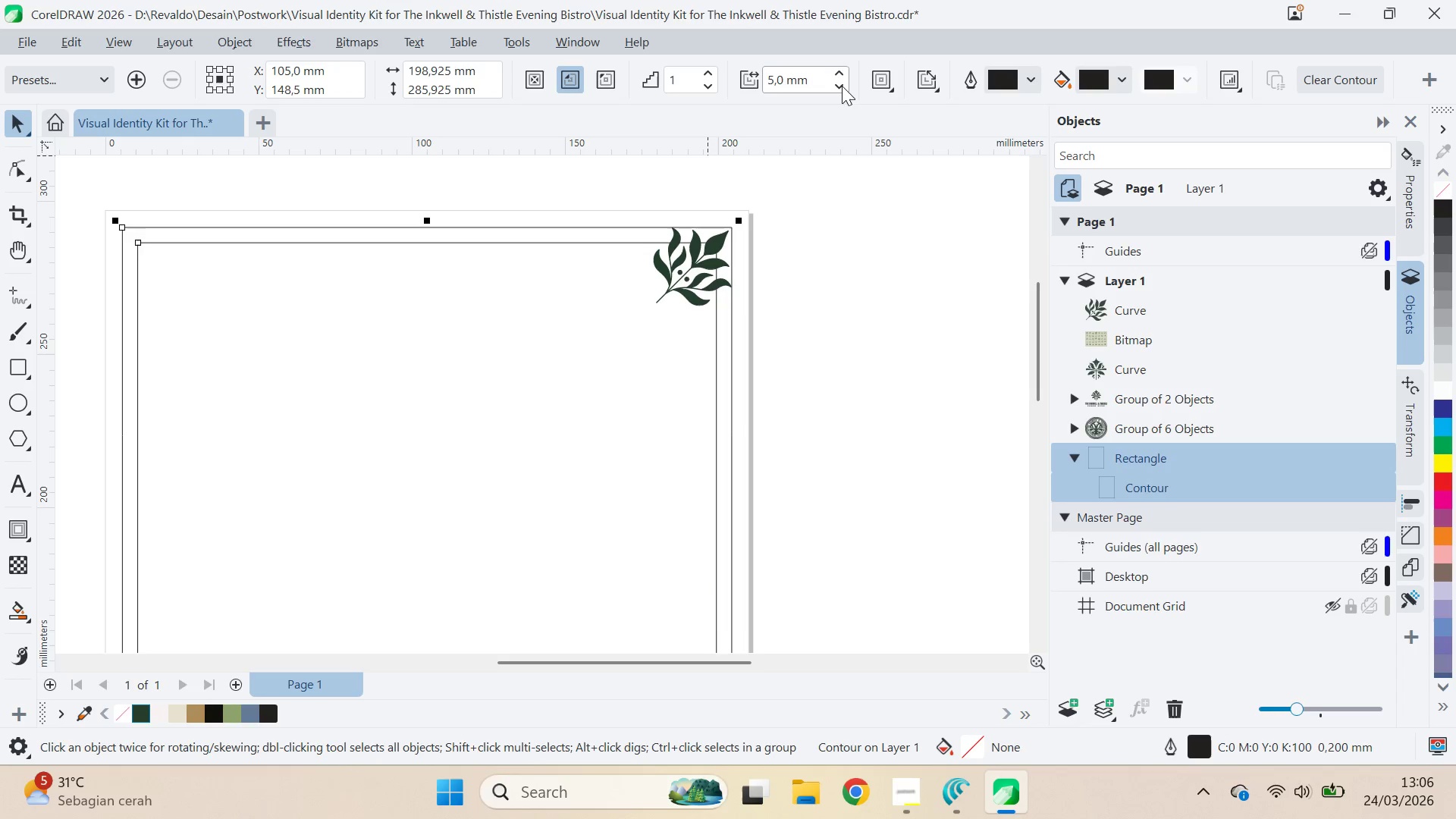 
triple_click([842, 86])
 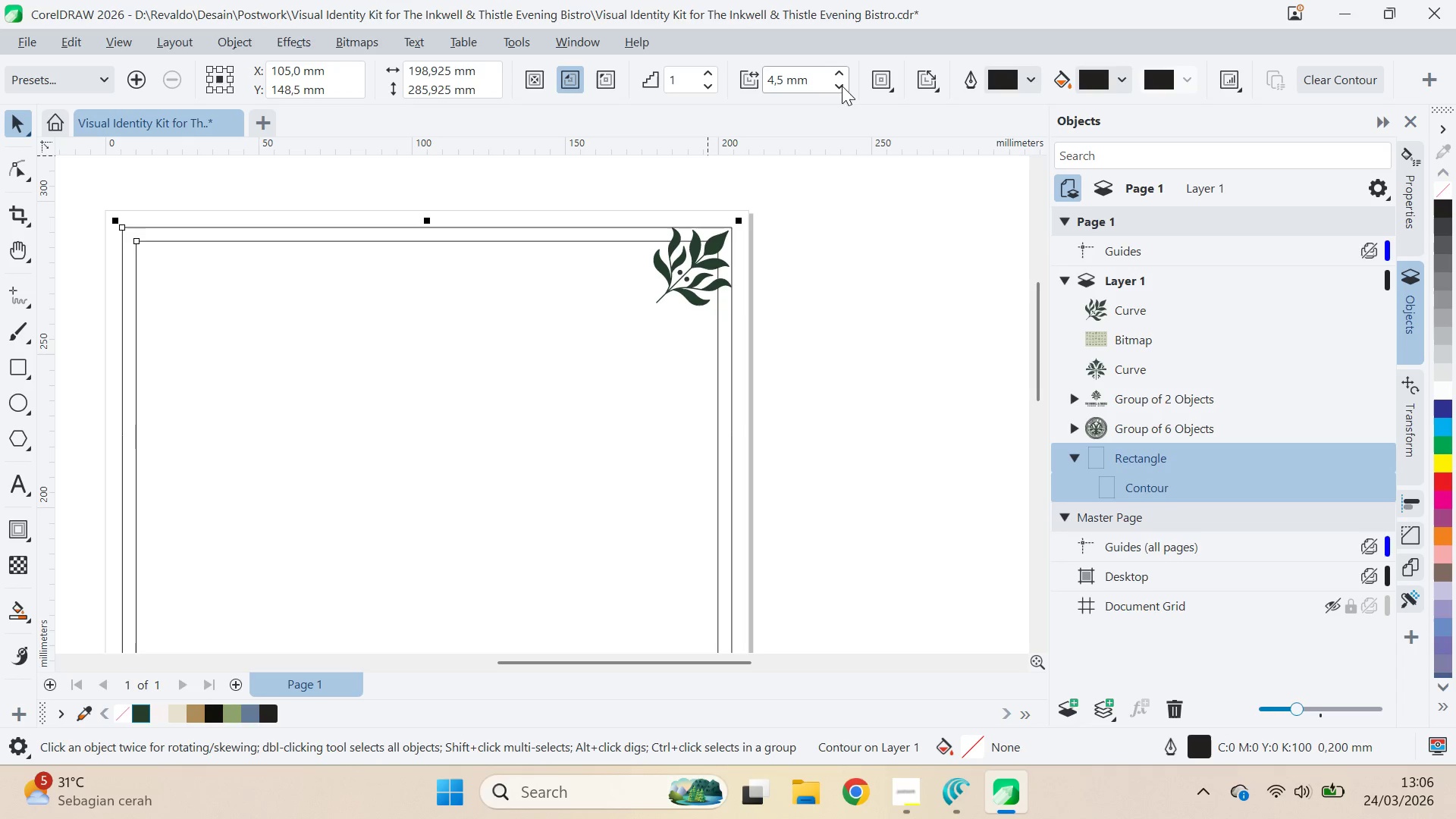 
triple_click([842, 86])
 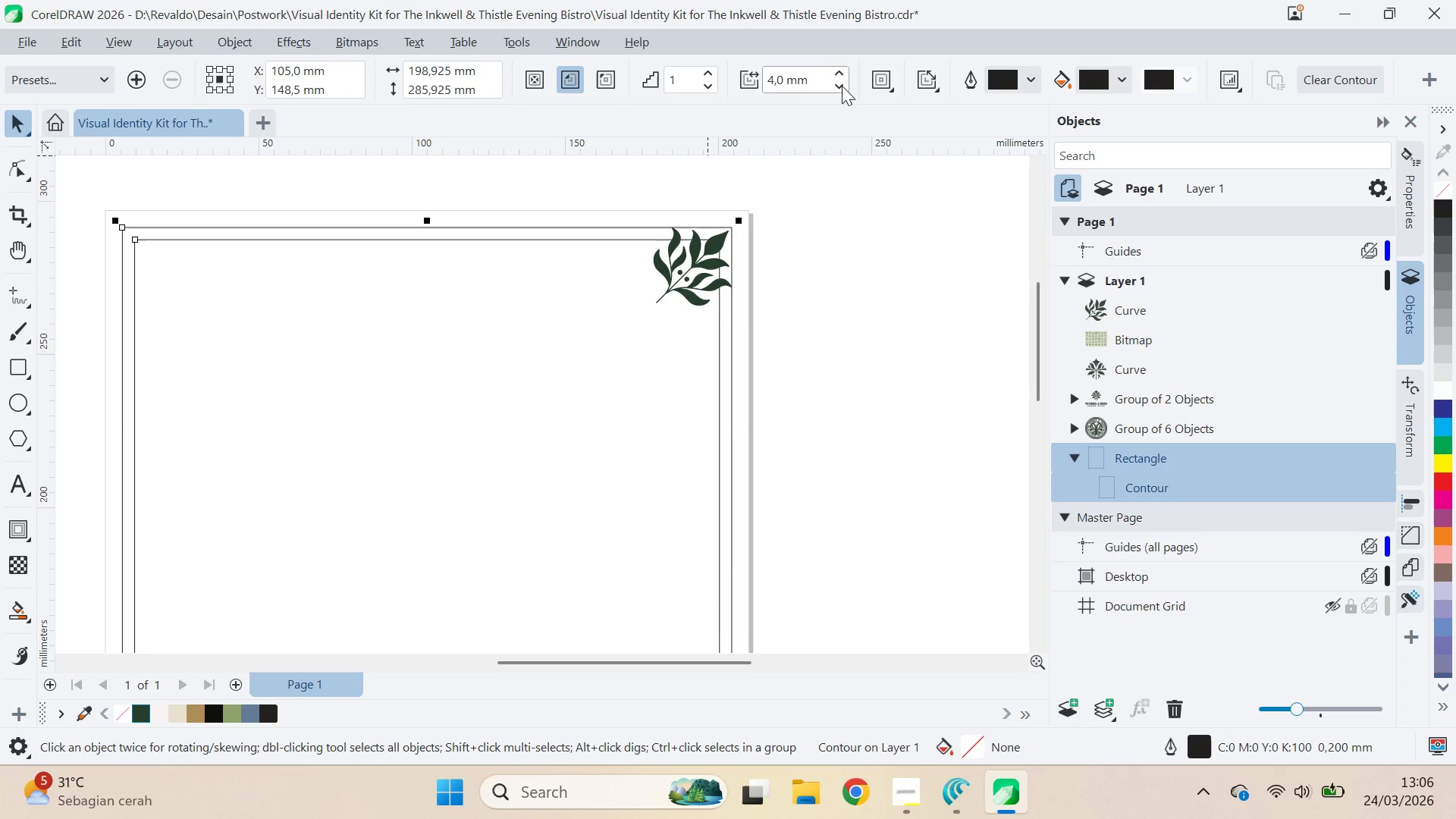 
triple_click([842, 86])
 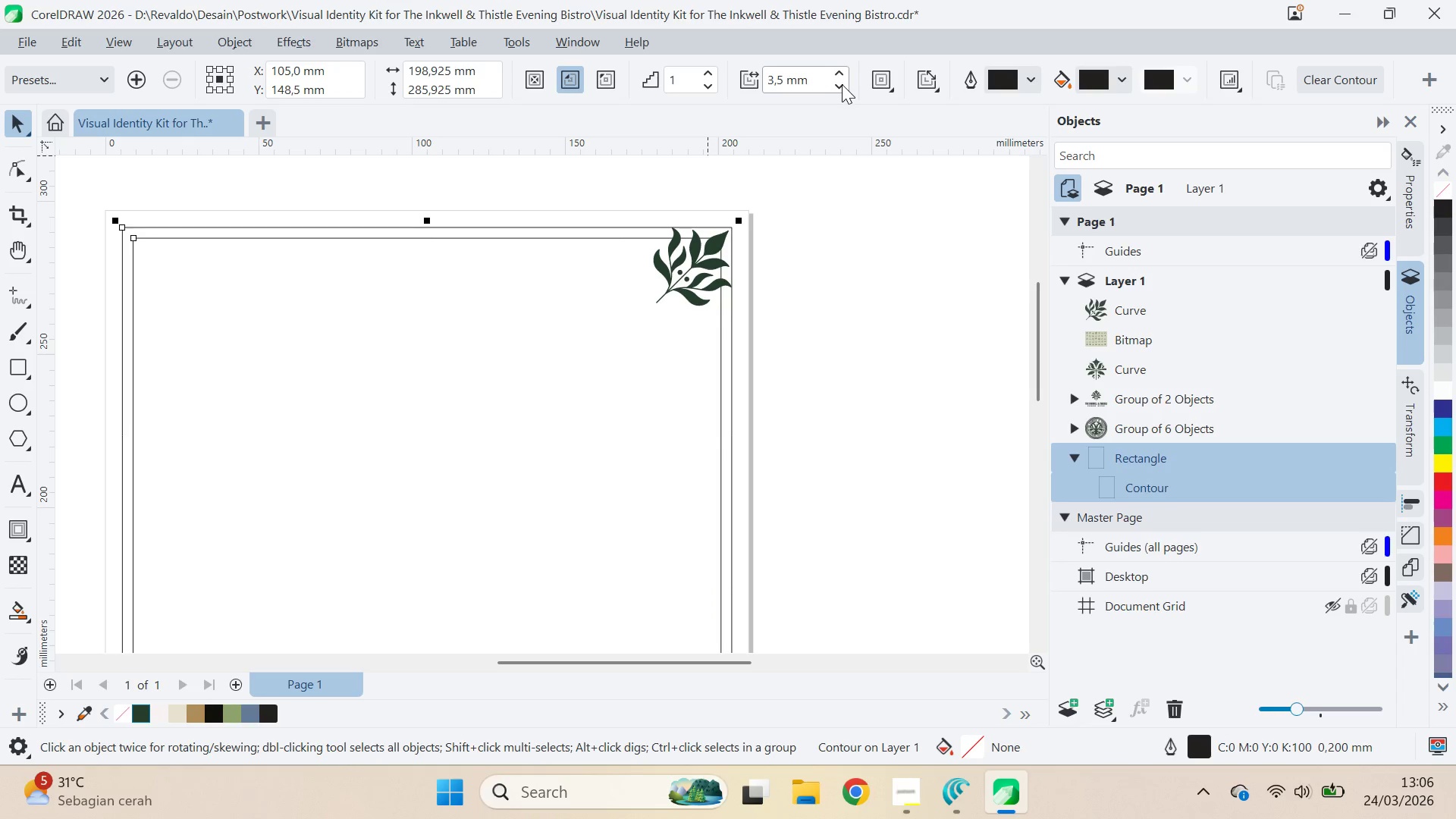 
double_click([842, 85])
 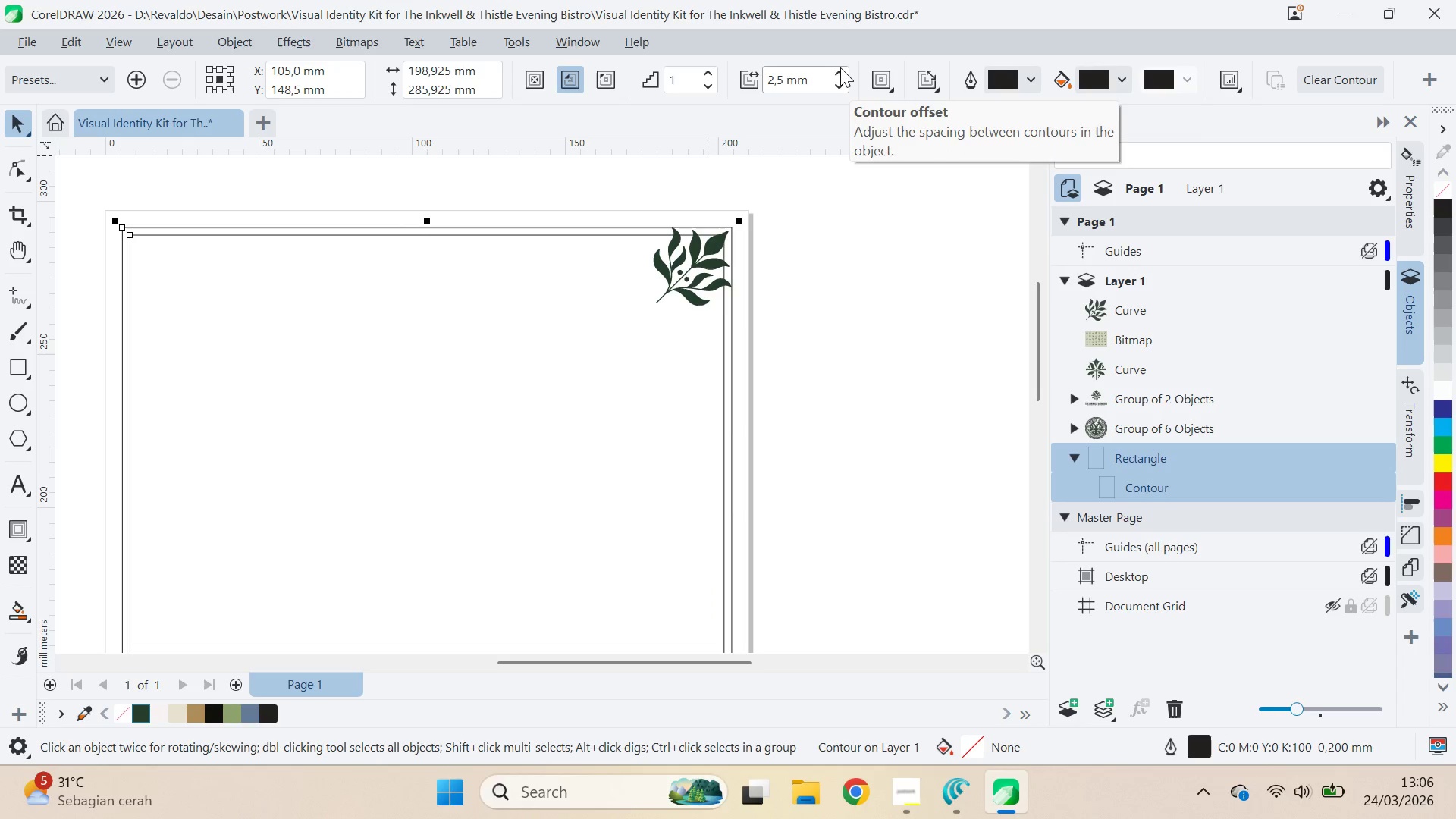 
left_click([840, 67])
 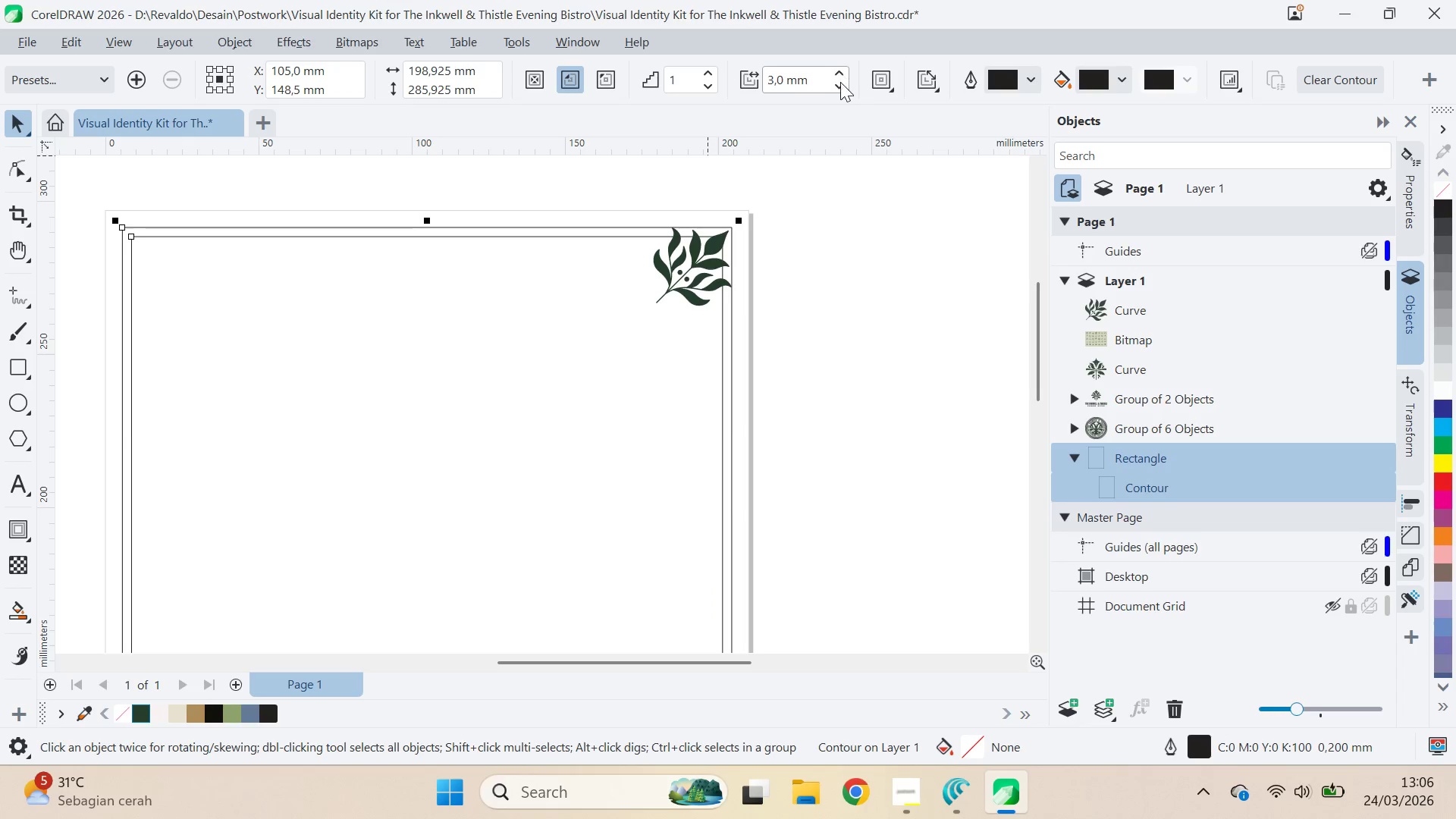 
left_click([840, 83])
 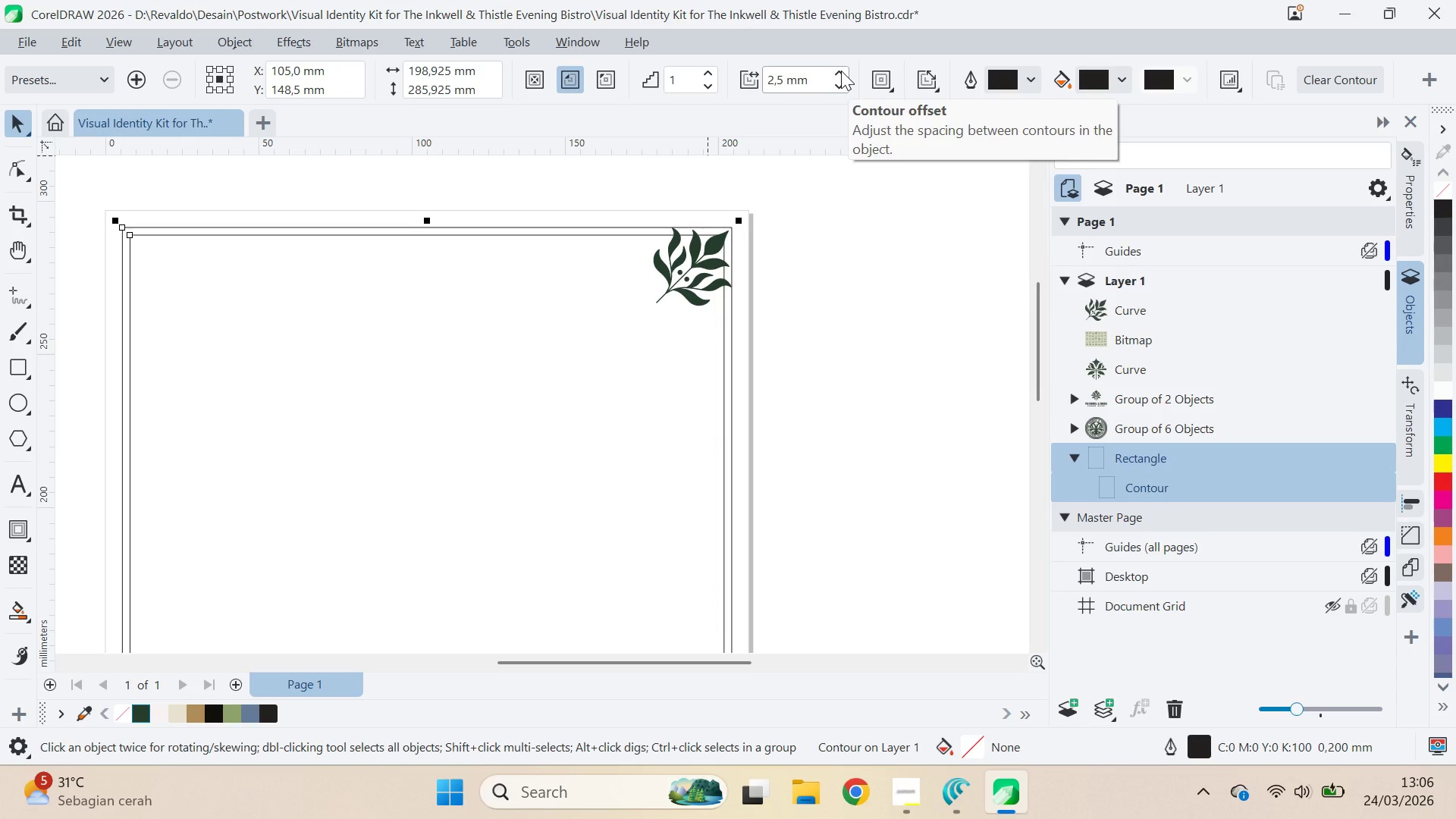 
left_click([841, 78])
 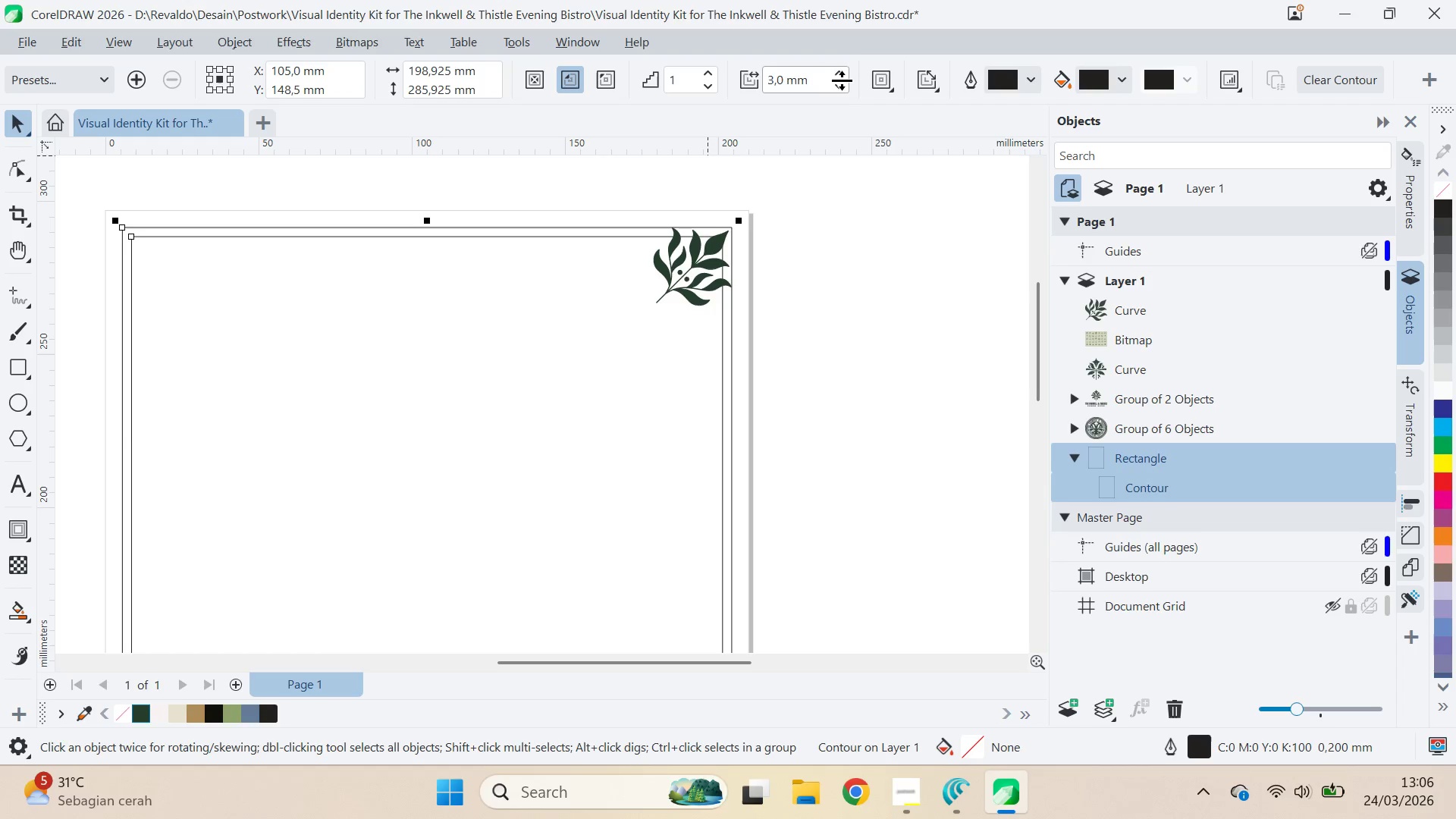 
left_click([842, 83])
 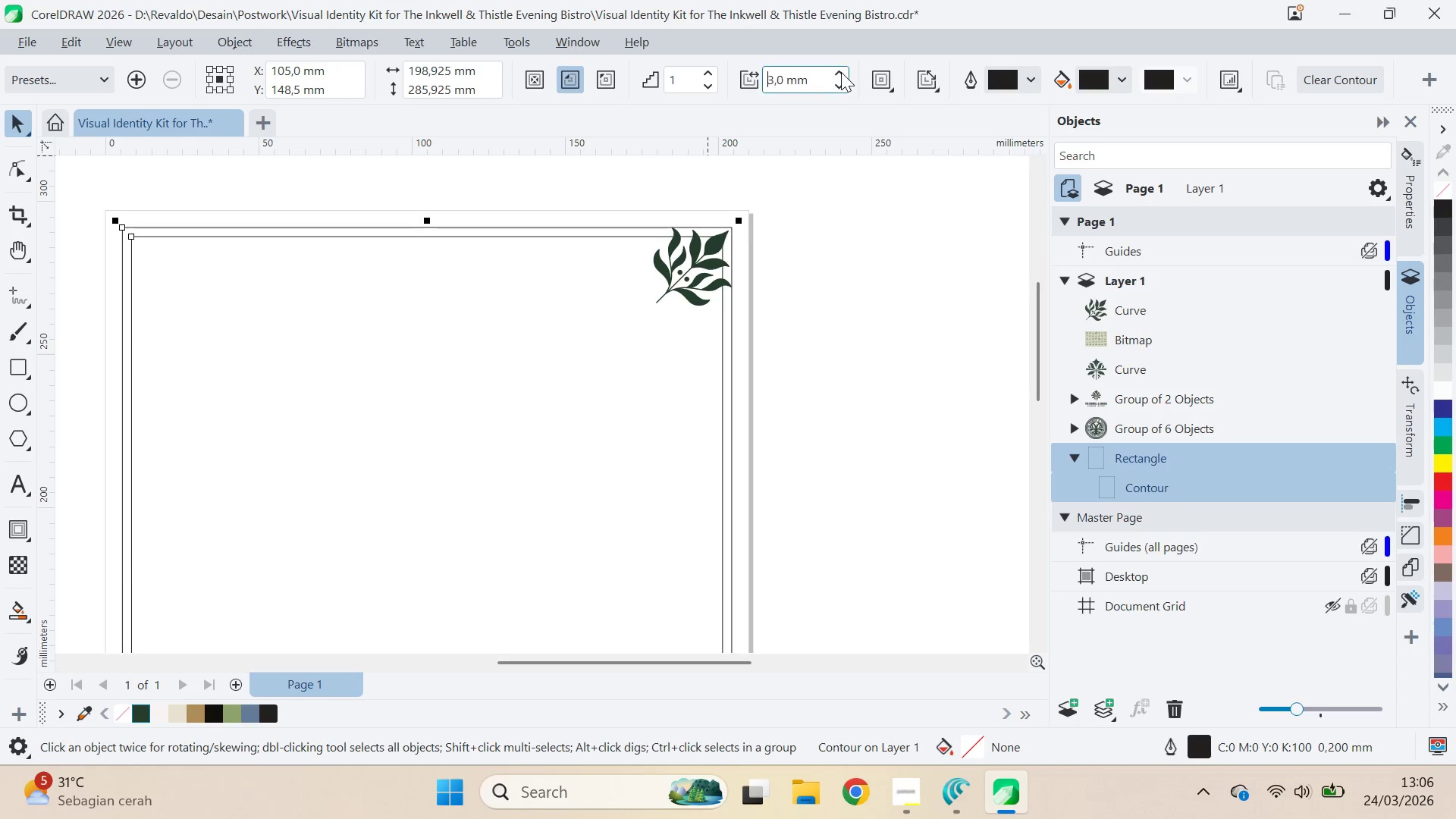 
left_click([841, 83])
 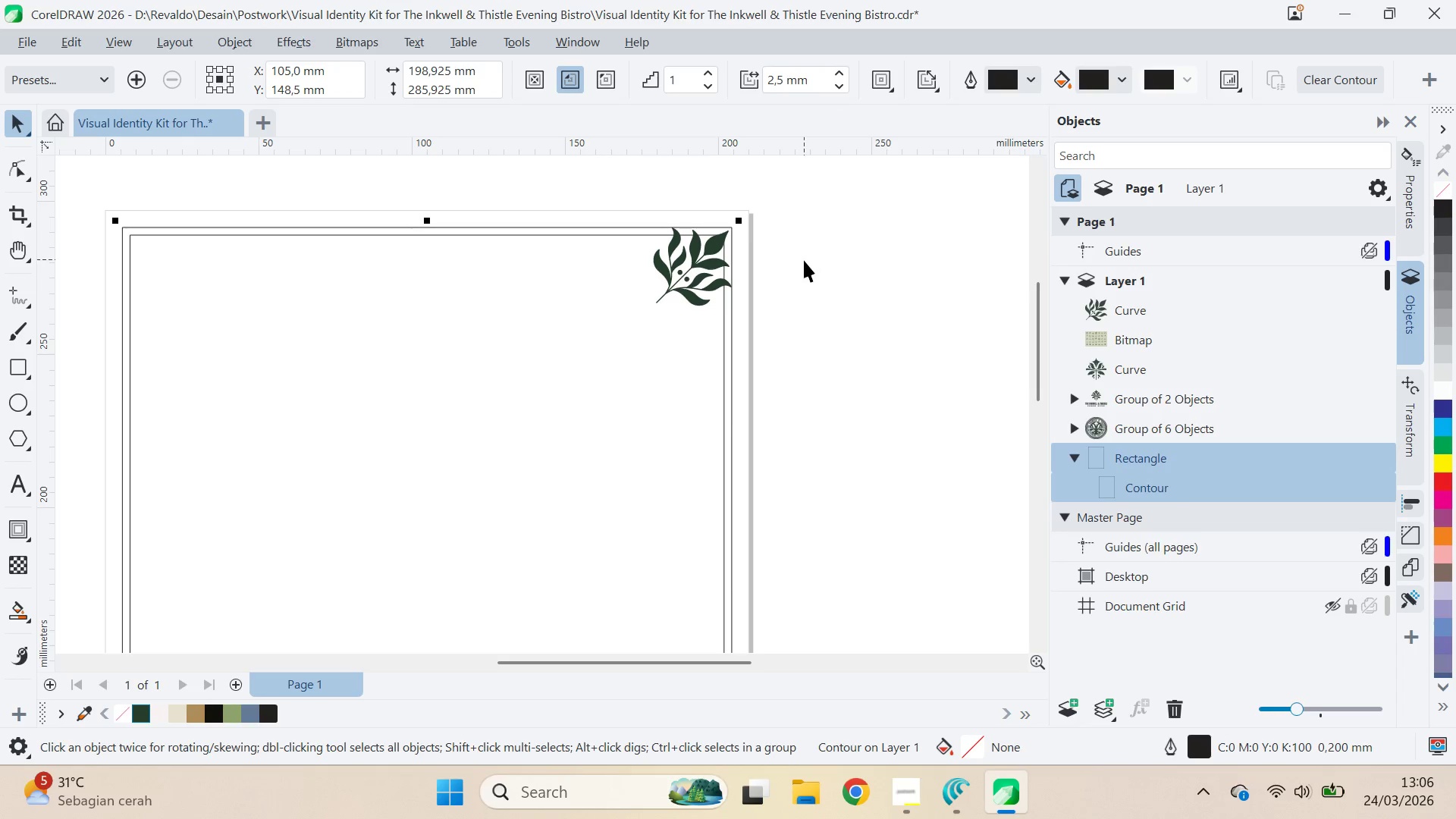 
type(bv)
 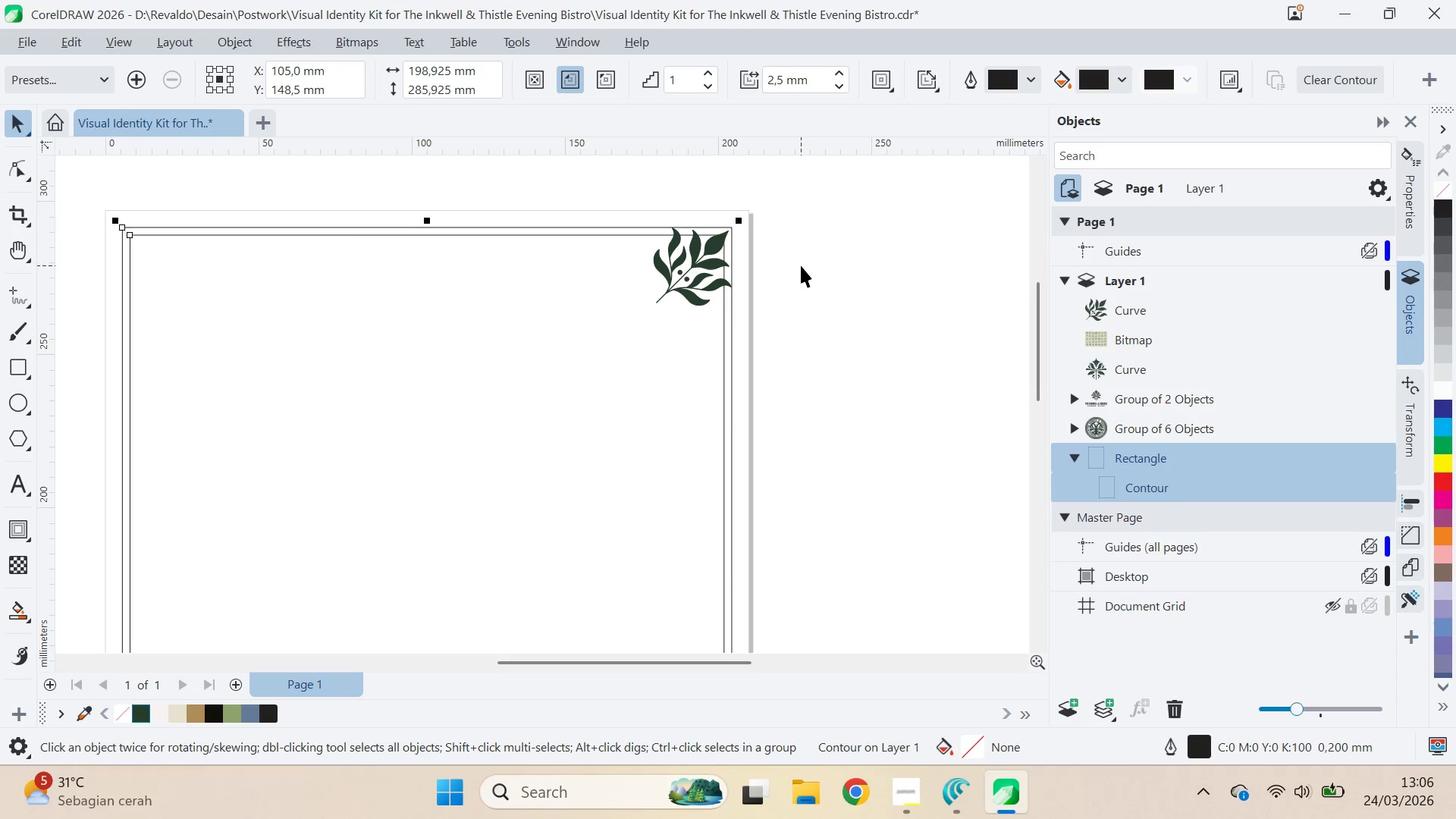 
left_click([801, 265])
 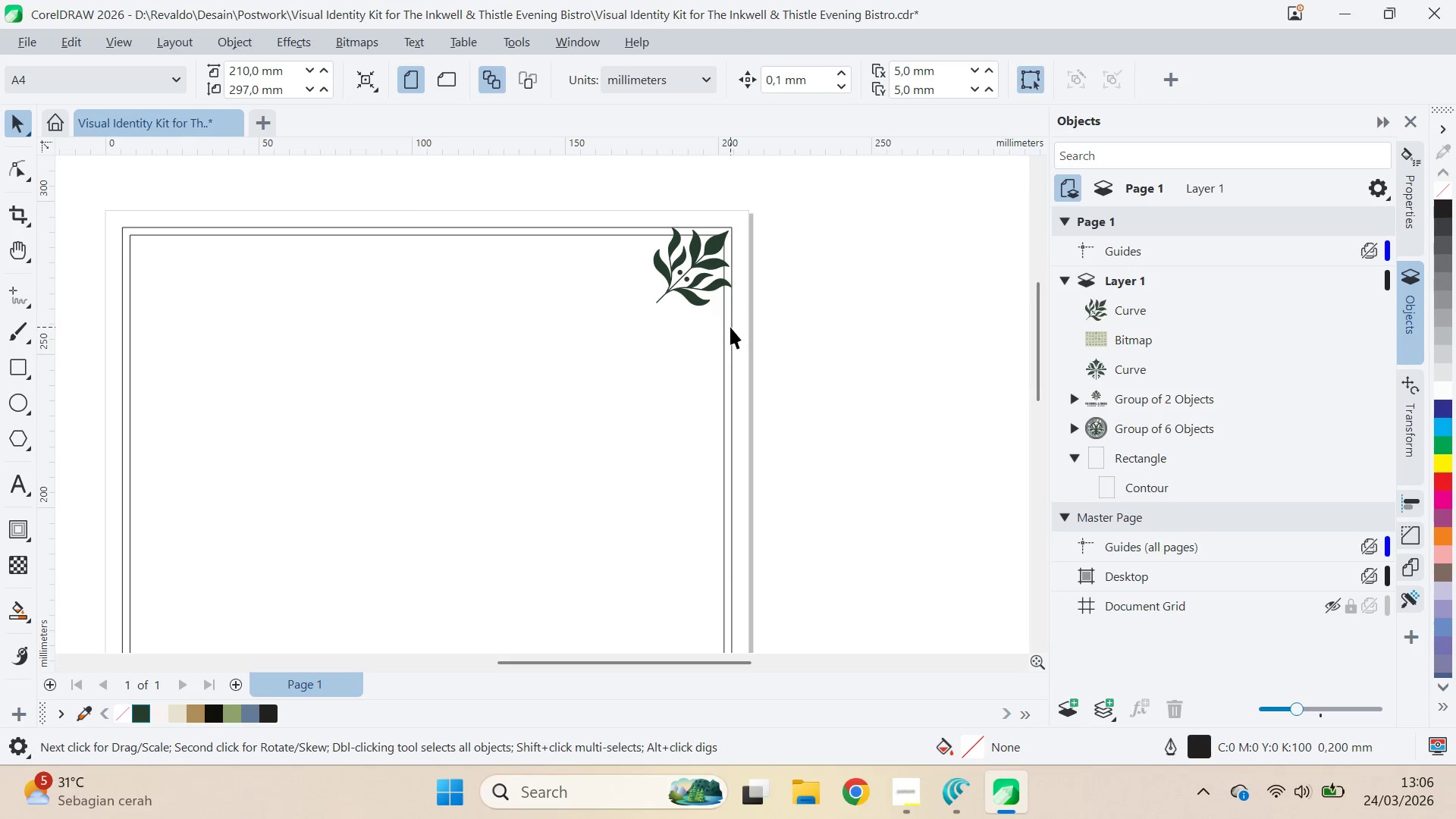 
left_click([723, 325])
 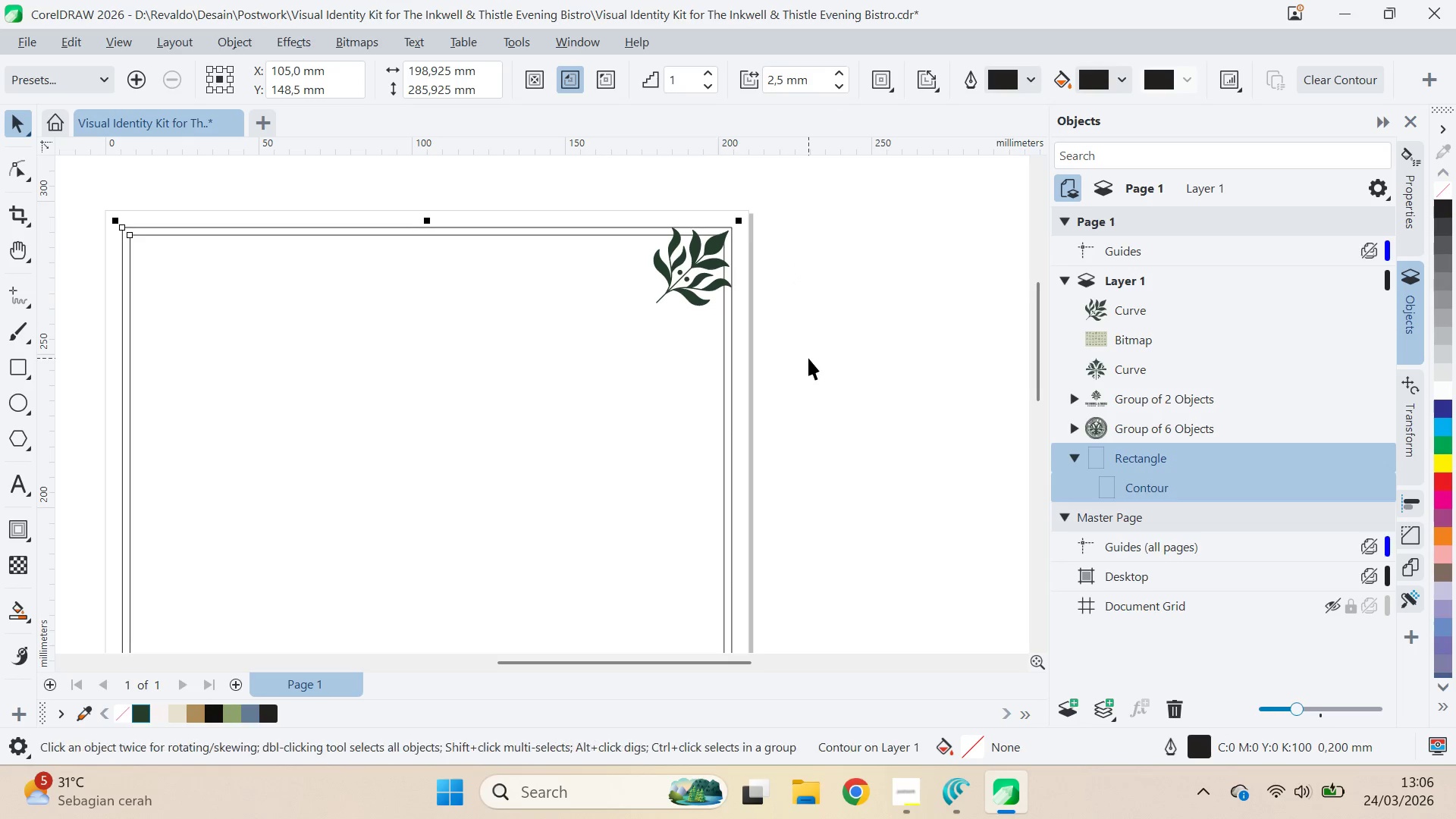 
key(Control+K)
 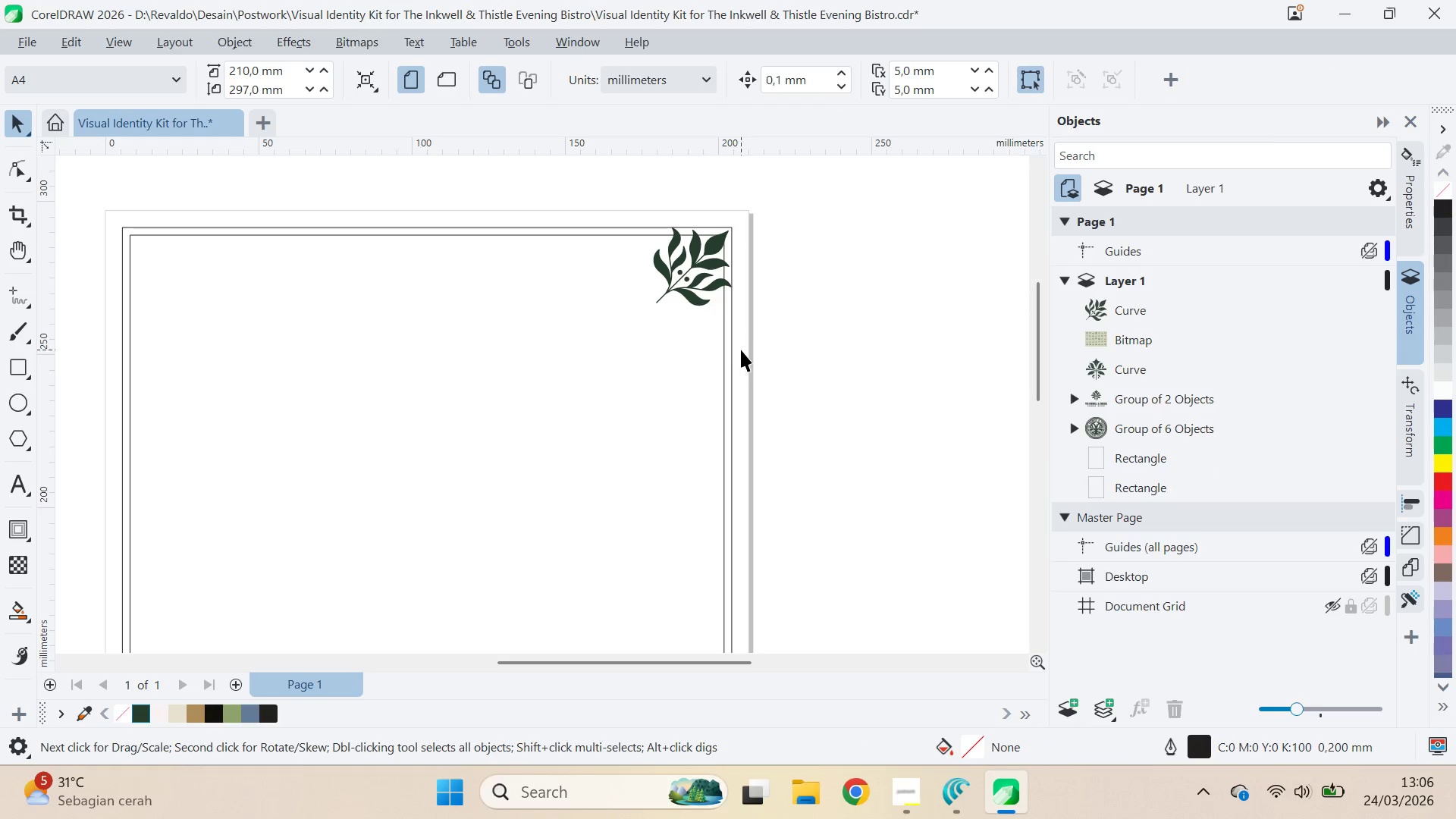 
left_click([726, 339])
 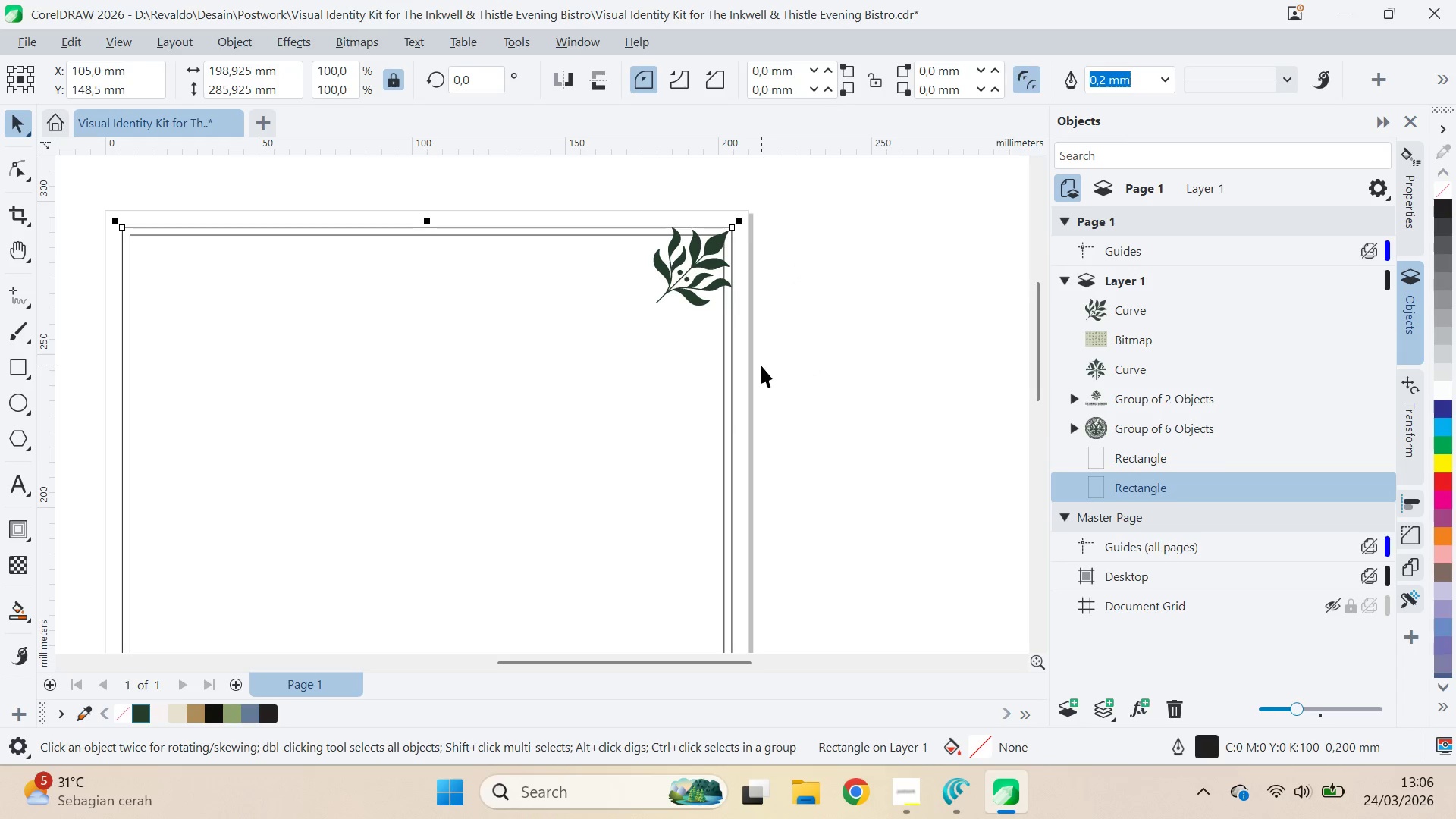 
key(Delete)
 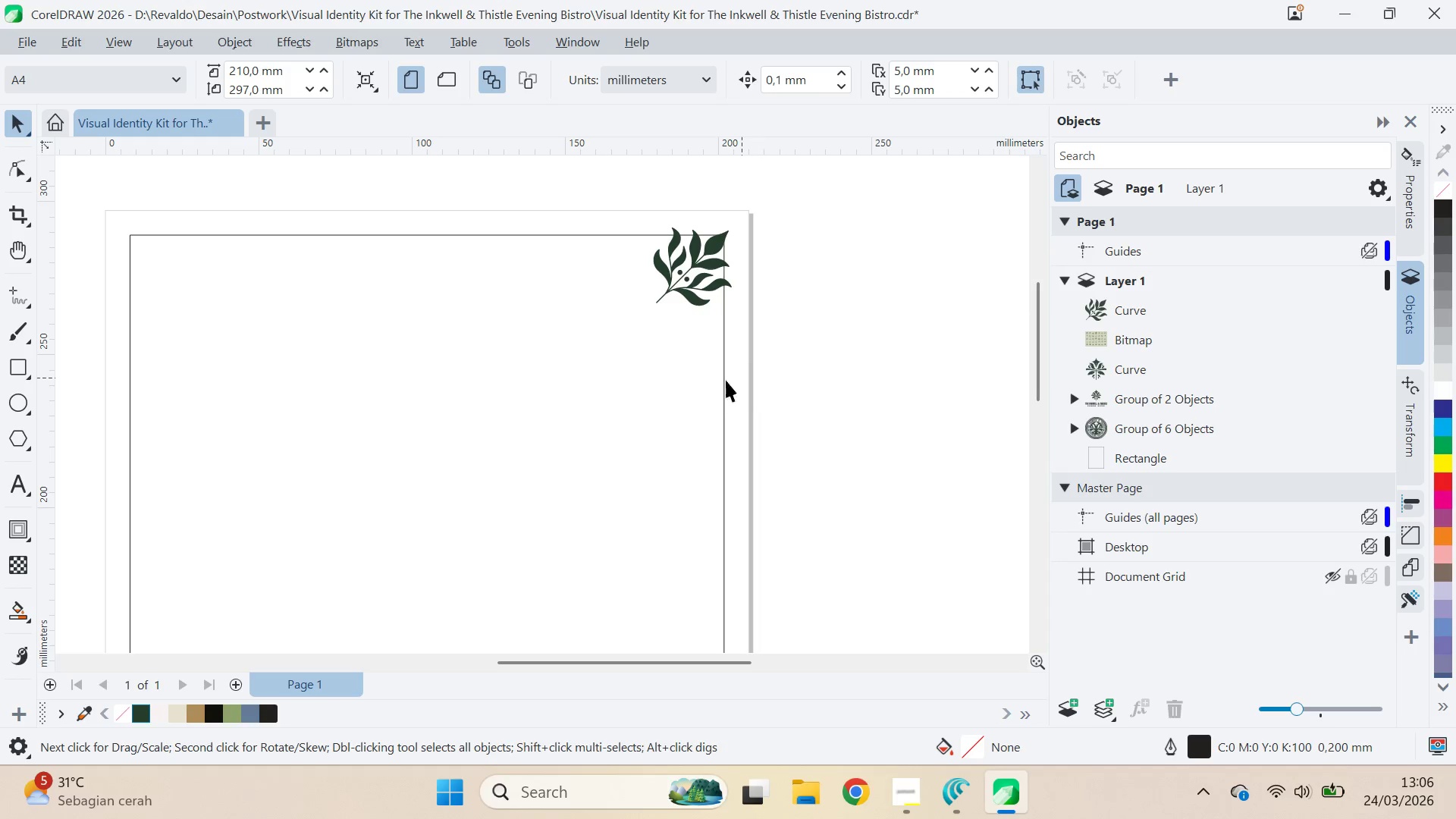 
left_click([695, 390])
 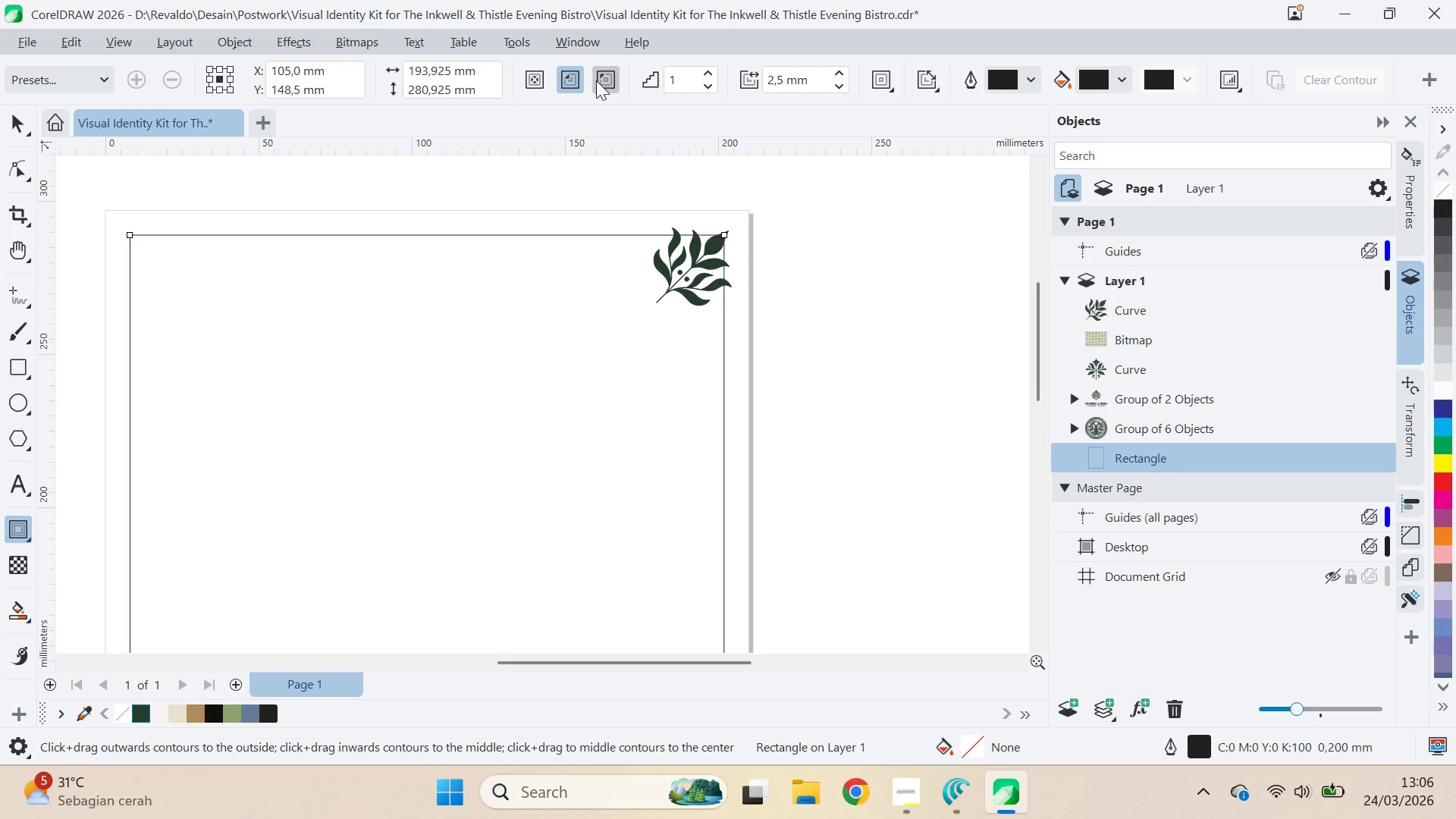 
left_click([839, 89])
 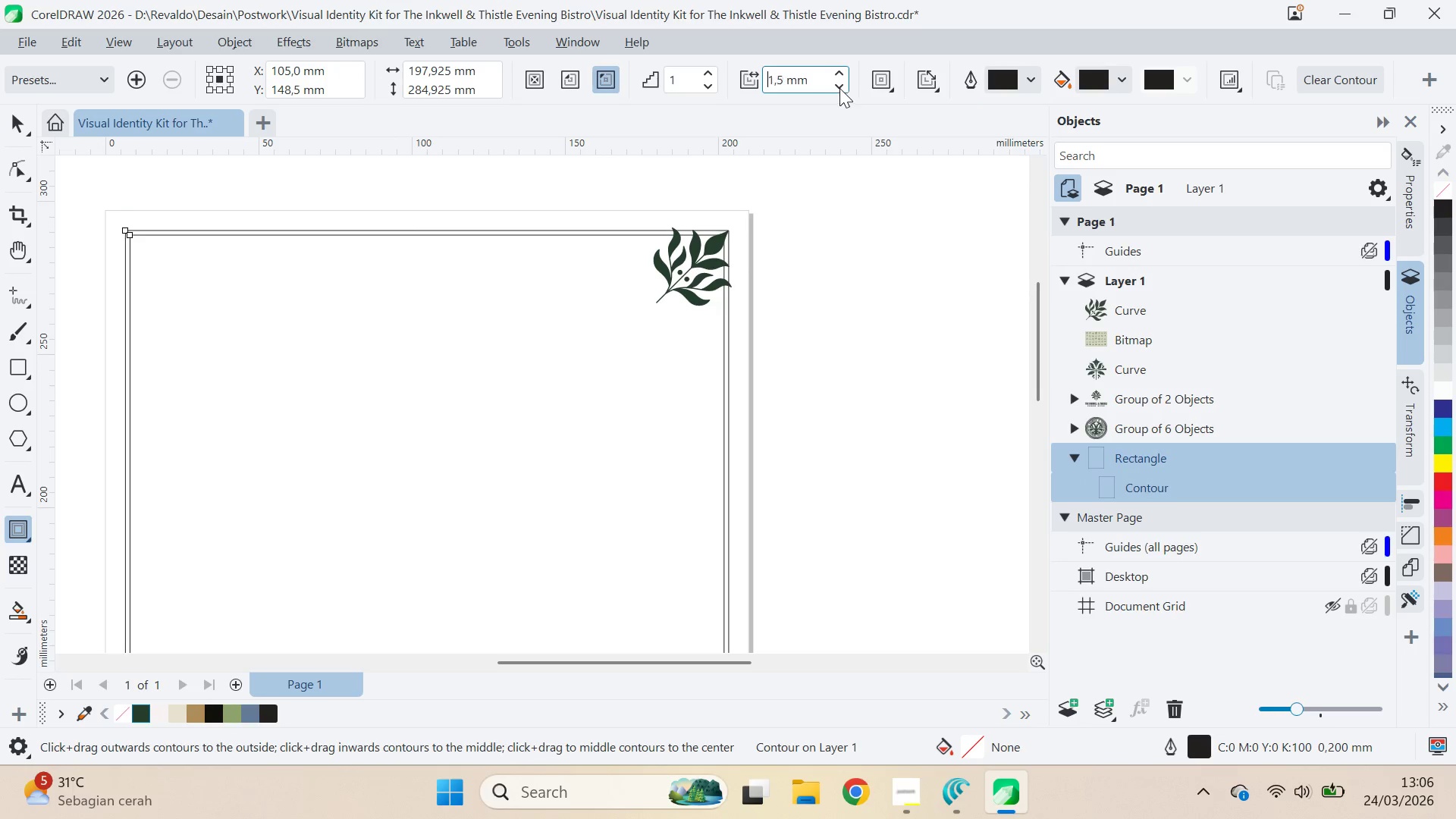 
triple_click([840, 87])
 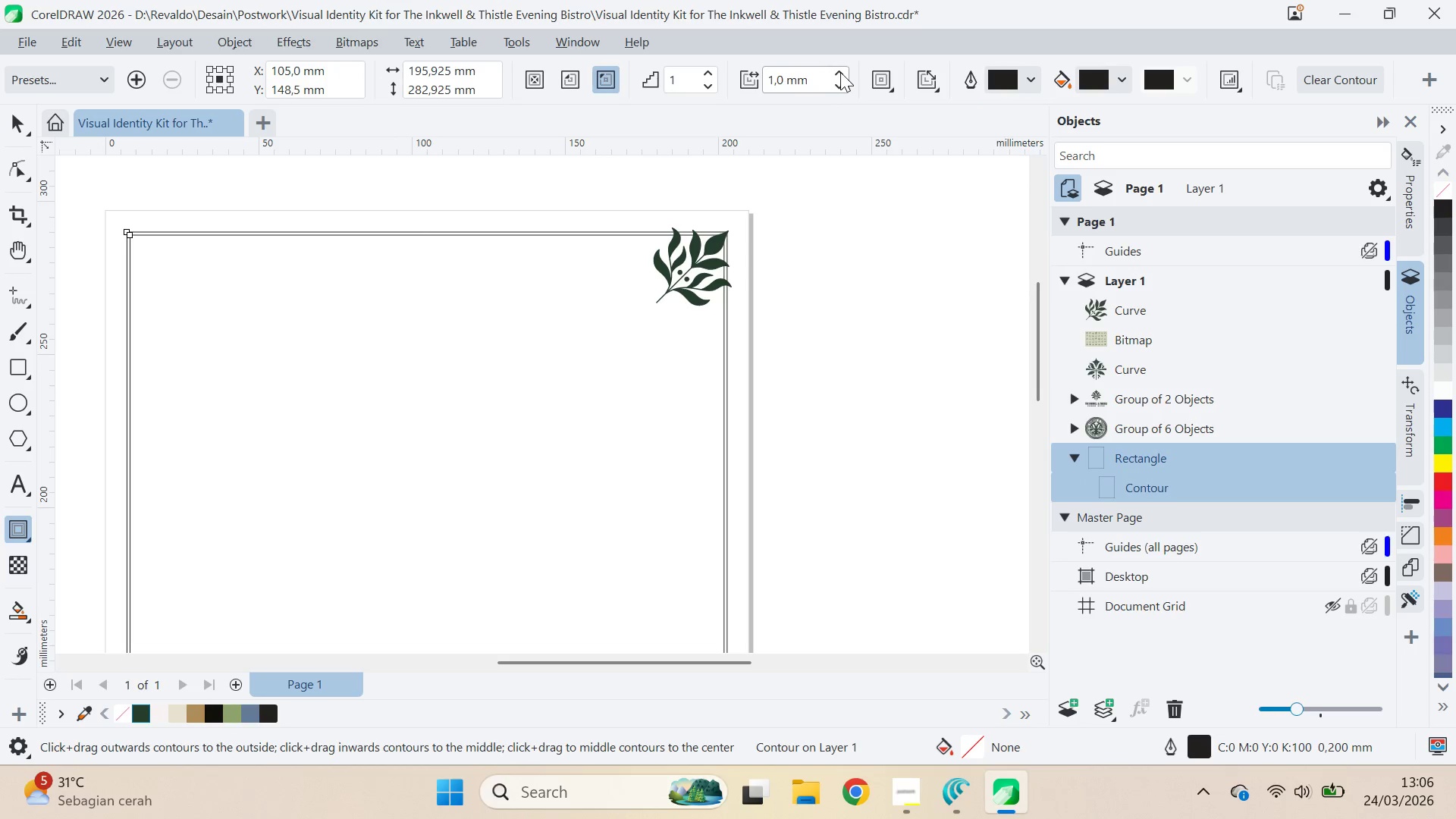 
left_click([840, 72])
 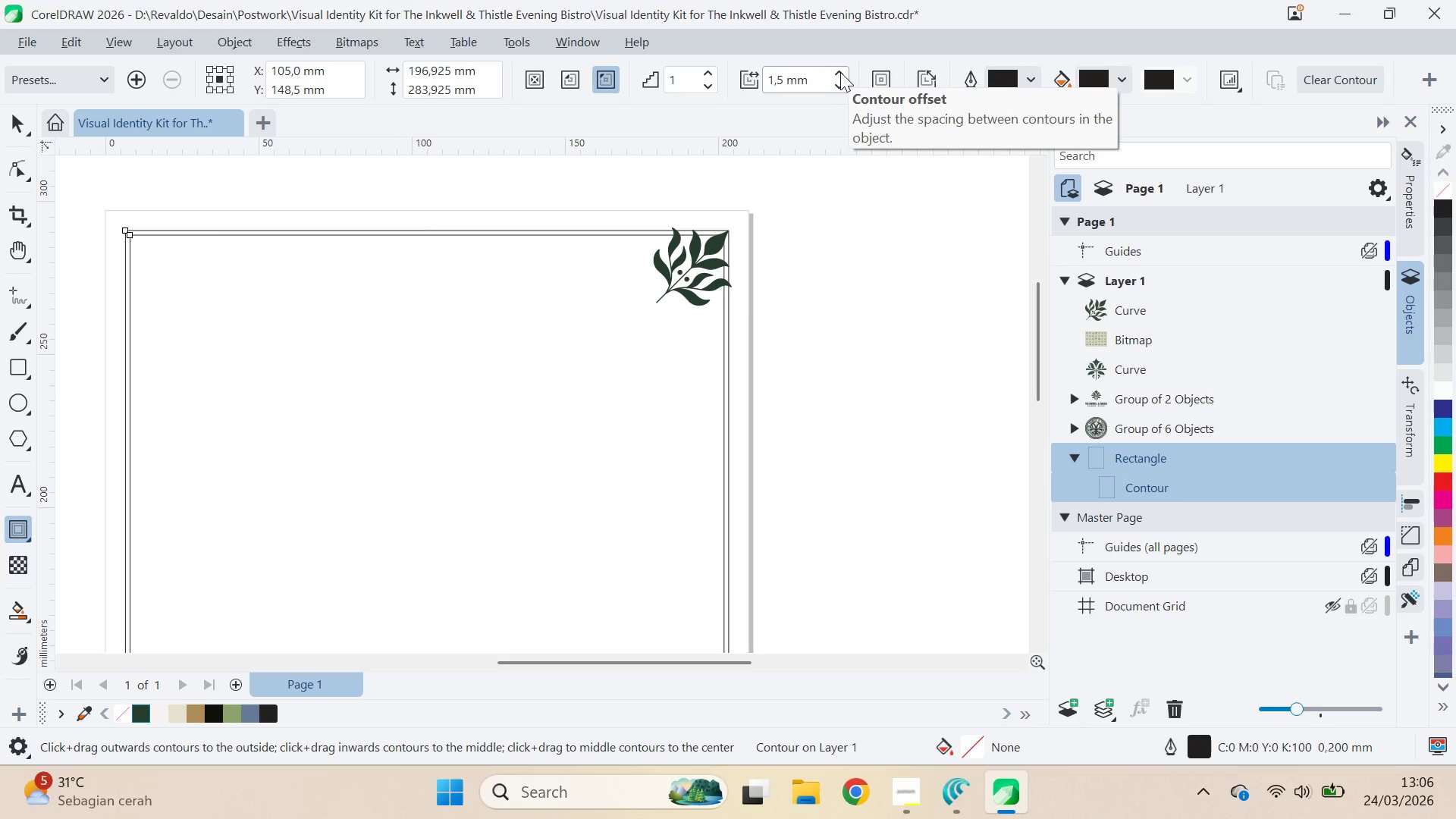 
key(V)
 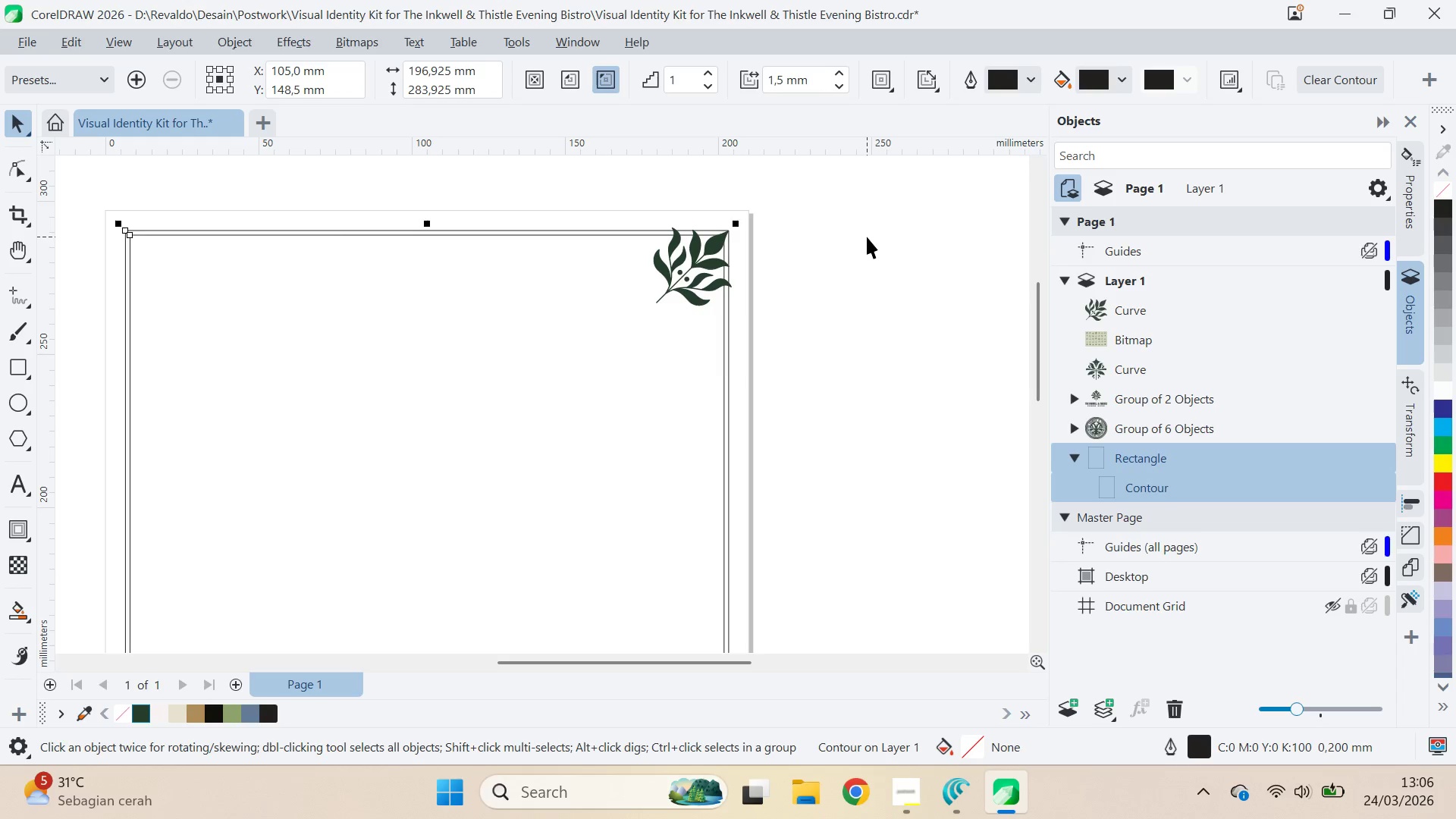 
key(Control+K)
 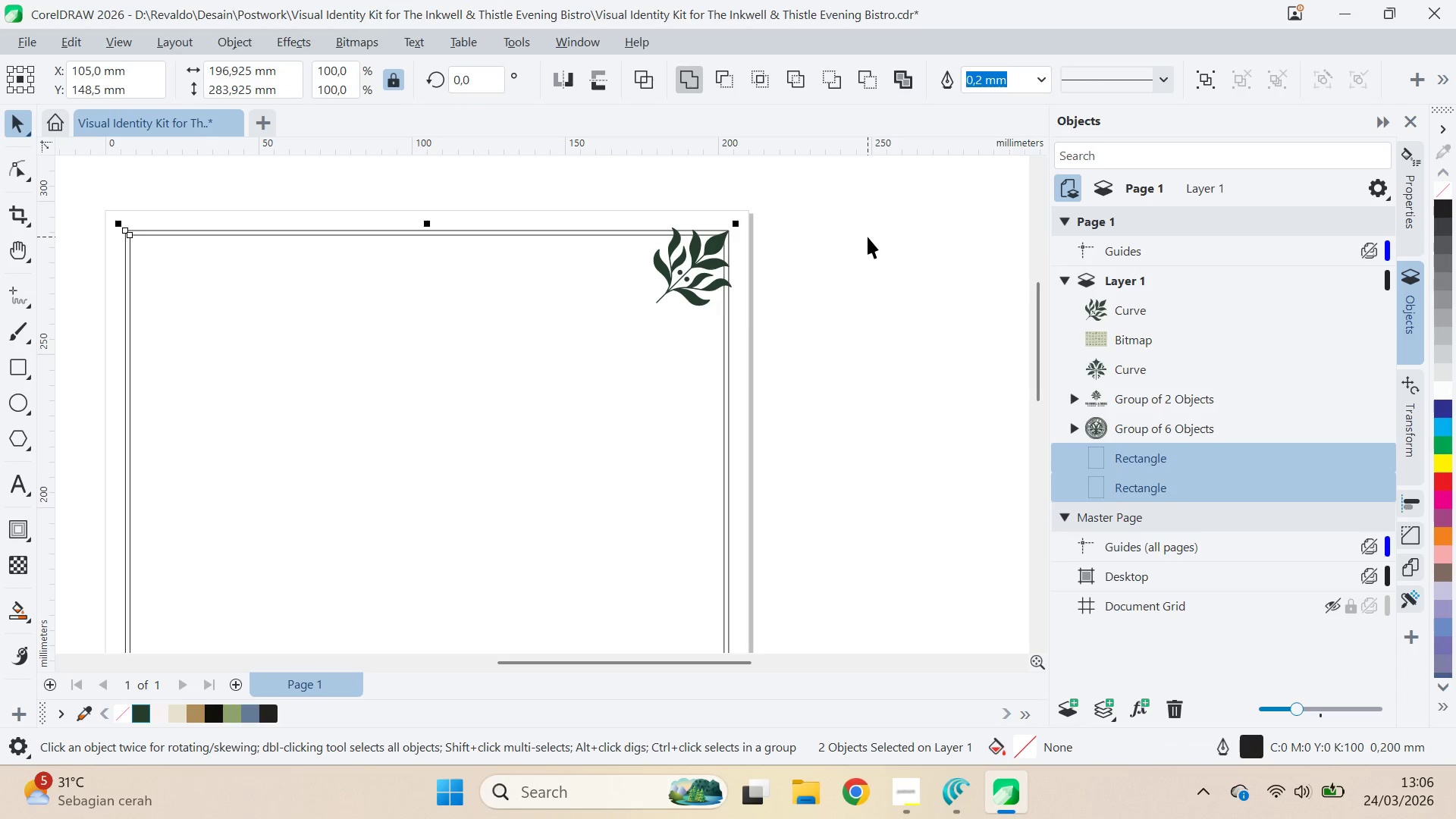 
left_click([875, 243])
 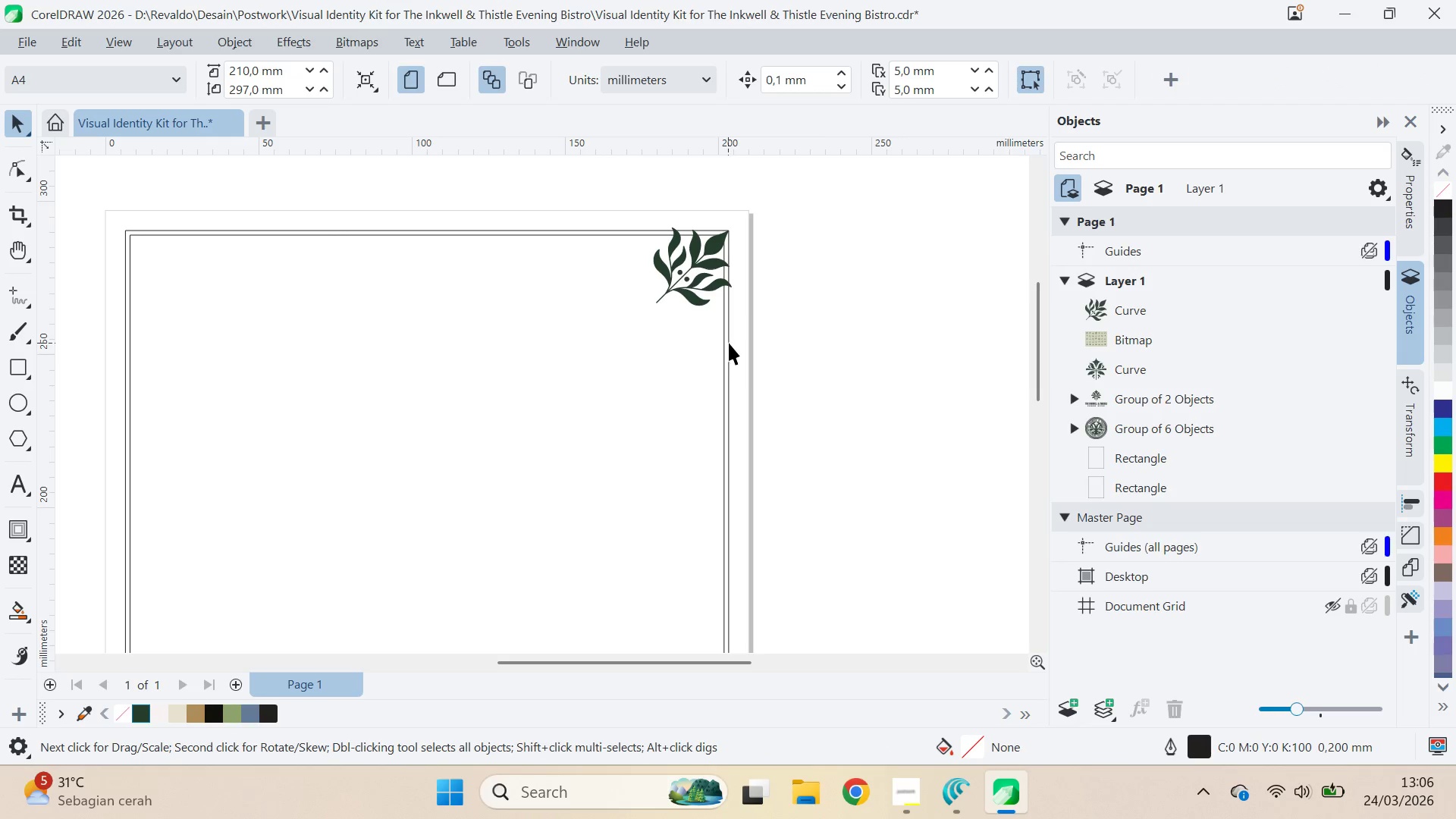 
left_click([730, 340])
 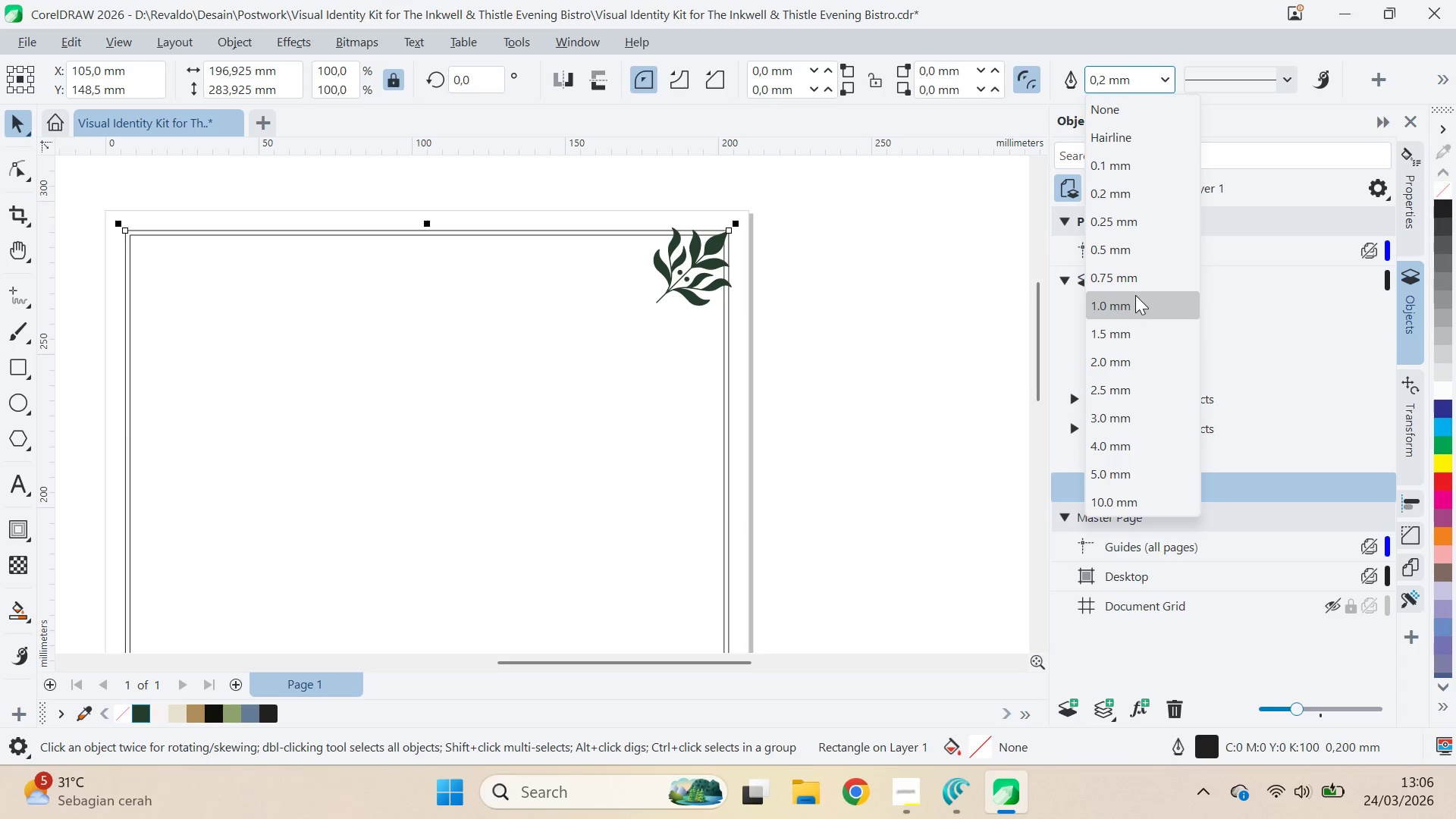 
left_click([1136, 310])
 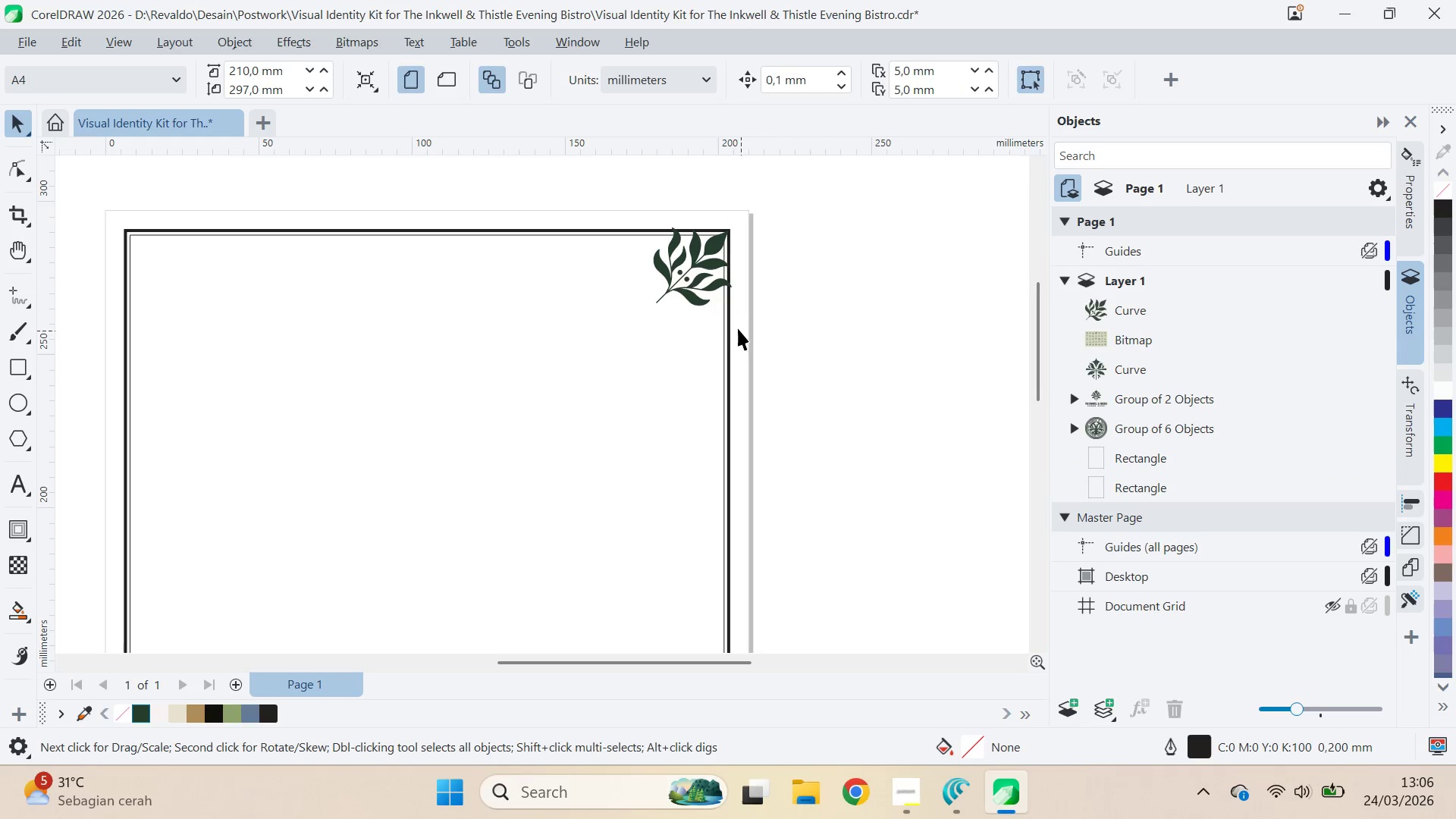 
left_click([722, 319])
 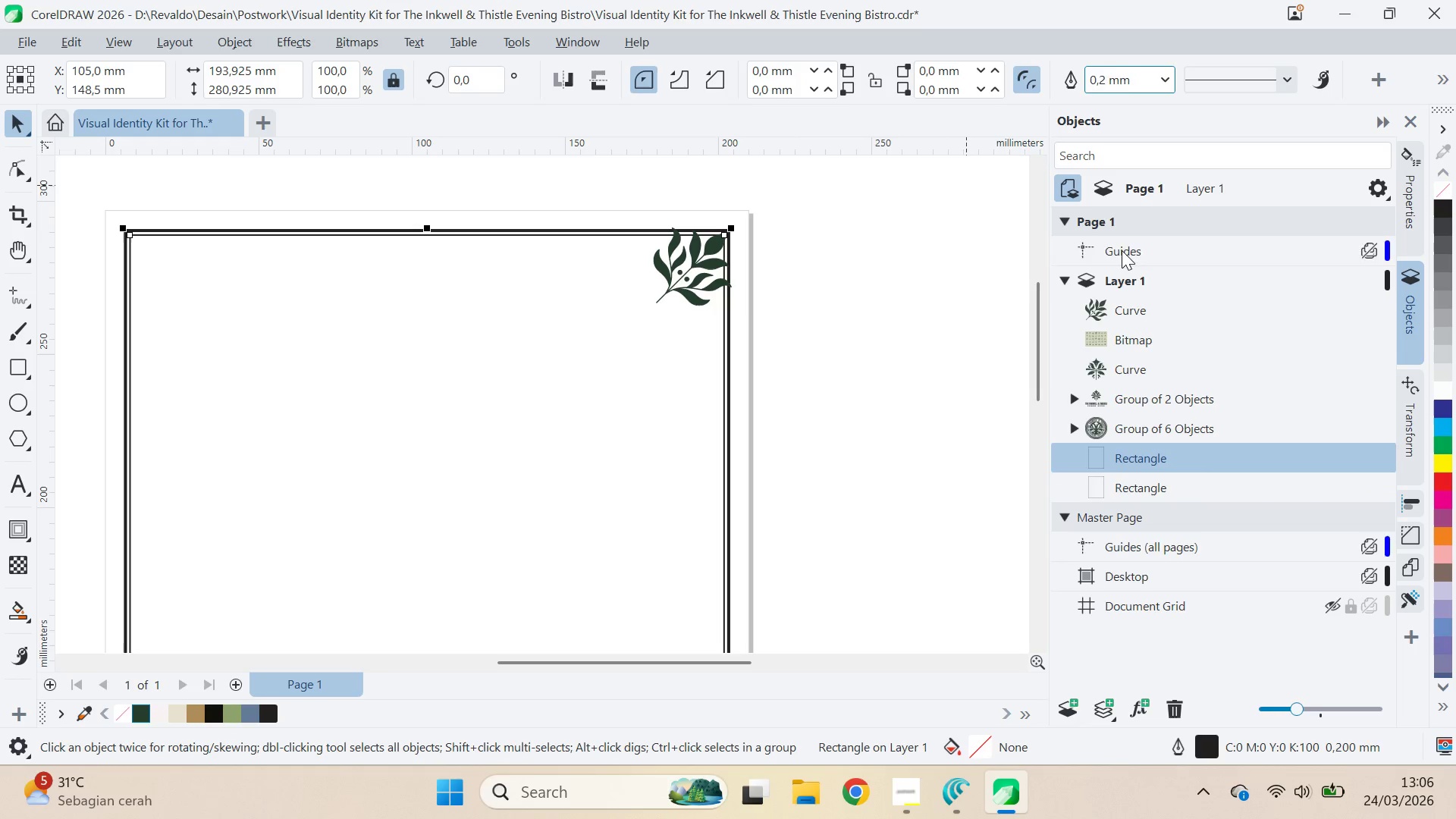 
left_click([836, 326])
 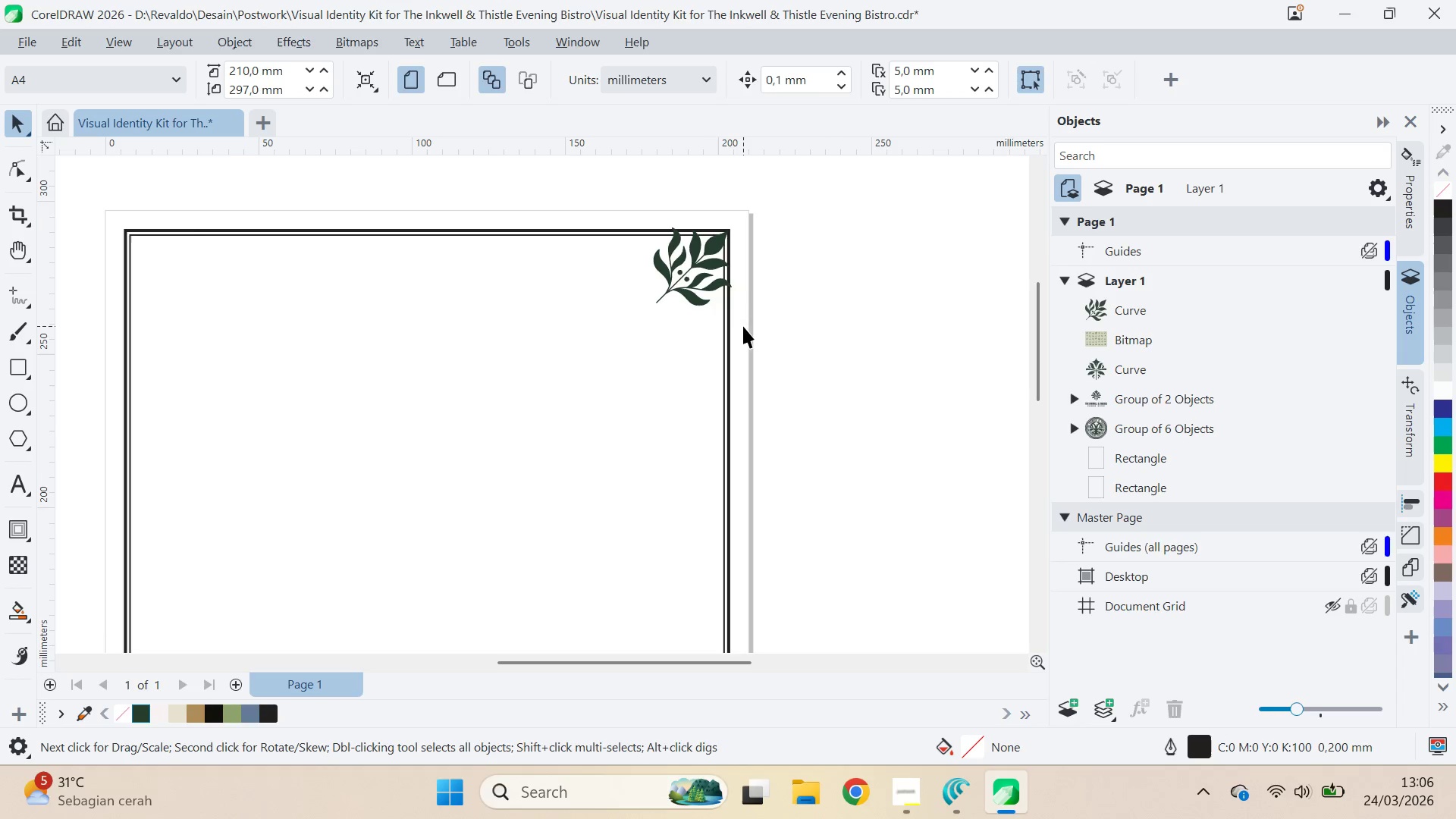 
scroll: coordinate [748, 329], scroll_direction: down, amount: 5.0
 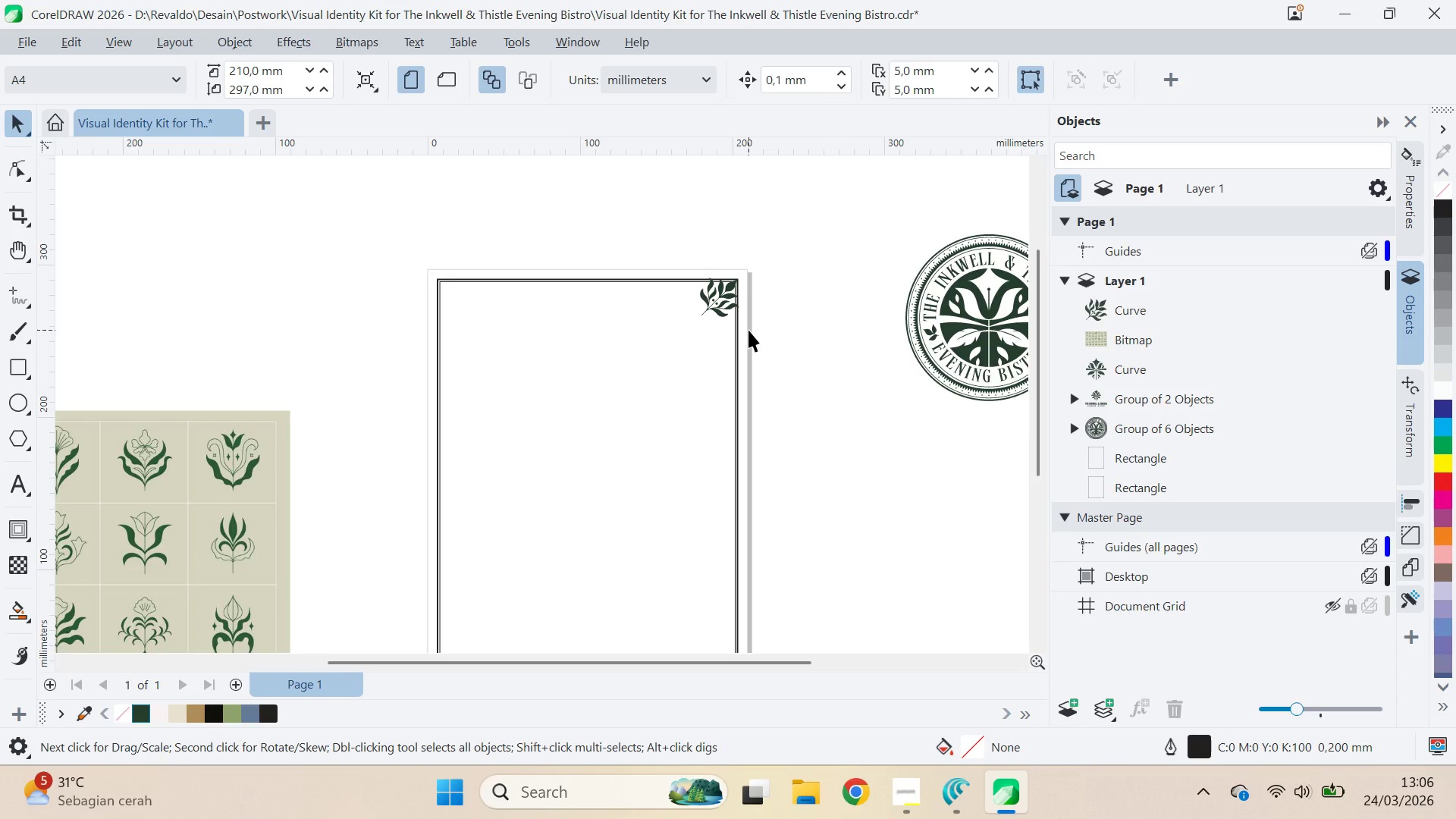 
scroll: coordinate [748, 327], scroll_direction: up, amount: 7.0
 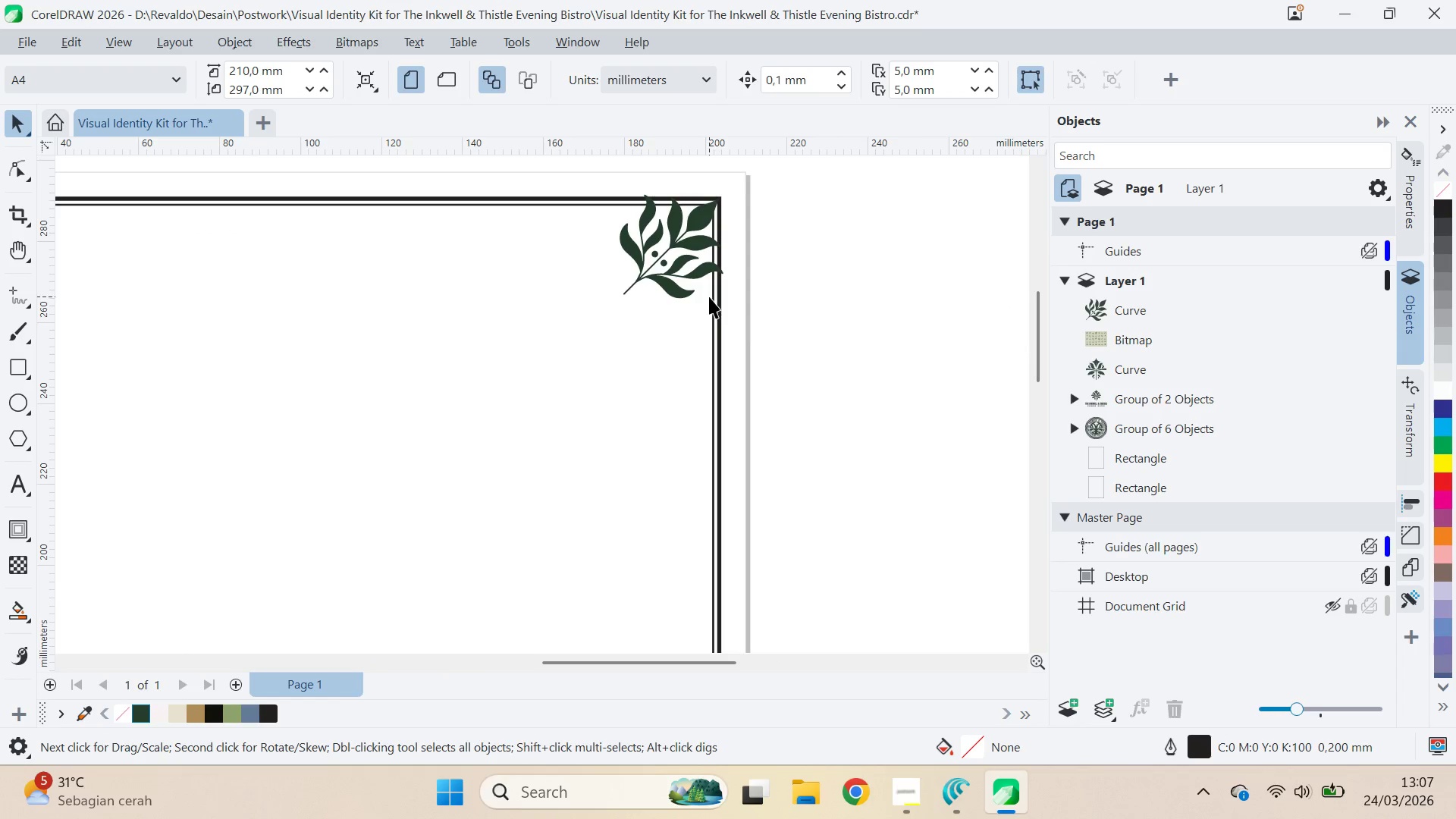 
left_click([710, 297])
 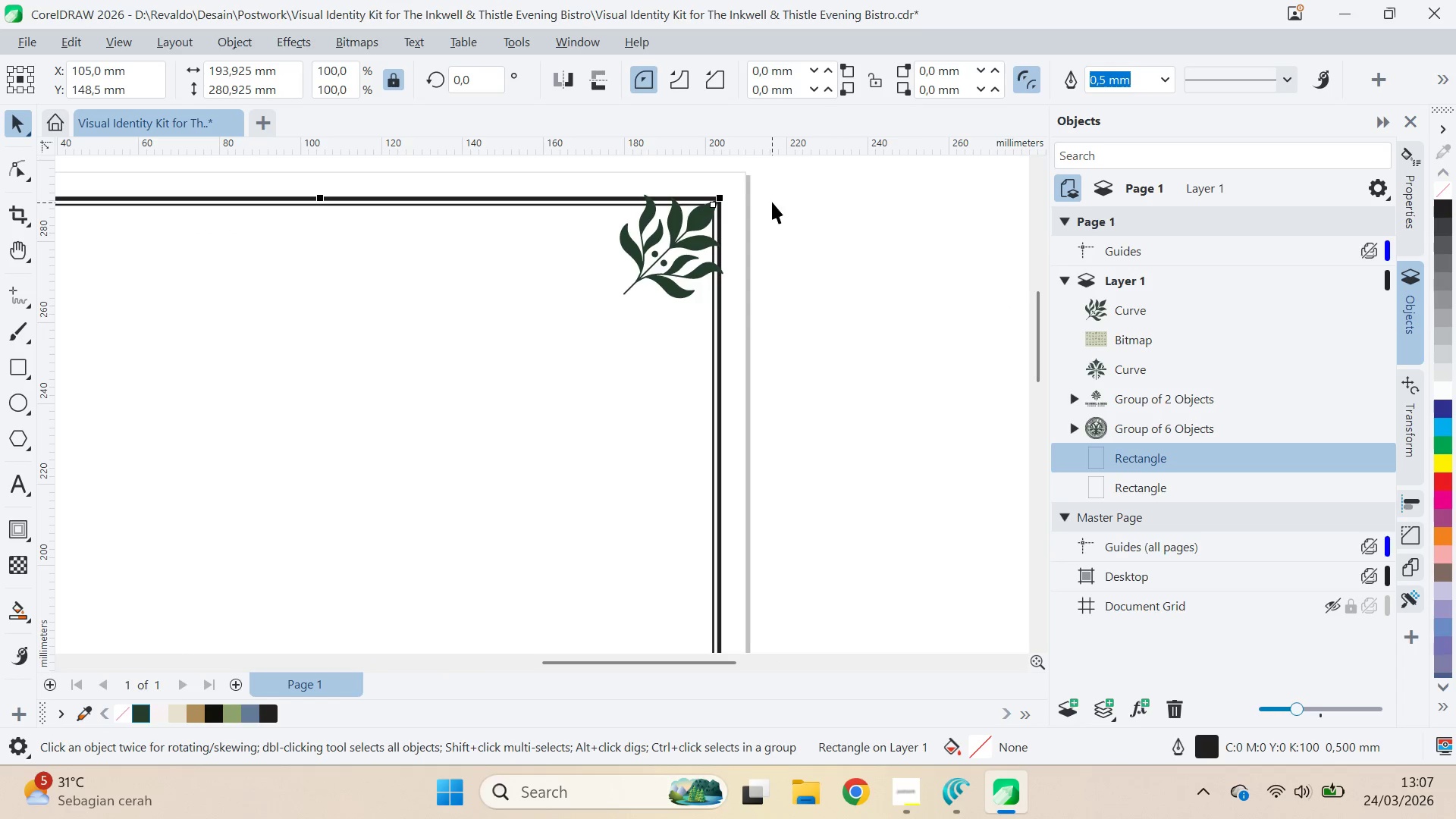 
hold_key(key=ShiftLeft, duration=1.44)
left_click_drag(start_coordinate=[728, 190], to_coordinate=[774, 198])
 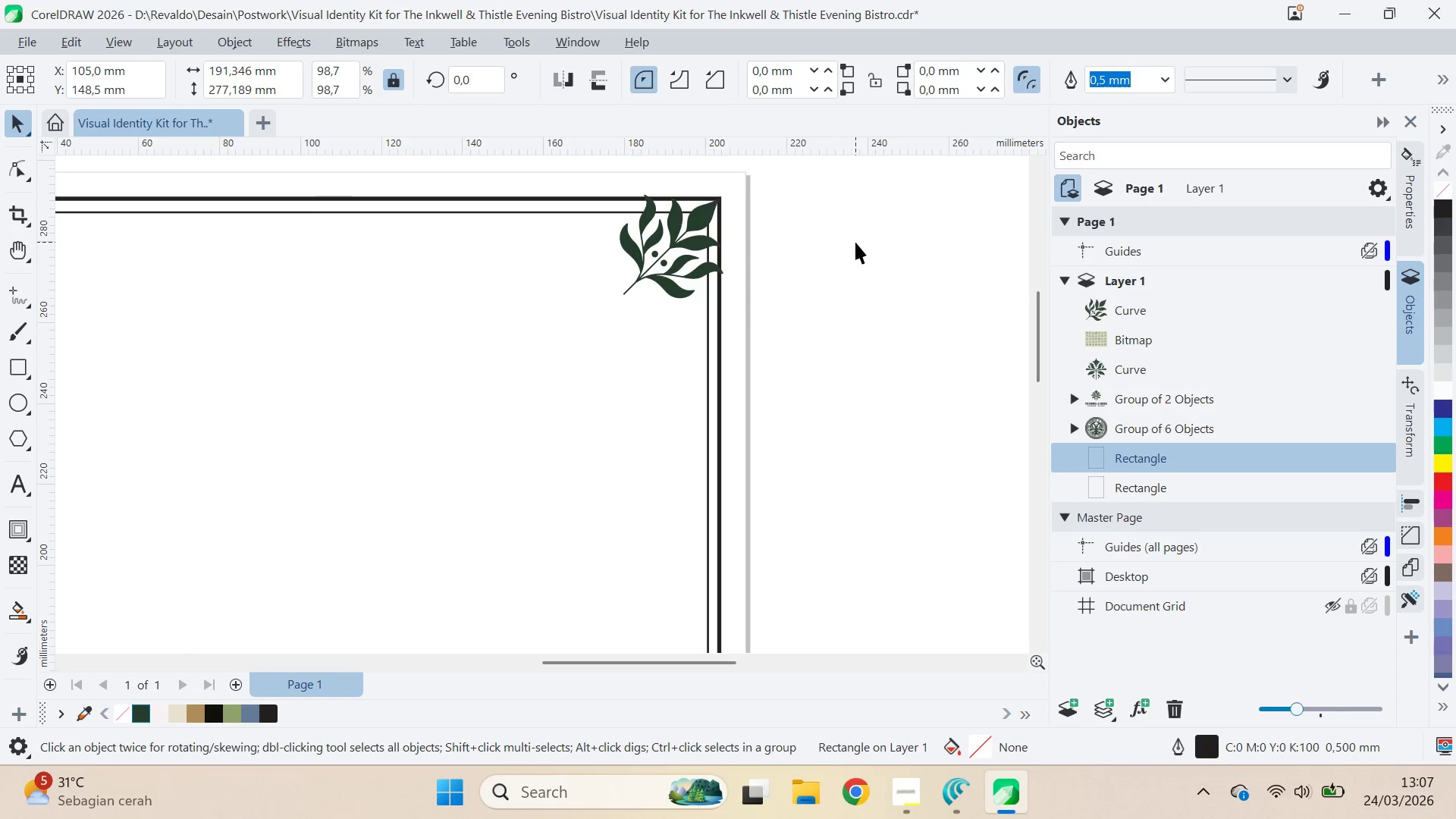 
scroll: coordinate [855, 243], scroll_direction: down, amount: 6.0
 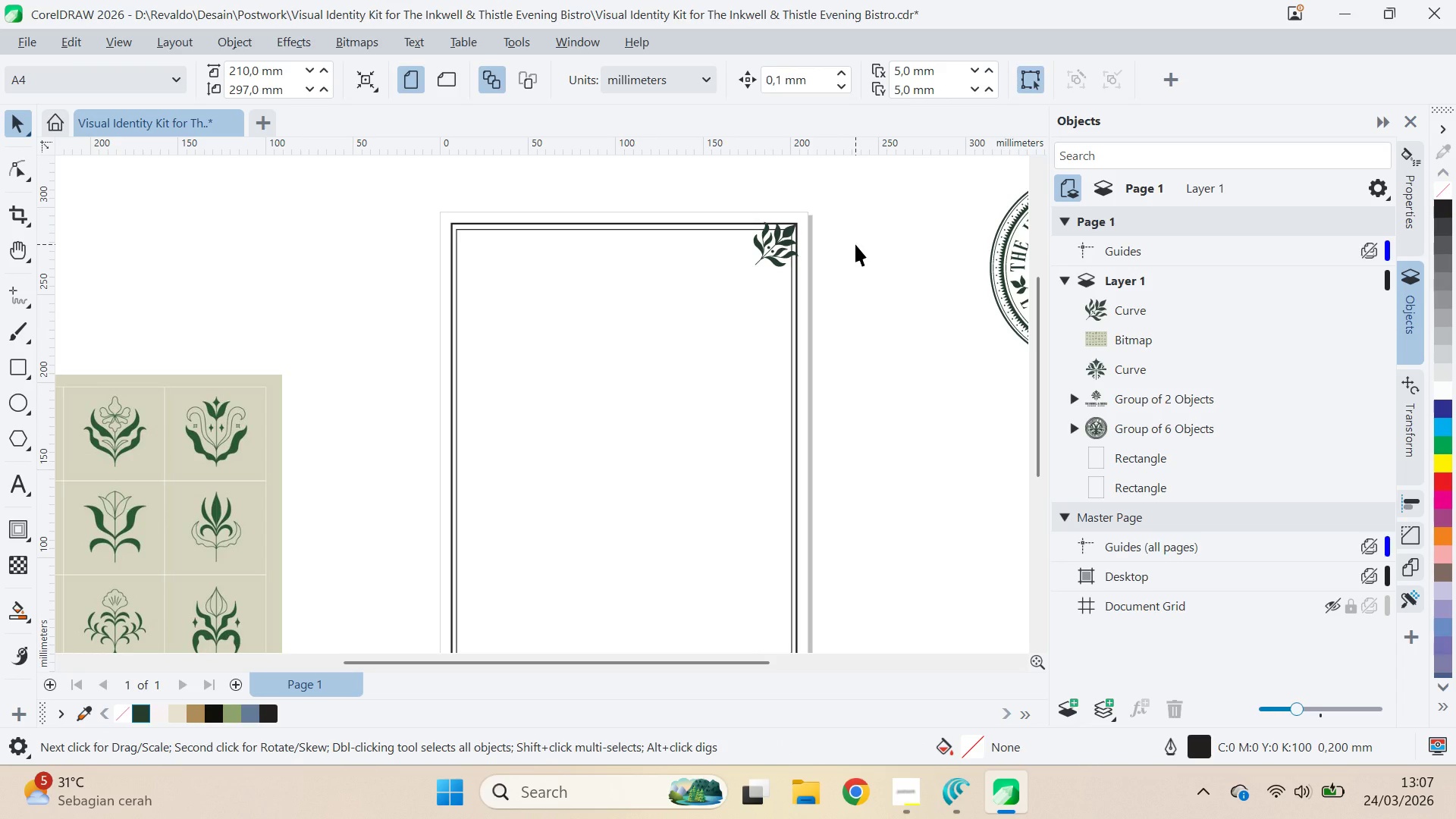 
key(Control+Z)
 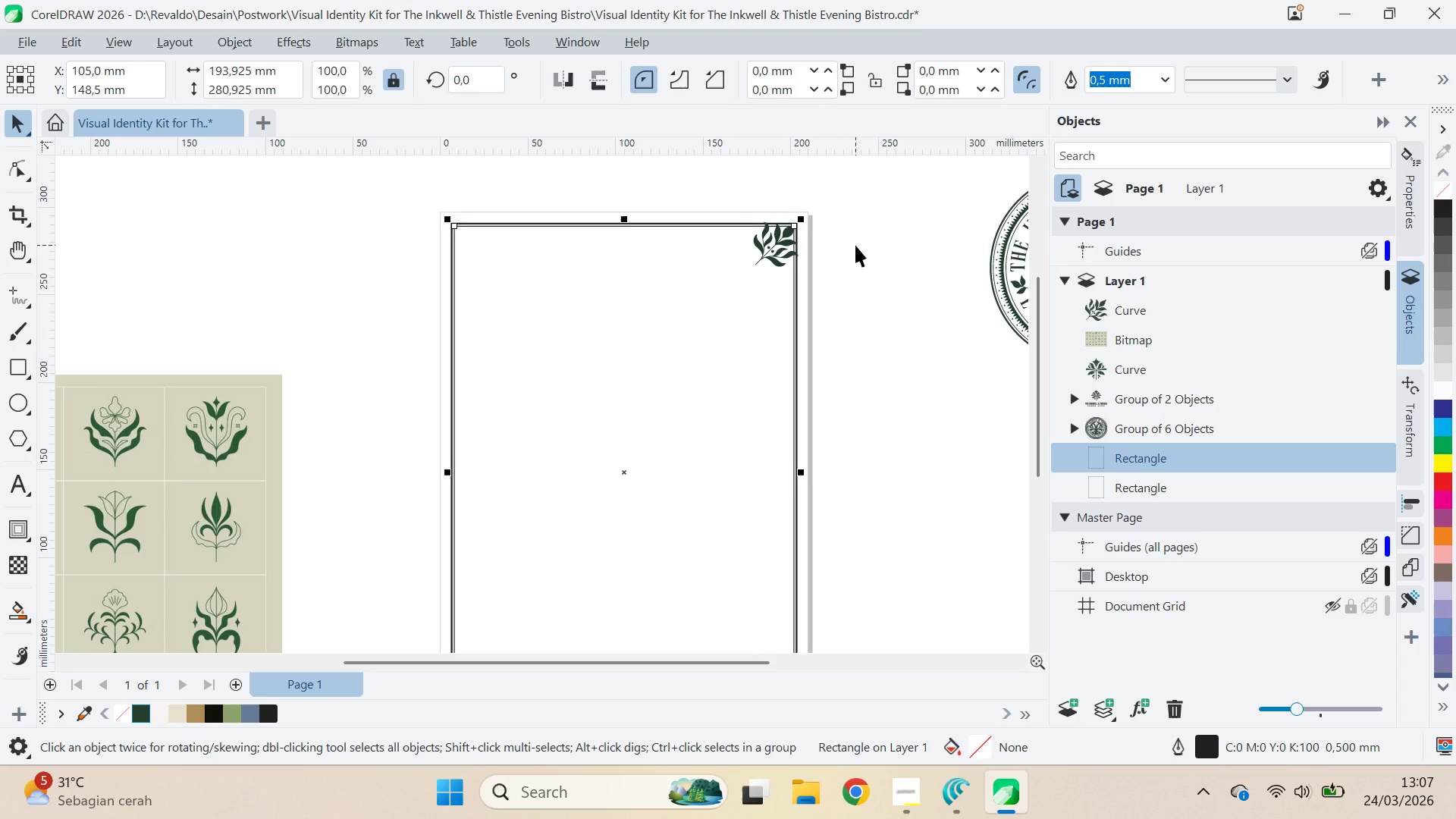 
key(Control+Z)
 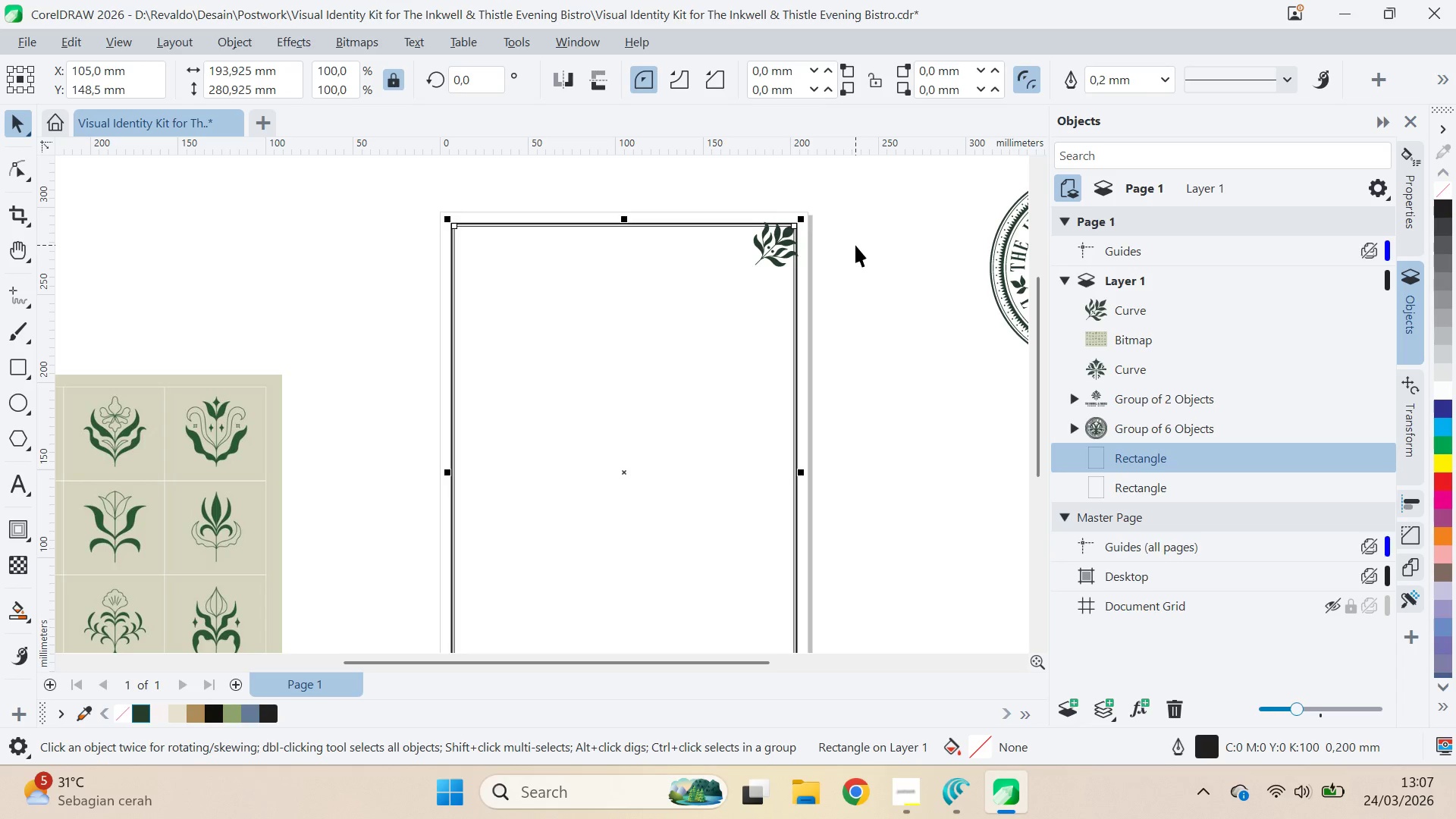 
key(Control+Z)
 